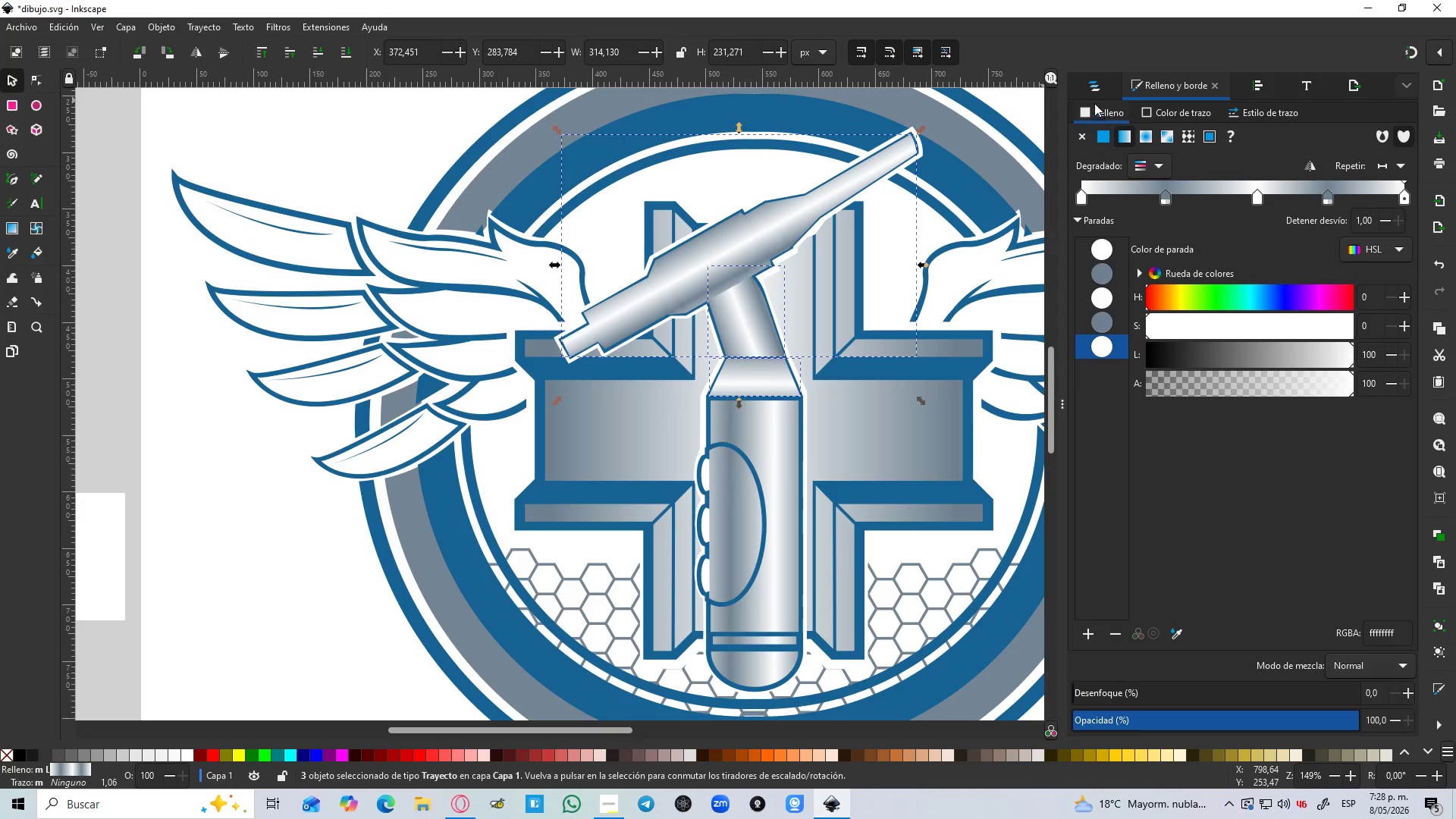 
left_click([1097, 84])
 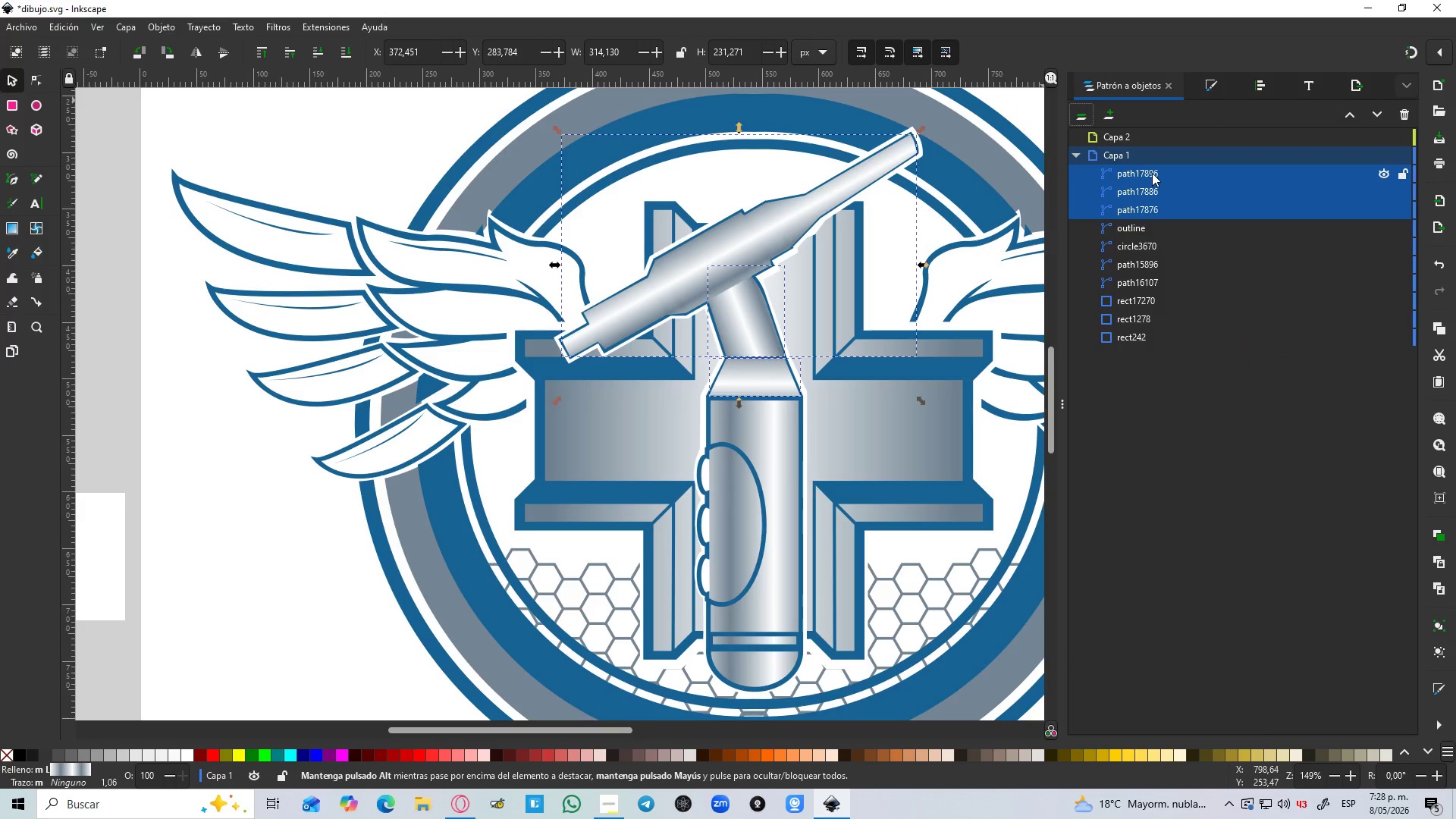 
left_click_drag(start_coordinate=[1152, 172], to_coordinate=[1170, 235])
 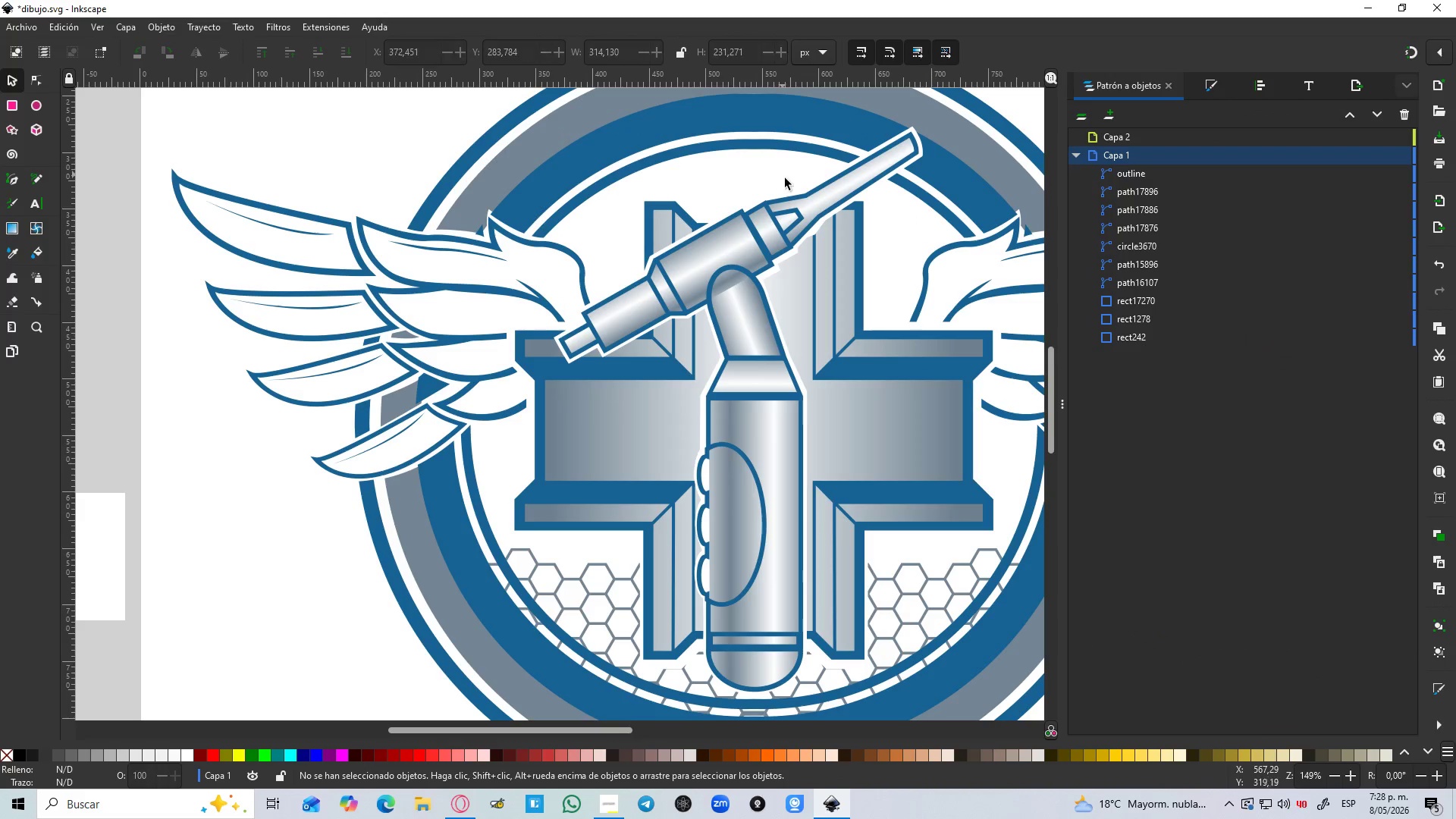 
hold_key(key=ControlLeft, duration=1.34)
scroll: coordinate [828, 325], scroll_direction: up, amount: 5.0
 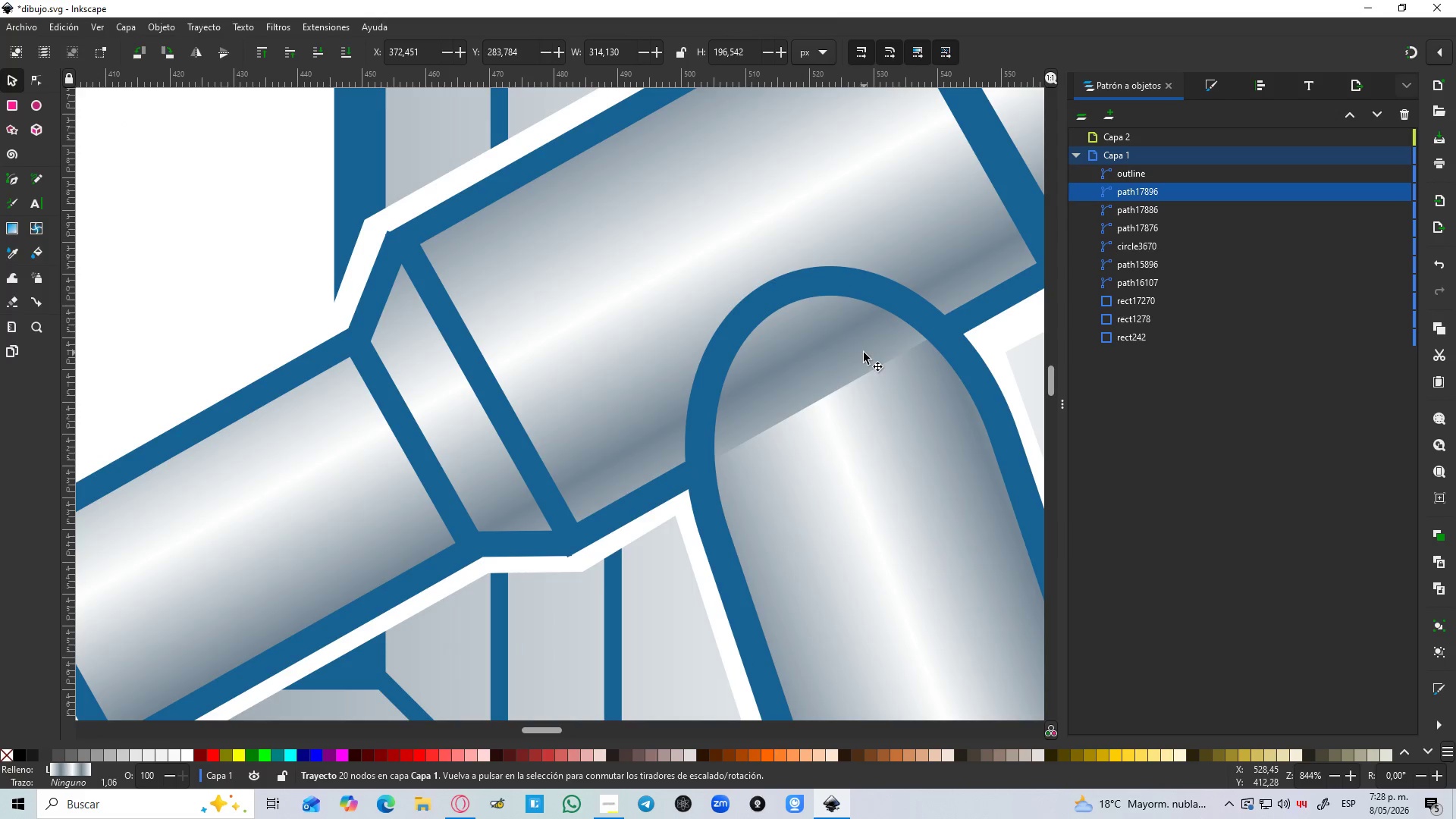 
key(N)
 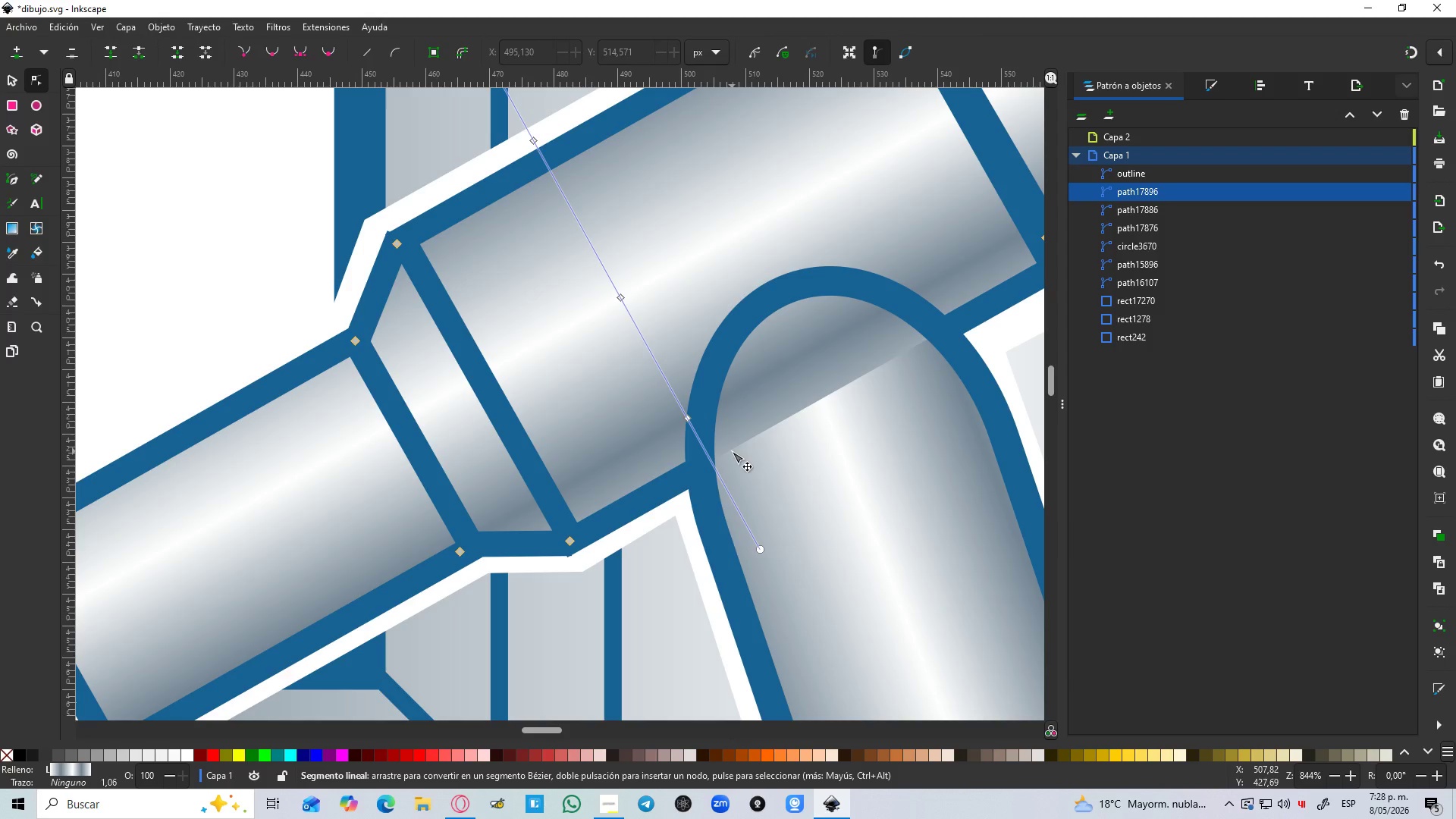 
double_click([732, 451])
 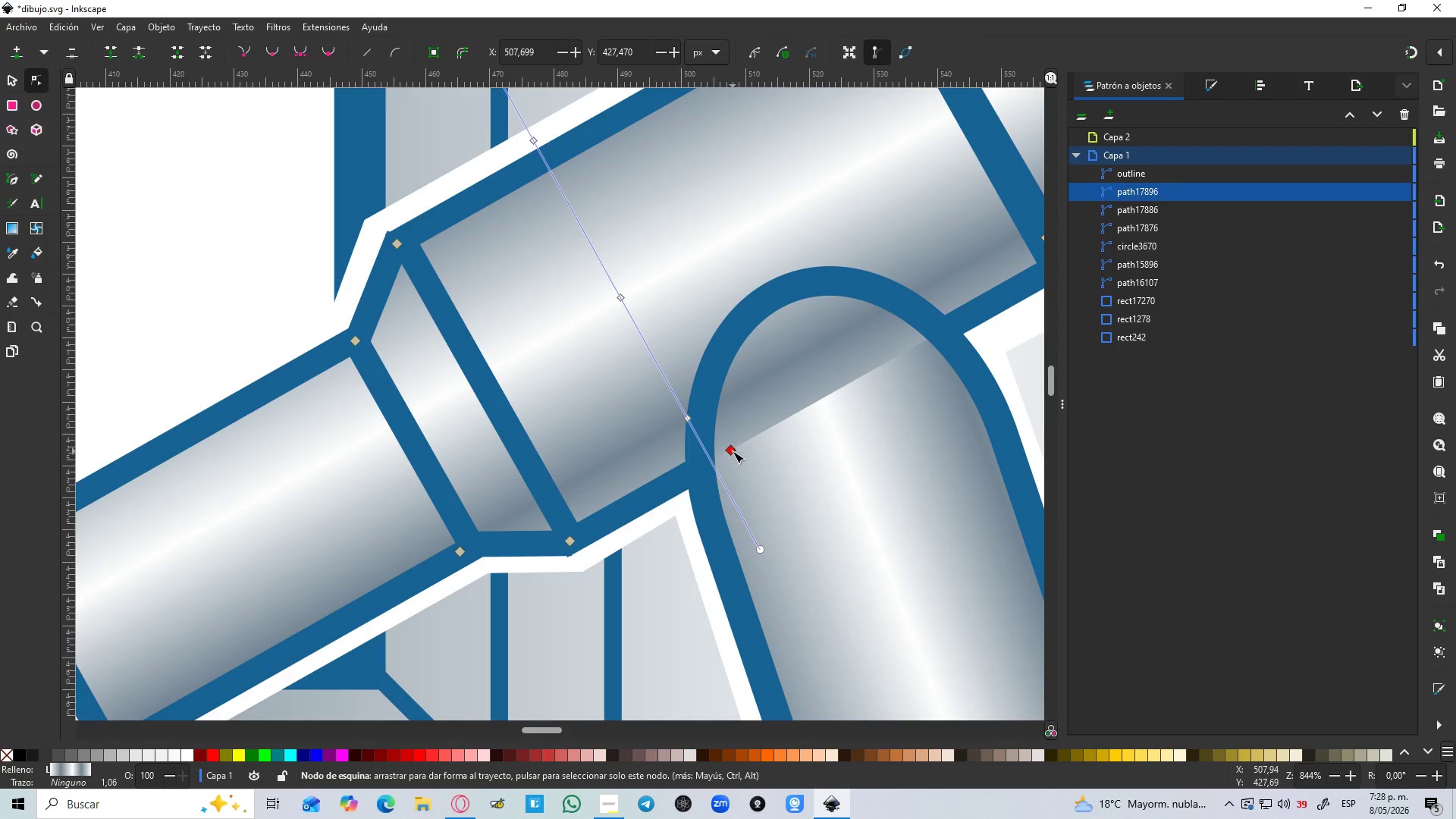 
left_click_drag(start_coordinate=[733, 451], to_coordinate=[701, 468])
 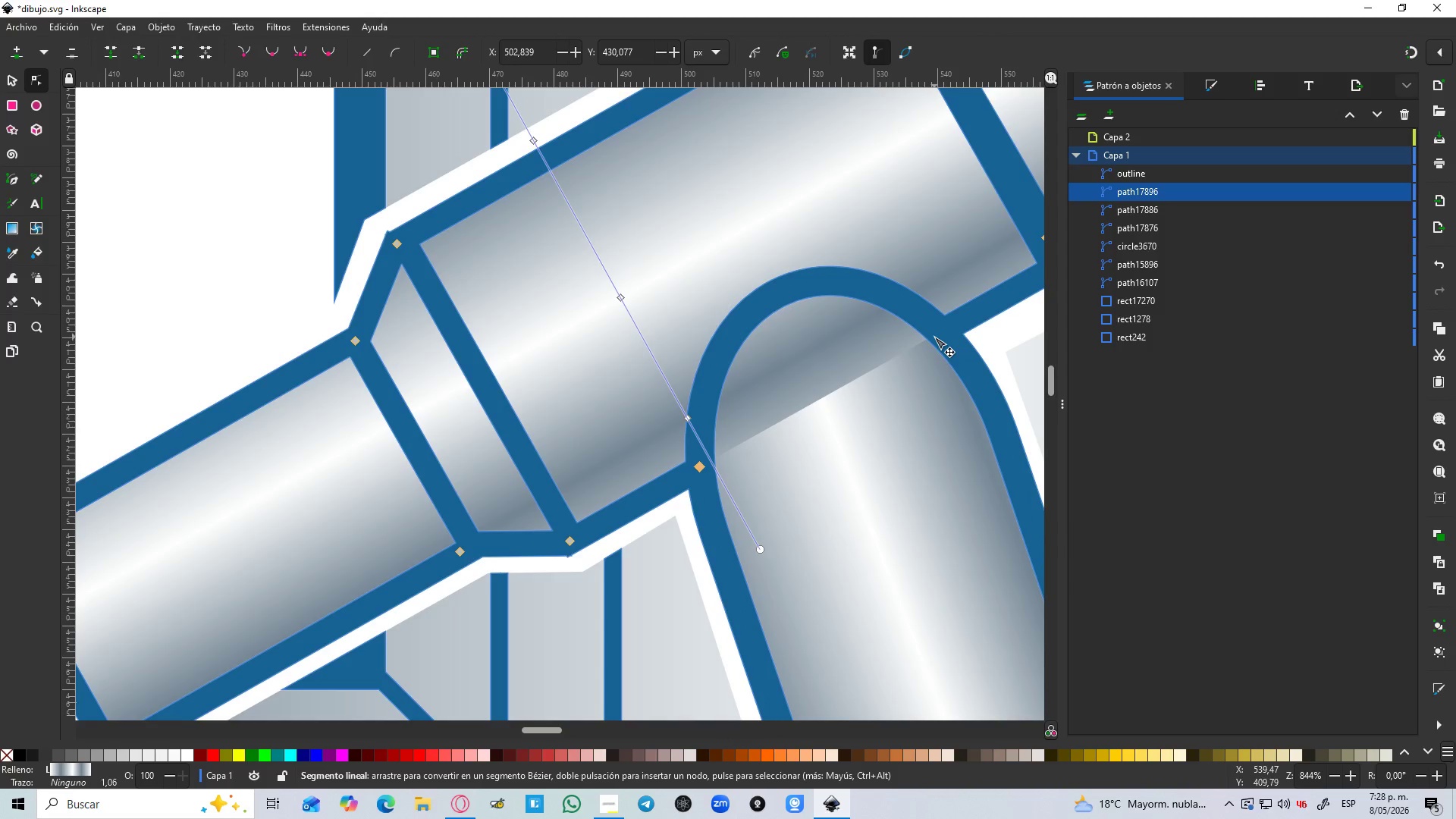 
double_click([934, 337])
 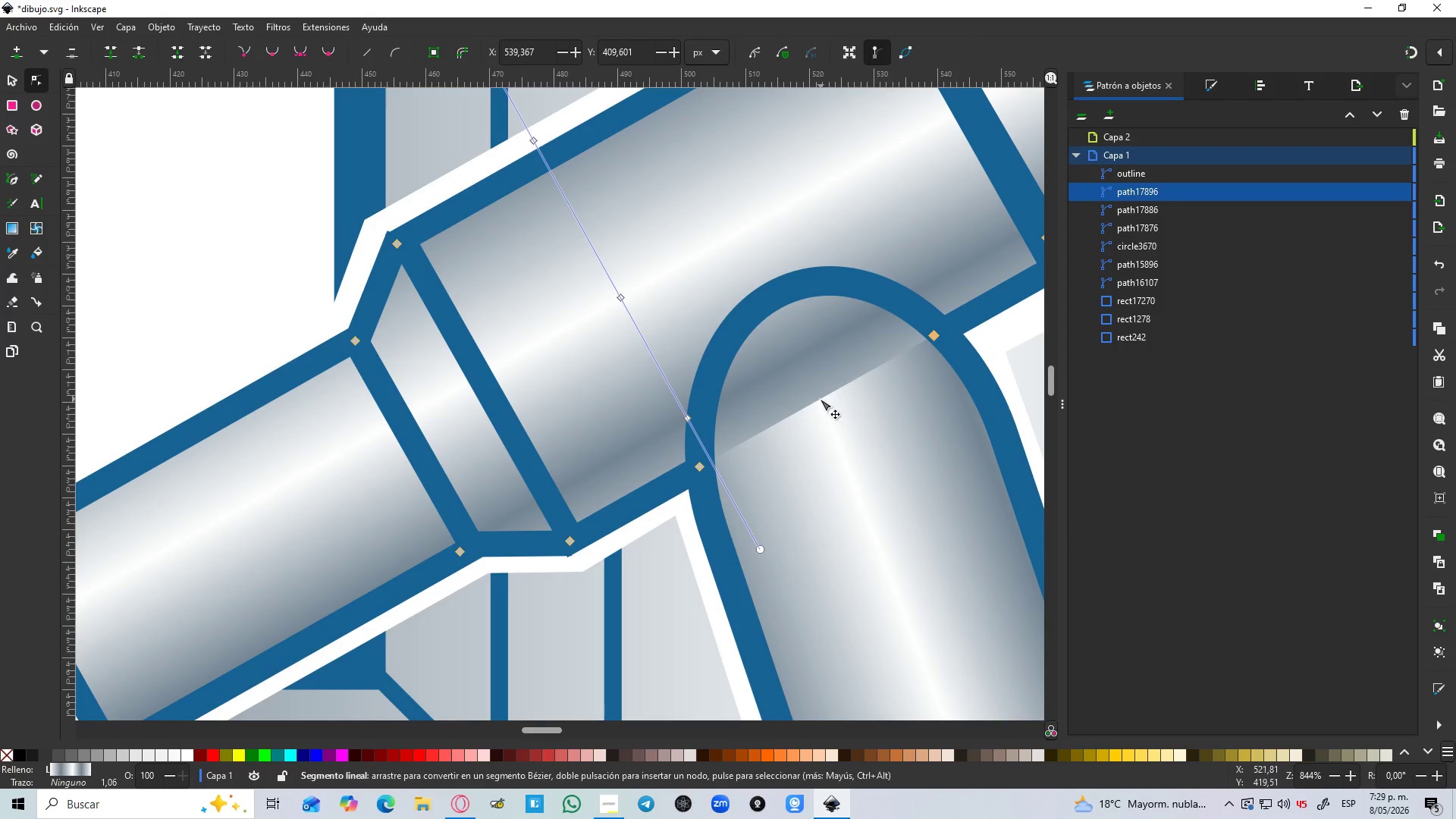 
double_click([819, 399])
 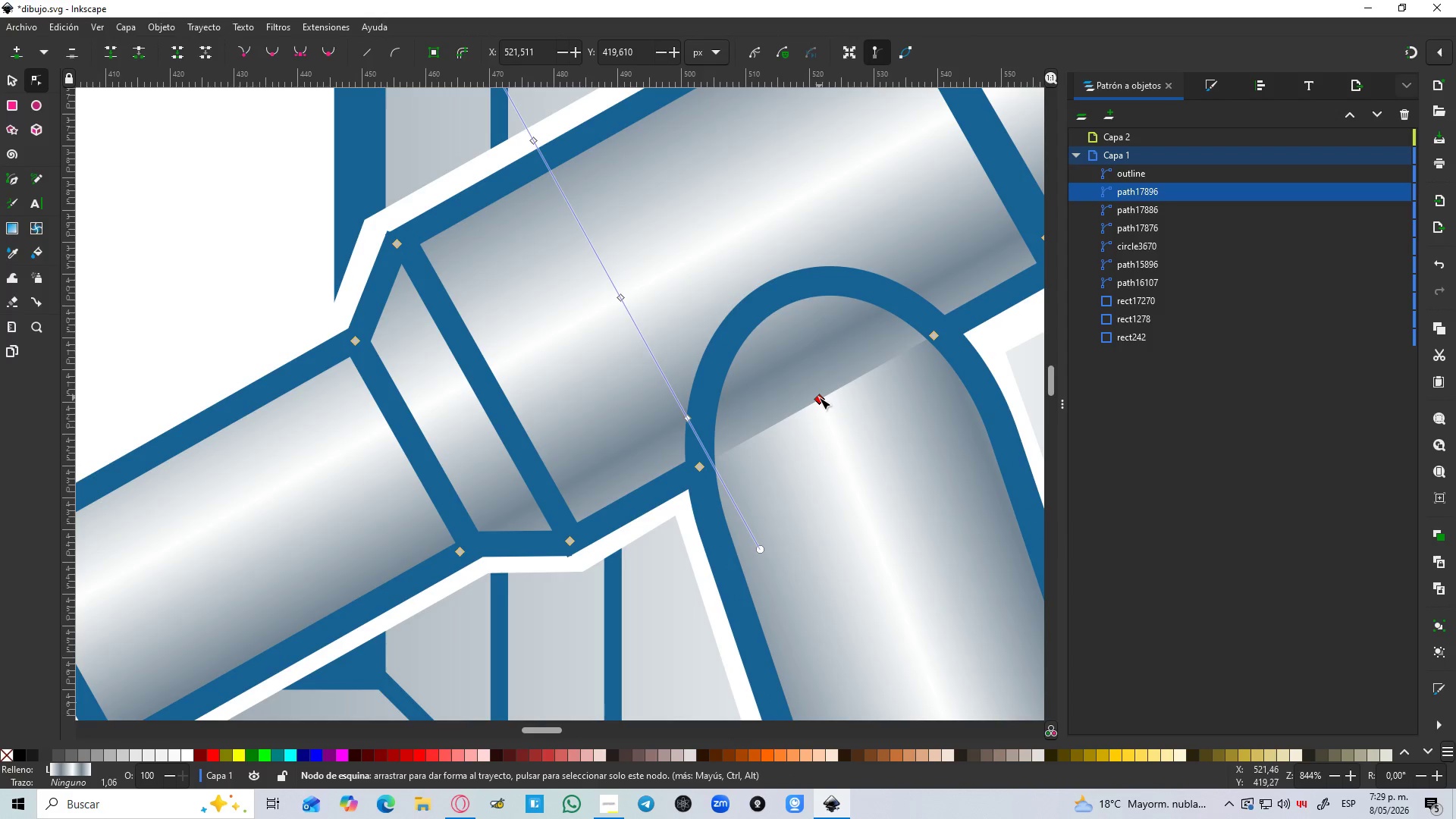 
left_click_drag(start_coordinate=[818, 397], to_coordinate=[778, 292])
 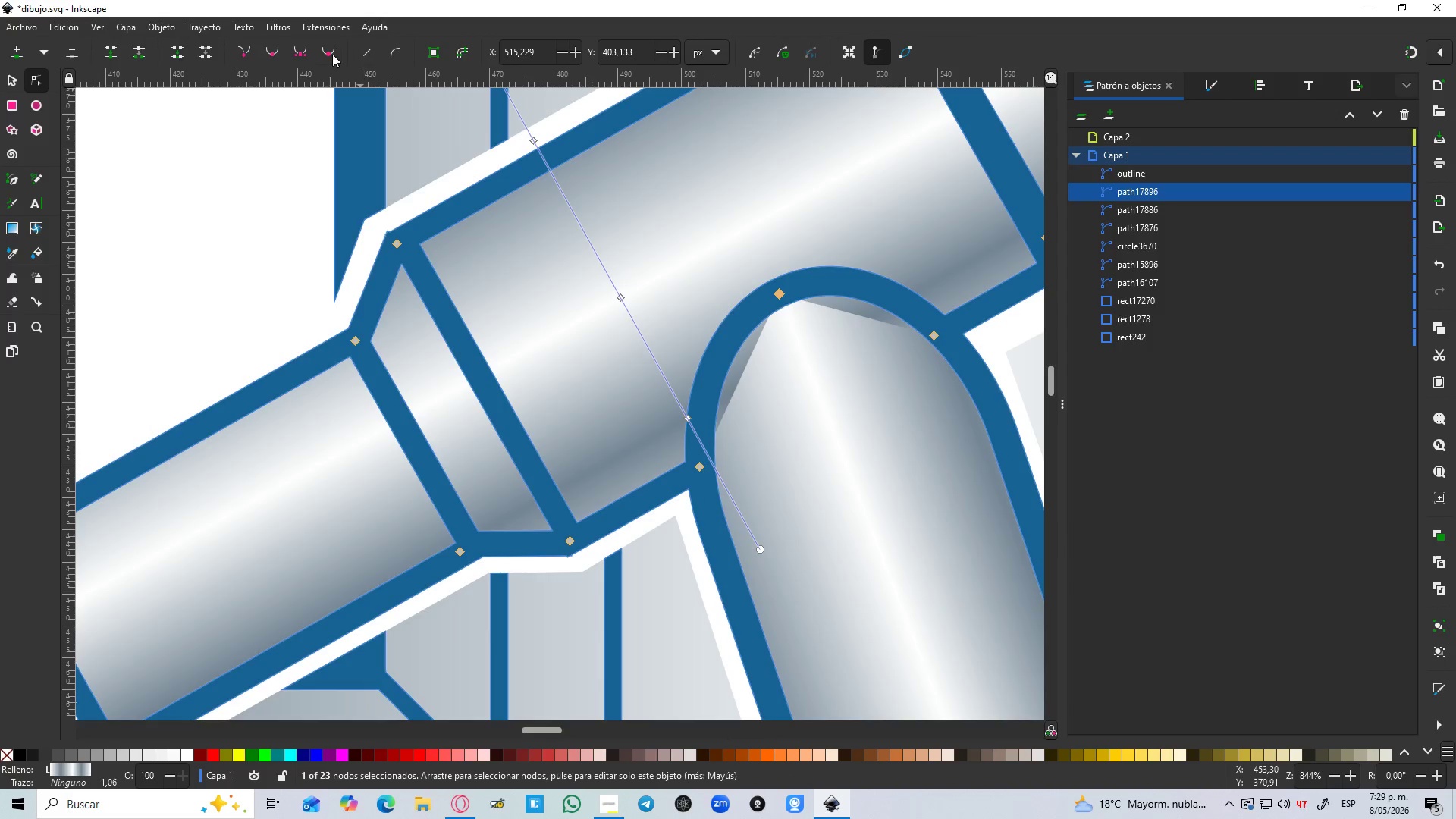 
left_click([329, 53])
 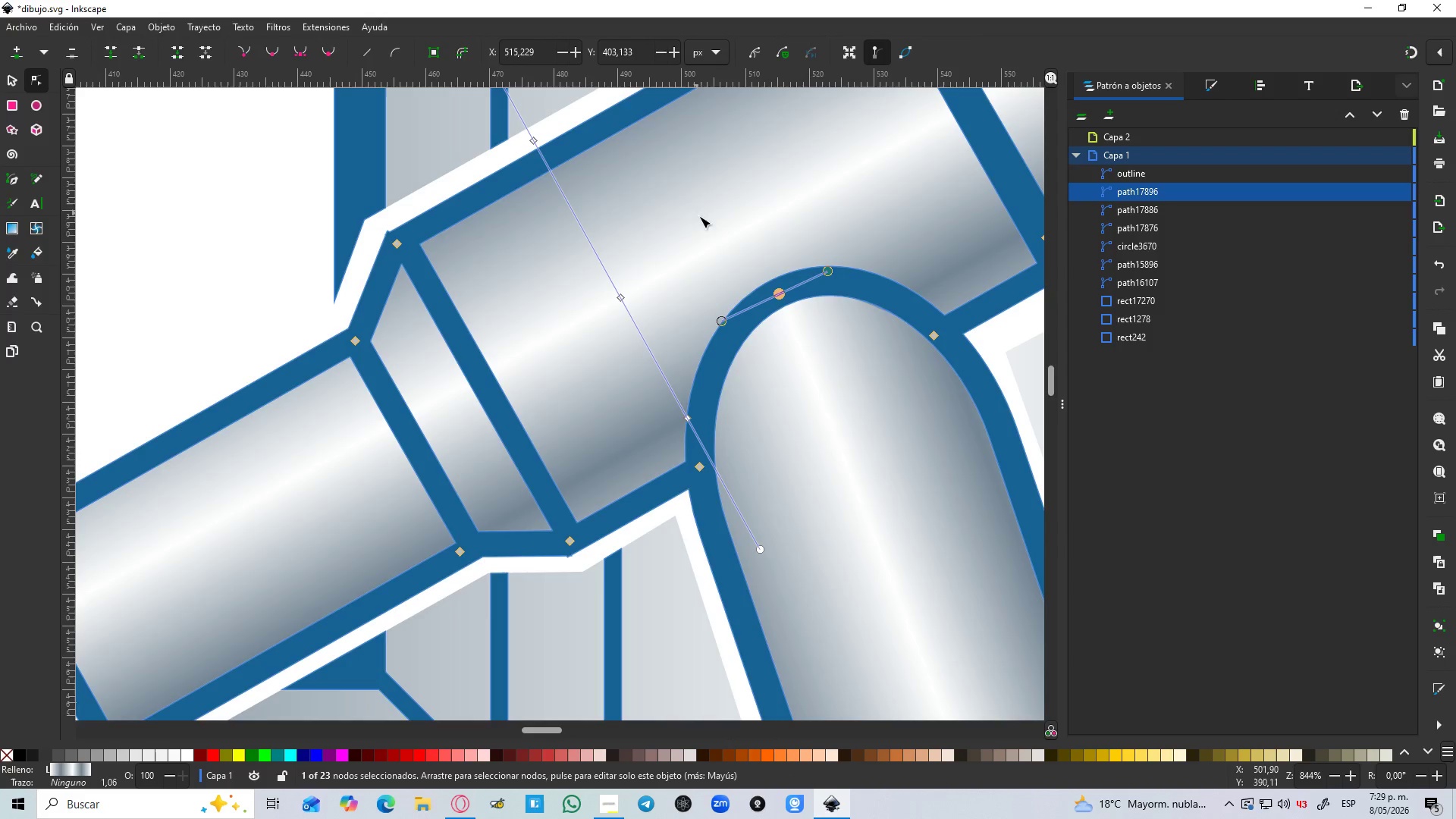 
hold_key(key=ControlLeft, duration=0.55)
scroll: coordinate [702, 234], scroll_direction: down, amount: 3.0
 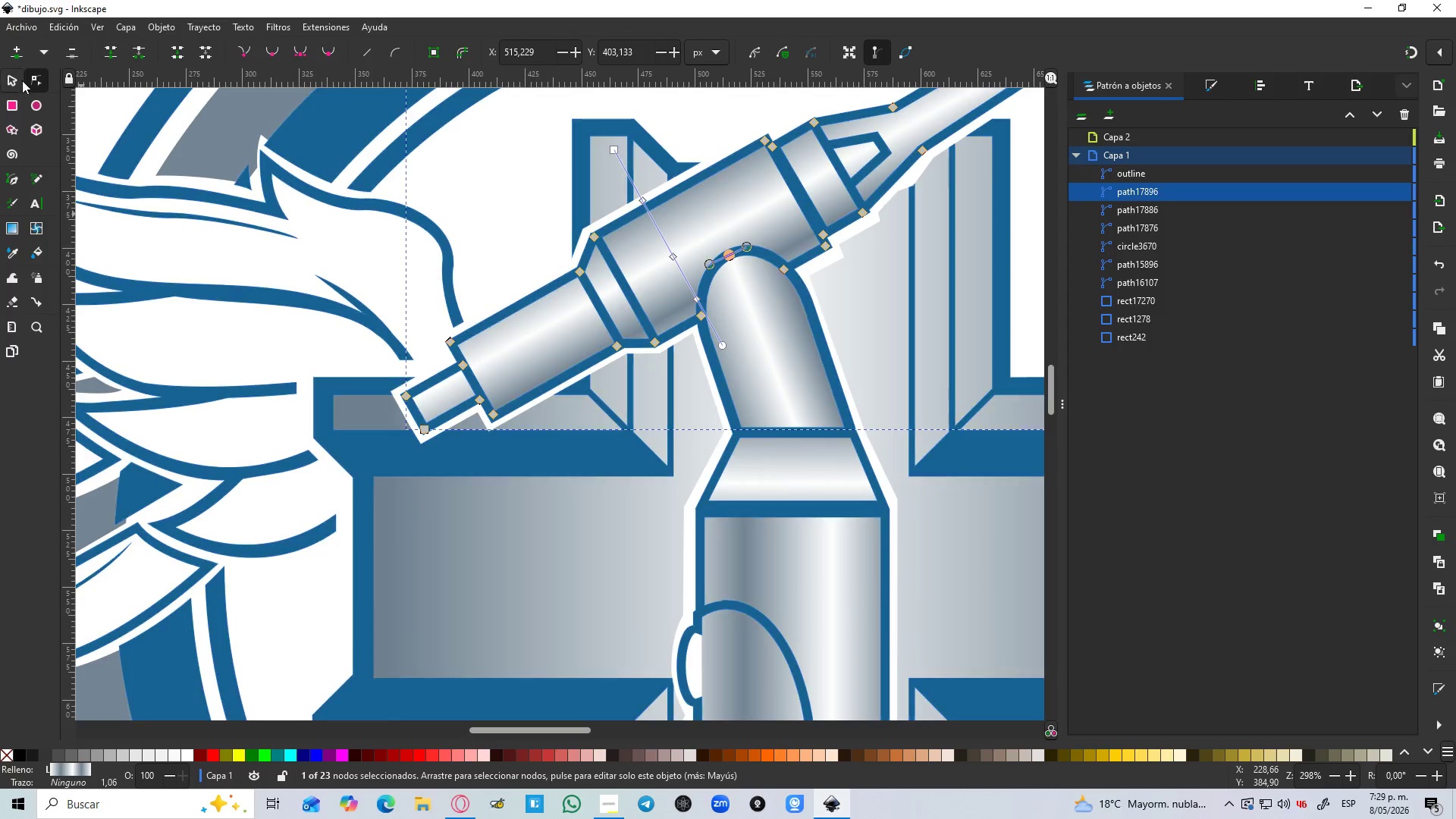 
left_click([12, 80])
 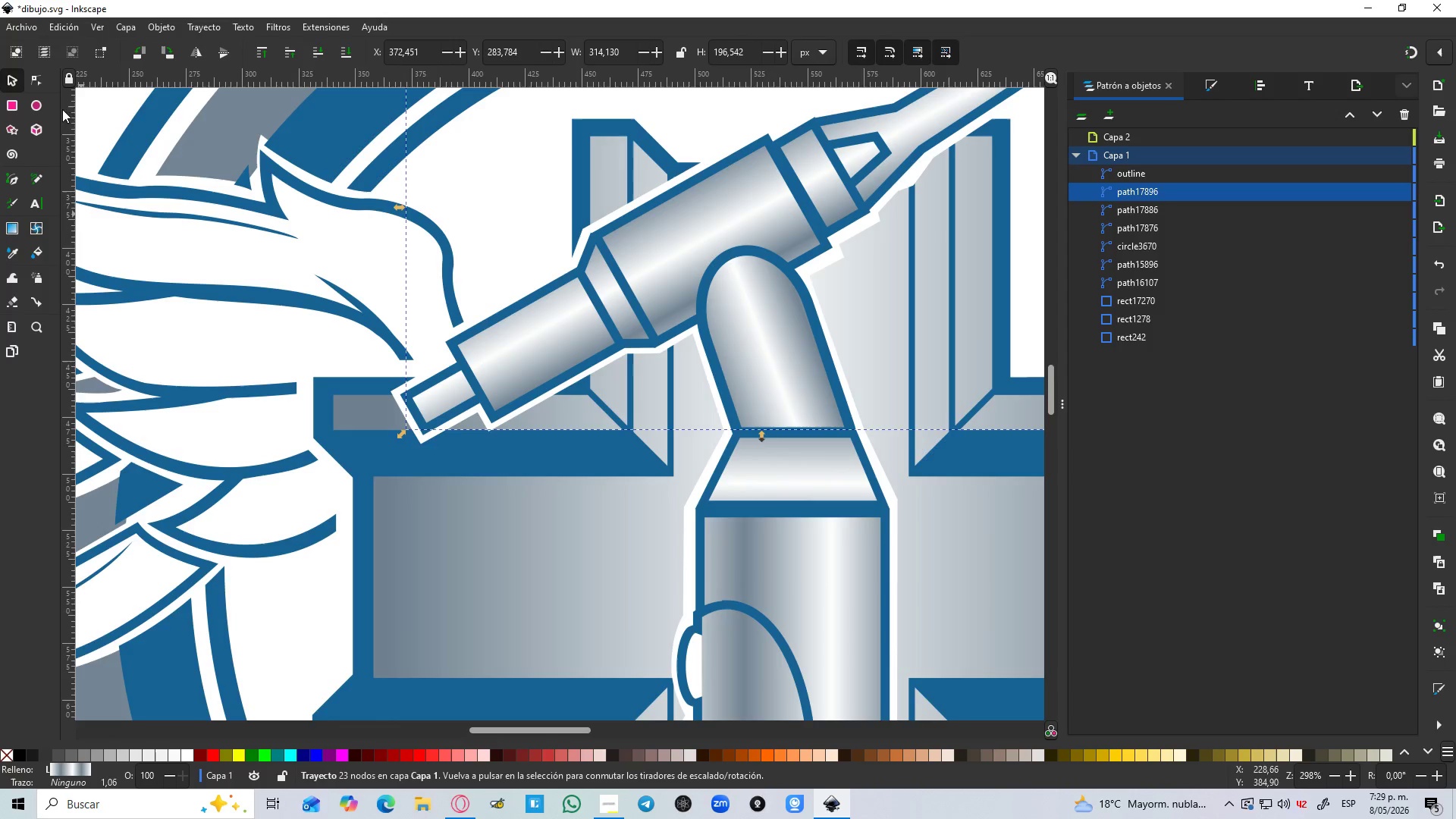 
hold_key(key=ControlLeft, duration=0.66)
scroll: coordinate [383, 213], scroll_direction: down, amount: 3.0
 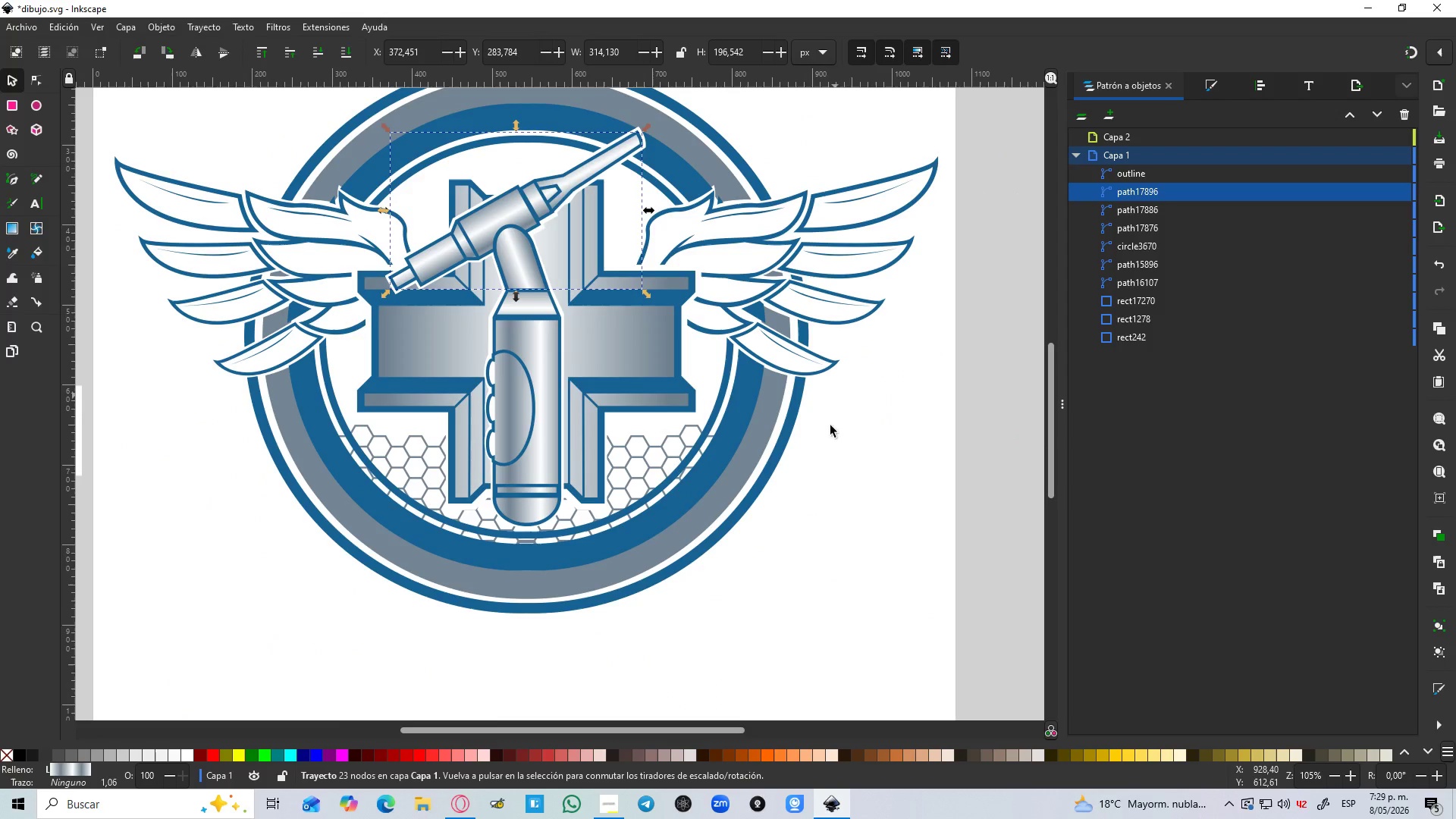 
left_click([830, 469])
 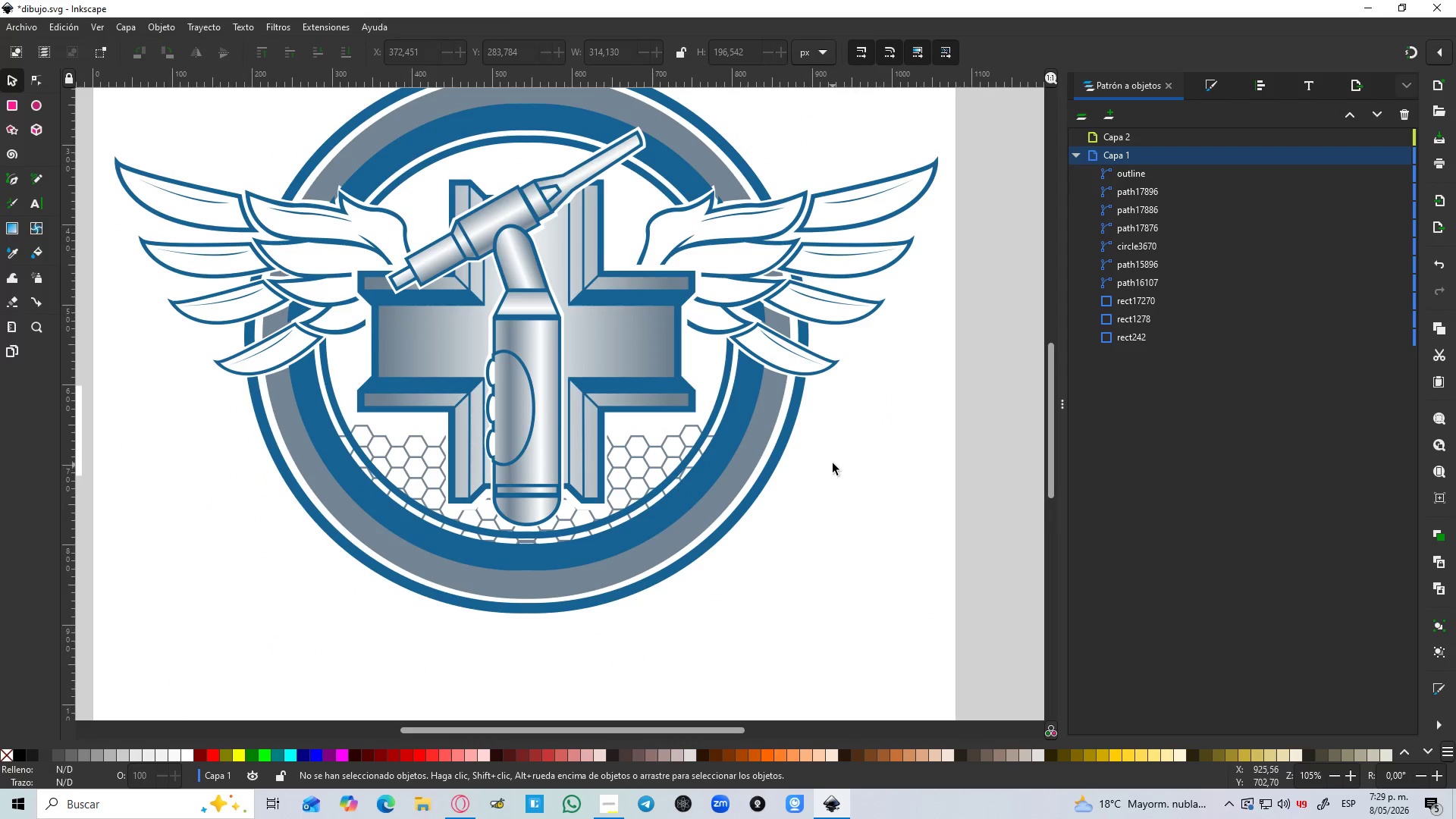 
hold_key(key=ControlLeft, duration=0.7)
scroll: coordinate [834, 451], scroll_direction: down, amount: 1.0
 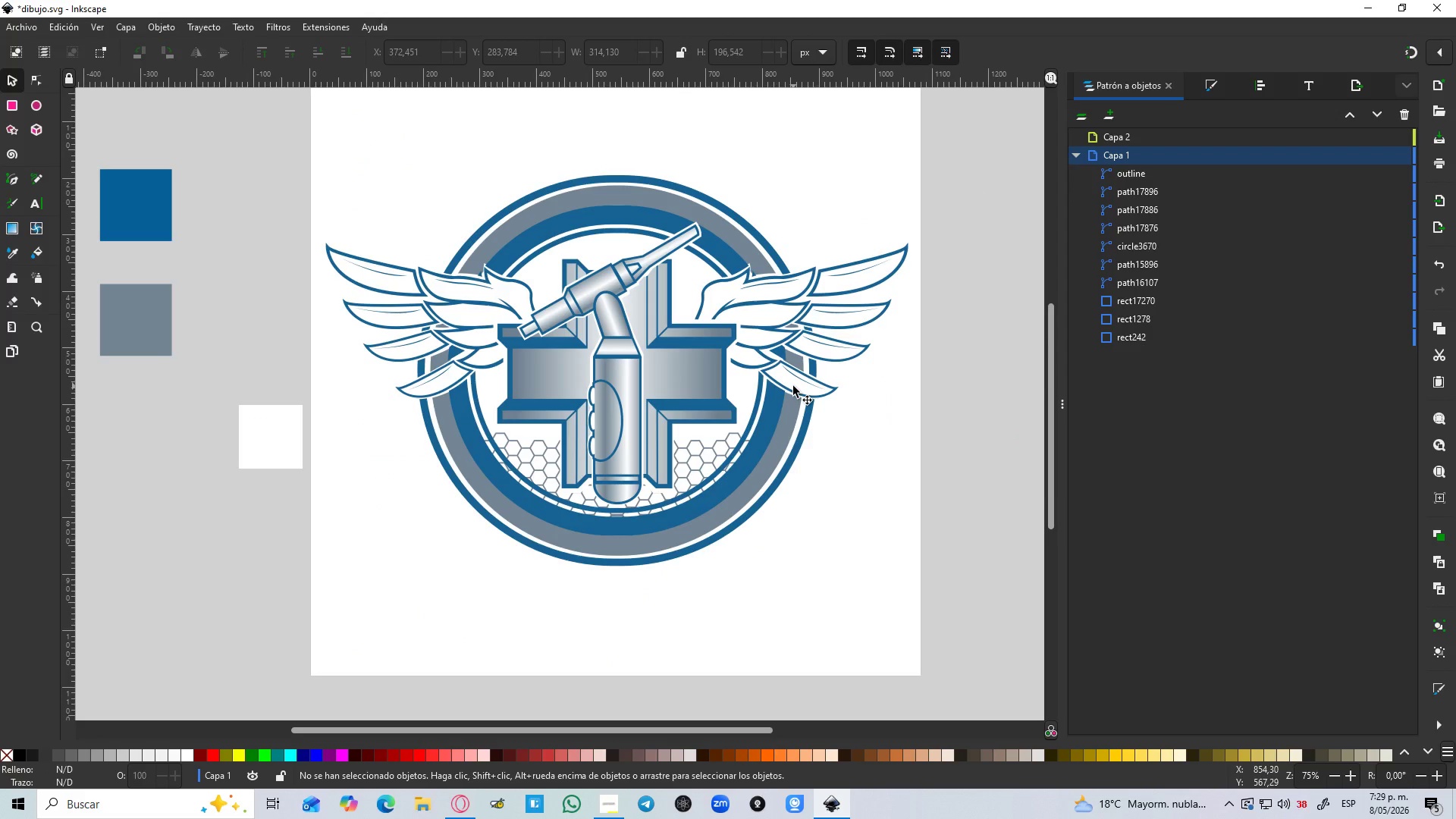 
hold_key(key=ControlLeft, duration=1.16)
scroll: coordinate [635, 442], scroll_direction: up, amount: 6.0
 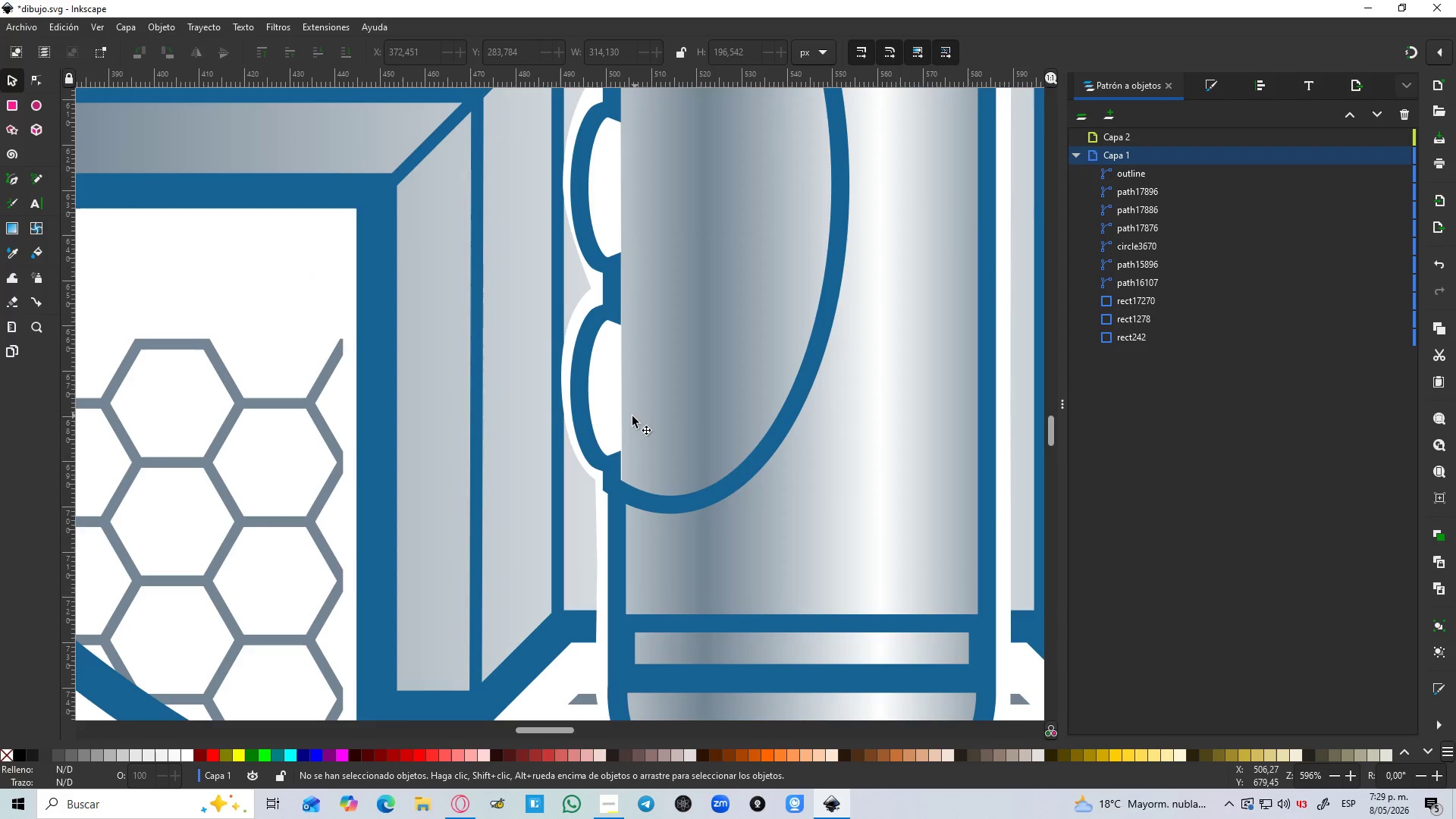 
key(B)
 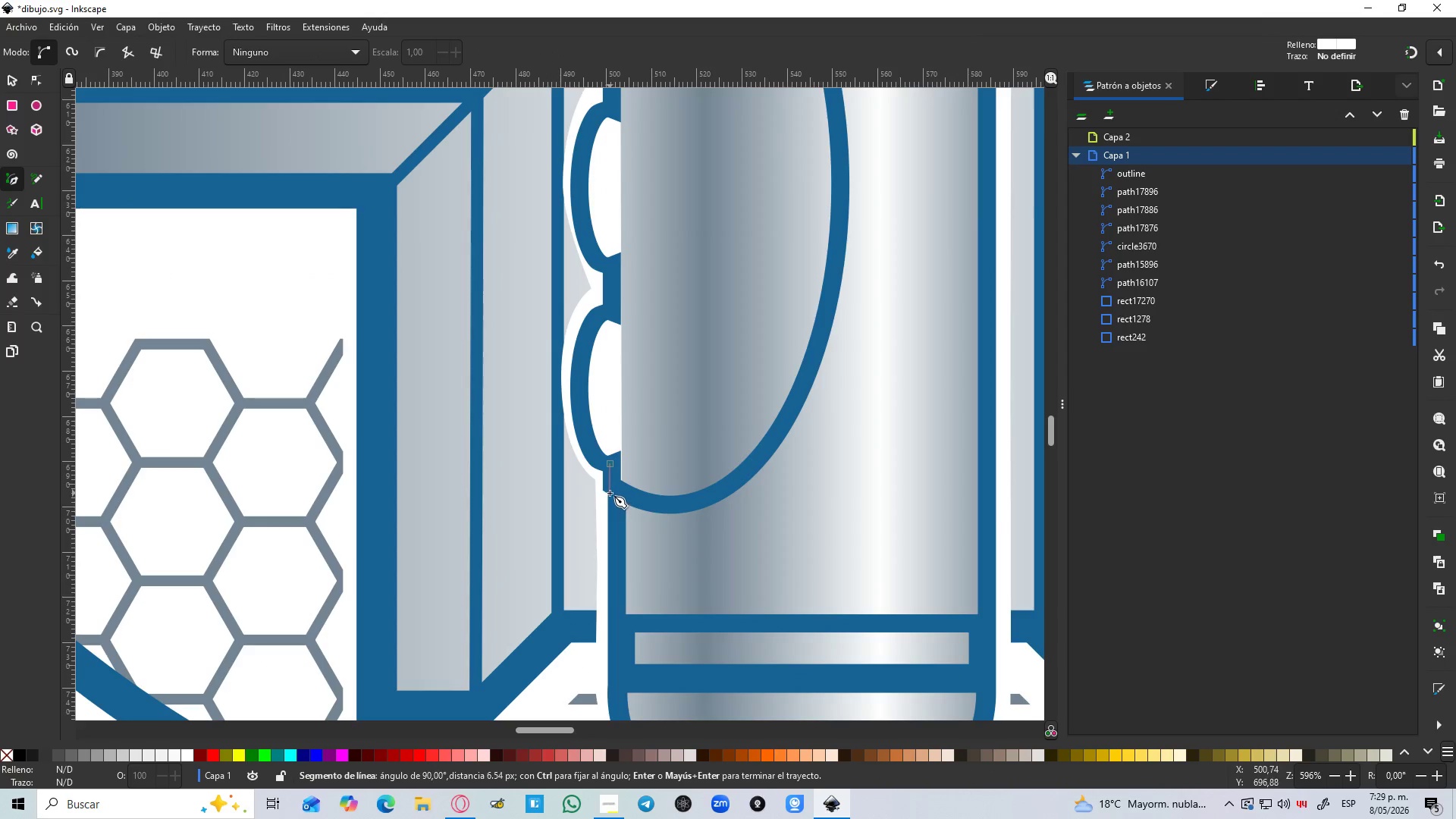 
left_click([611, 489])
 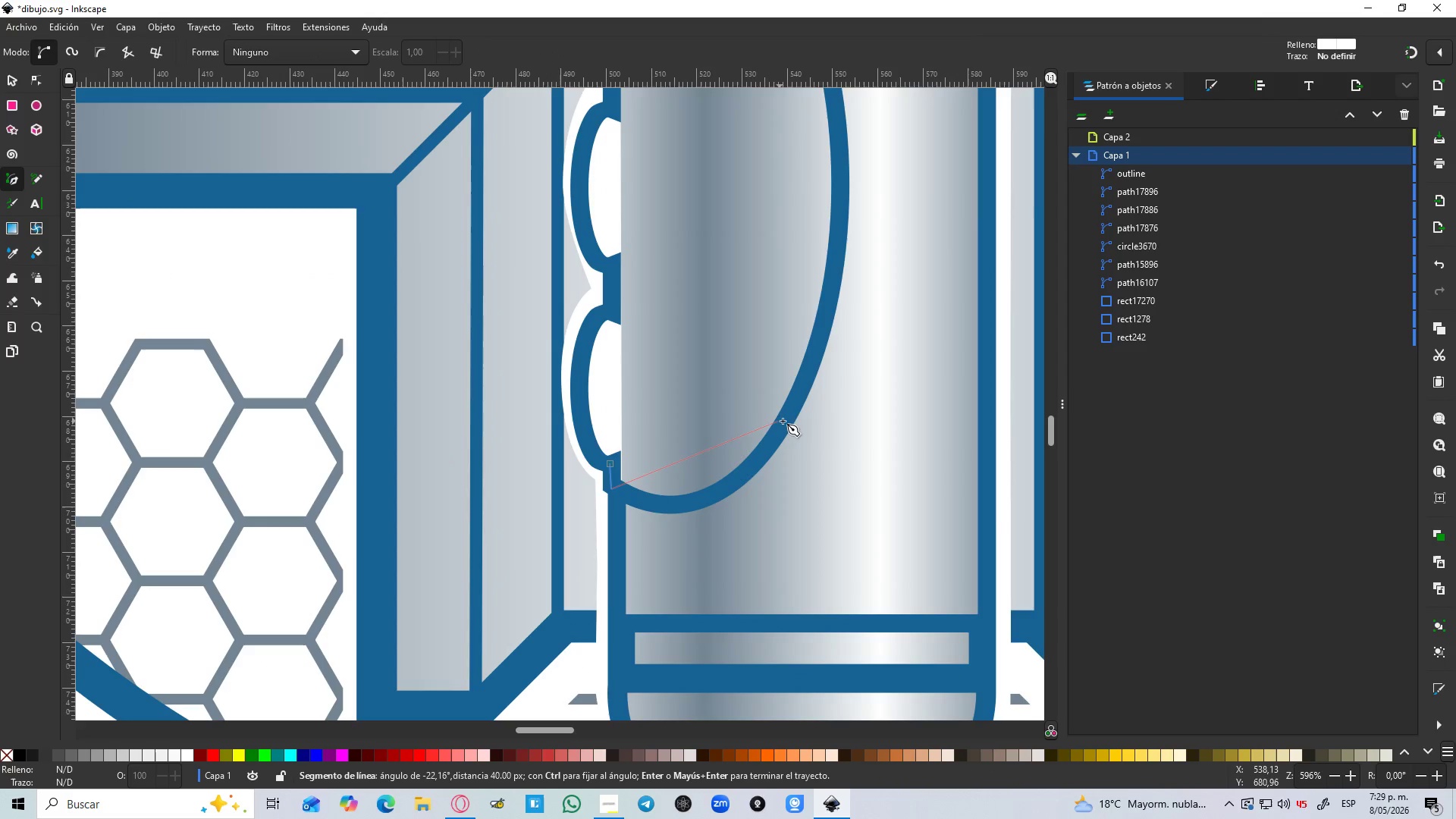 
left_click_drag(start_coordinate=[789, 416], to_coordinate=[853, 280])
 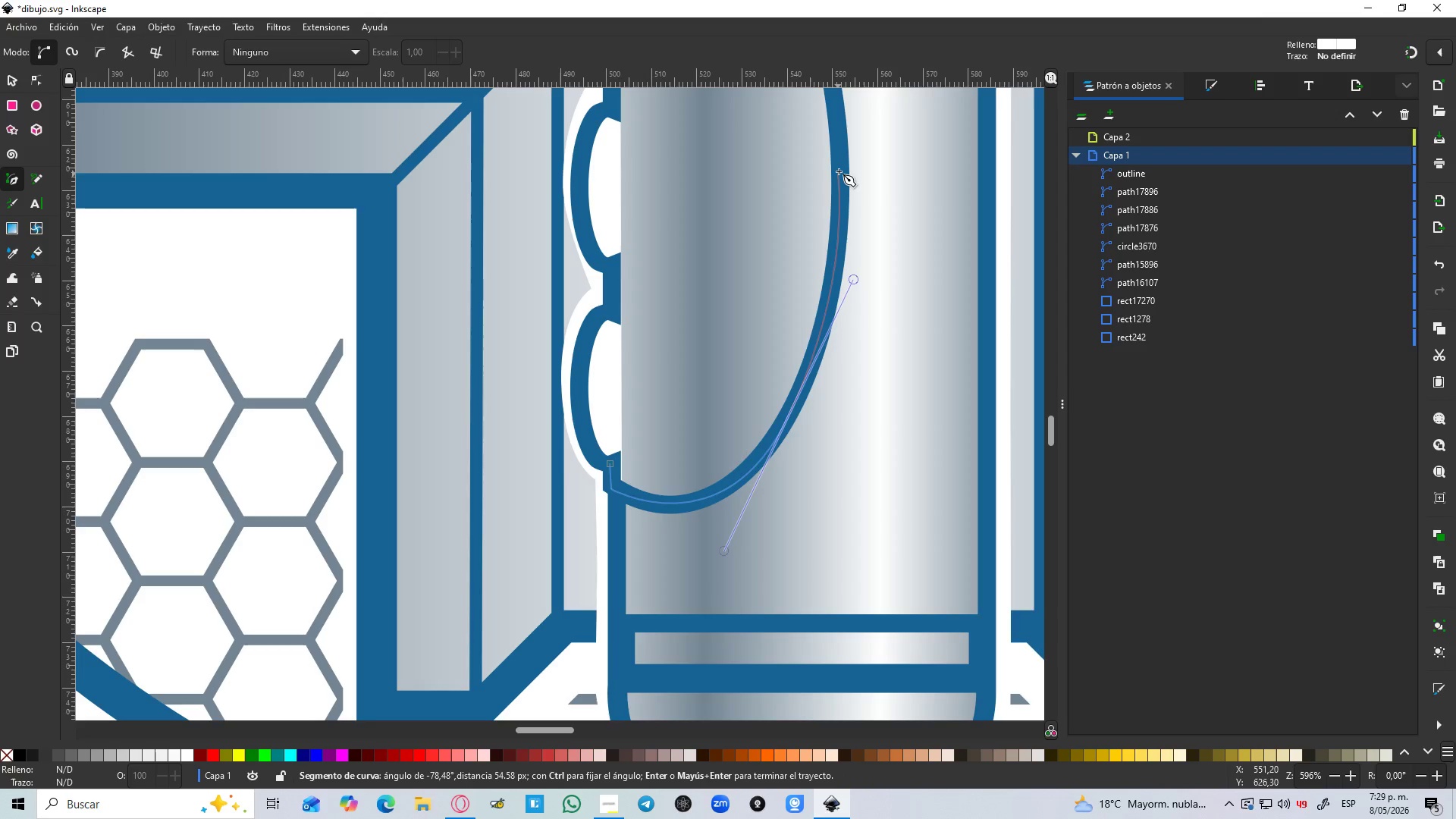 
left_click([840, 162])
 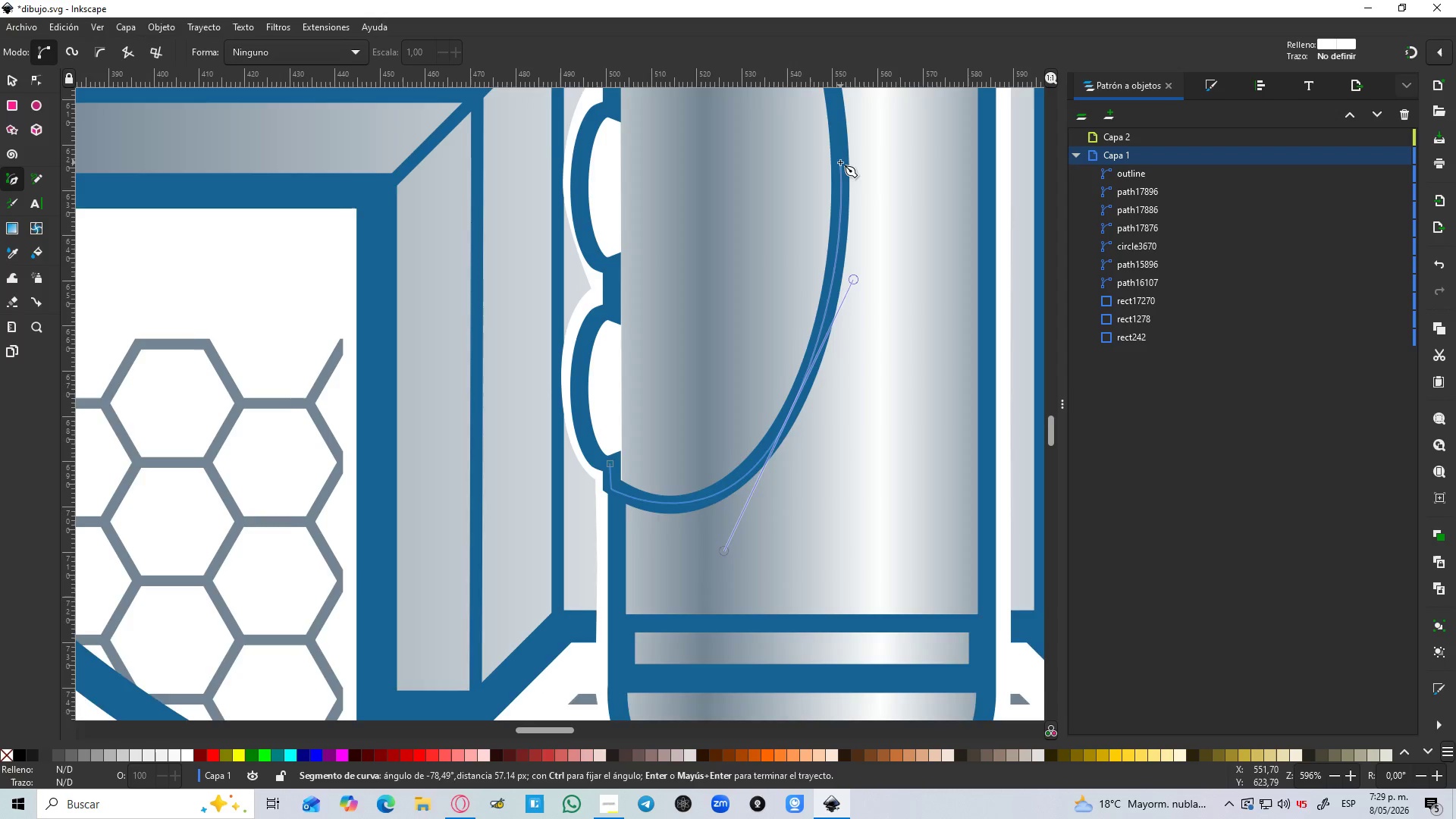 
hold_key(key=Space, duration=0.55)
 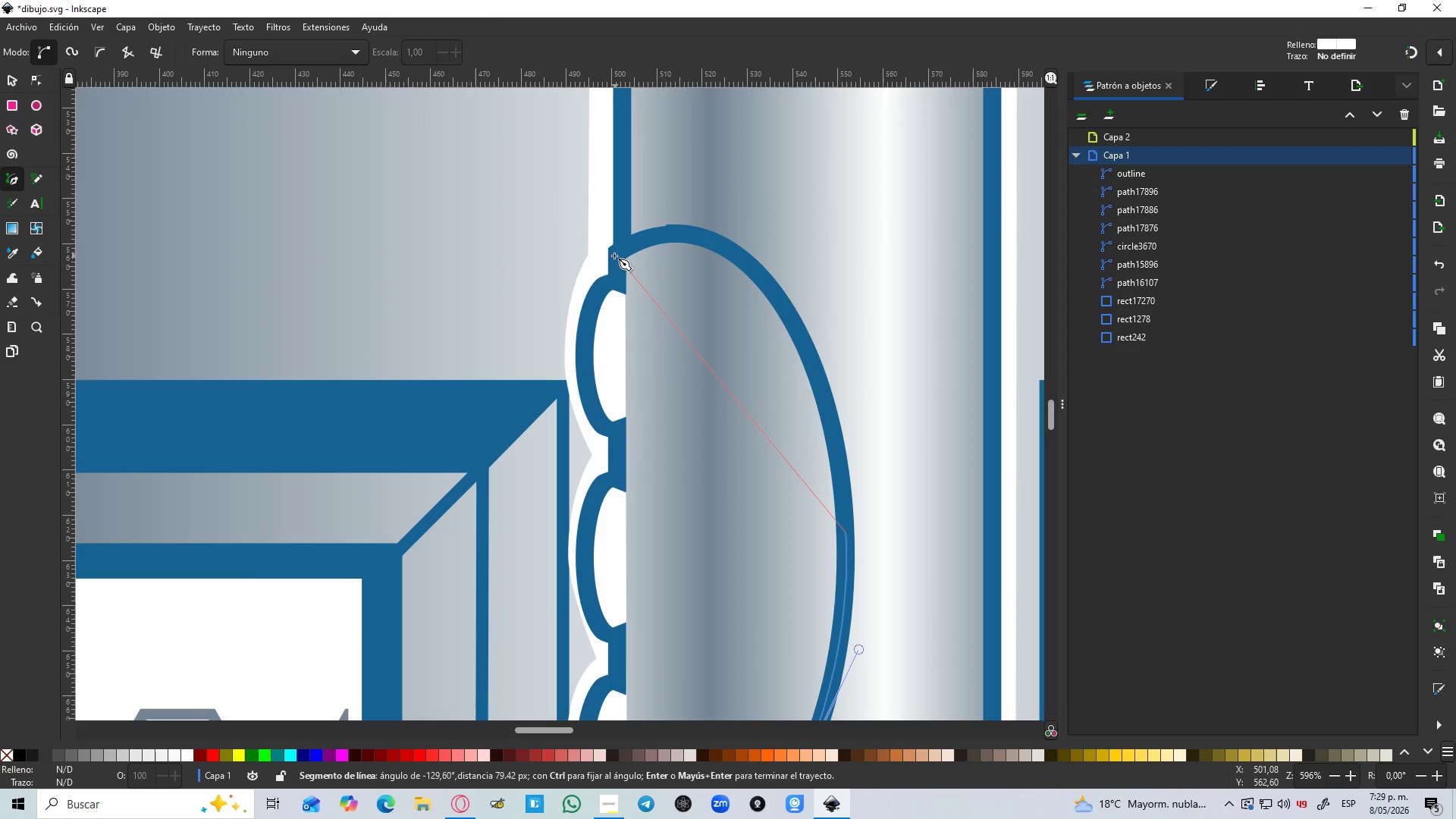 
left_click_drag(start_coordinate=[613, 256], to_coordinate=[400, 354])
 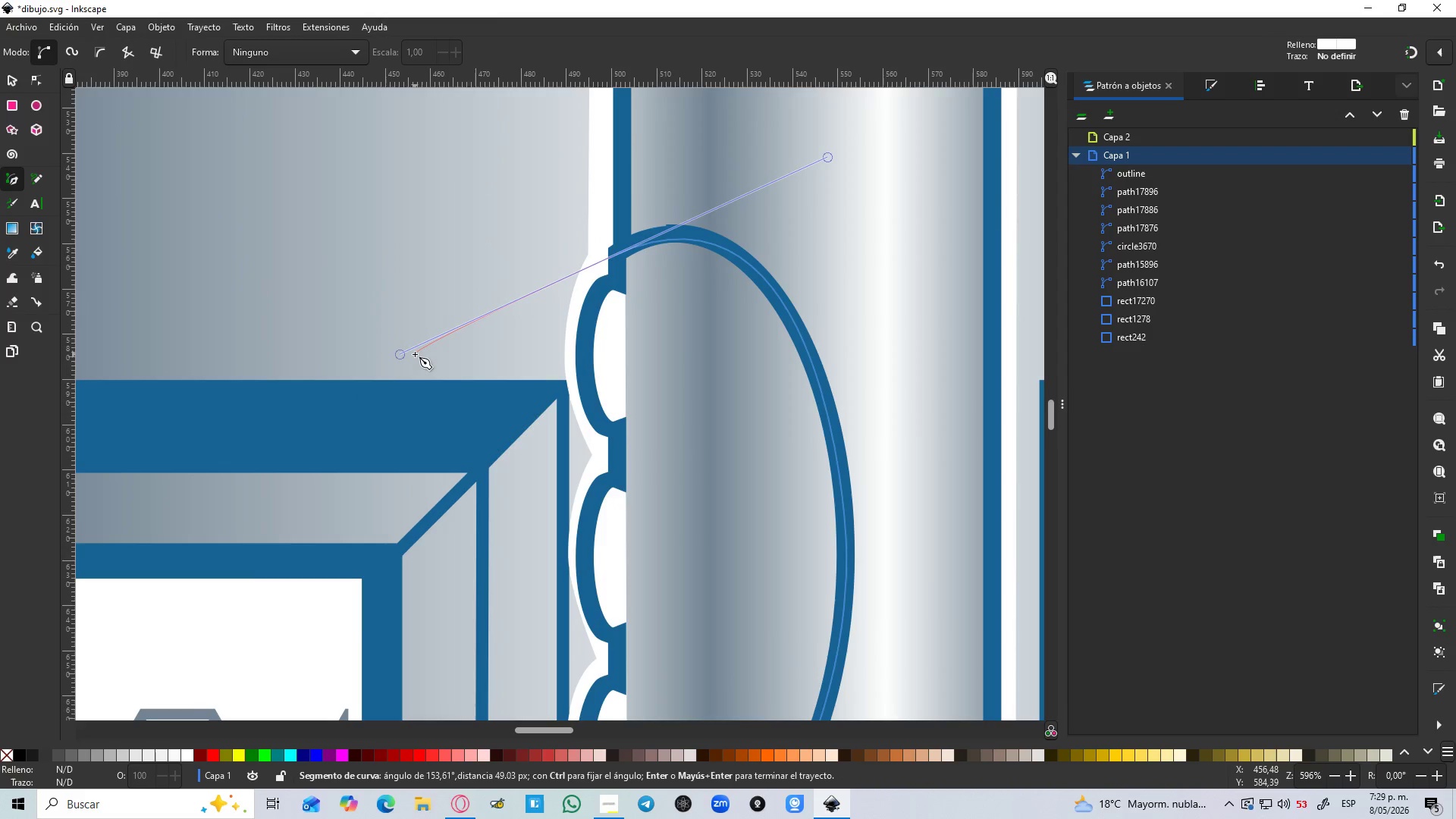 
key(Shift+L)
 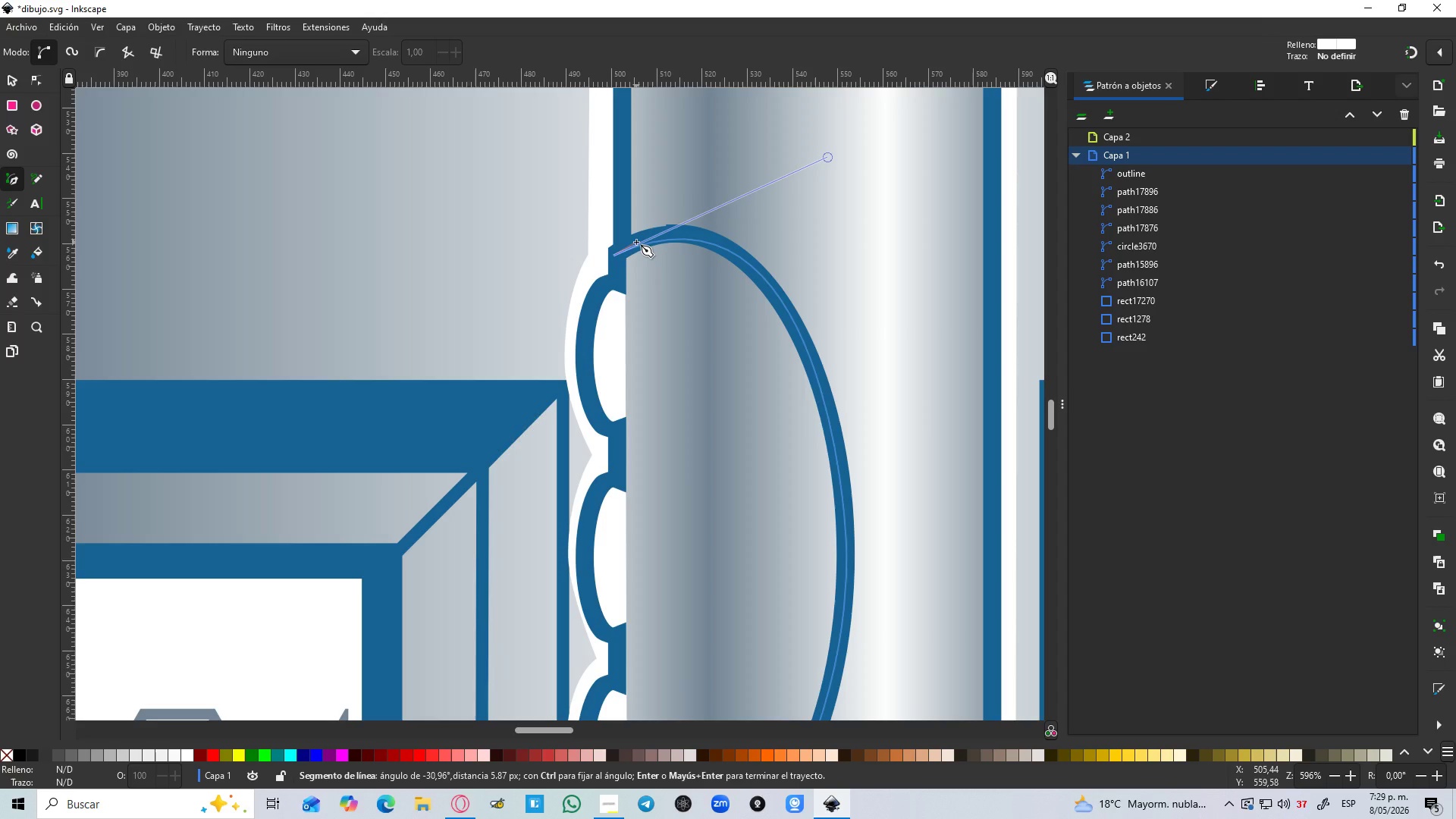 
wait(12.92)
 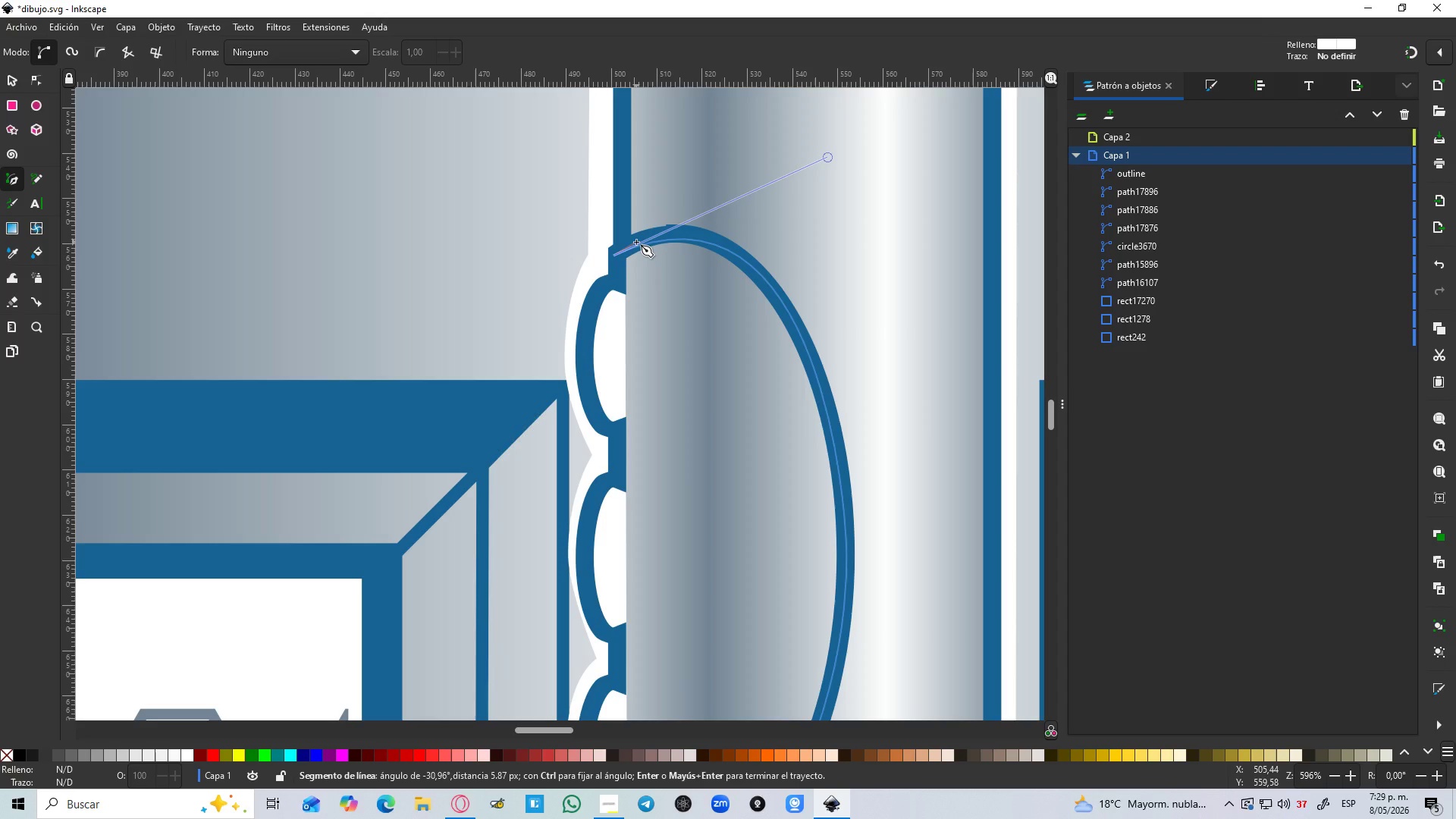 
hold_key(key=ControlLeft, duration=0.53)
scroll: coordinate [570, 293], scroll_direction: up, amount: 2.0
 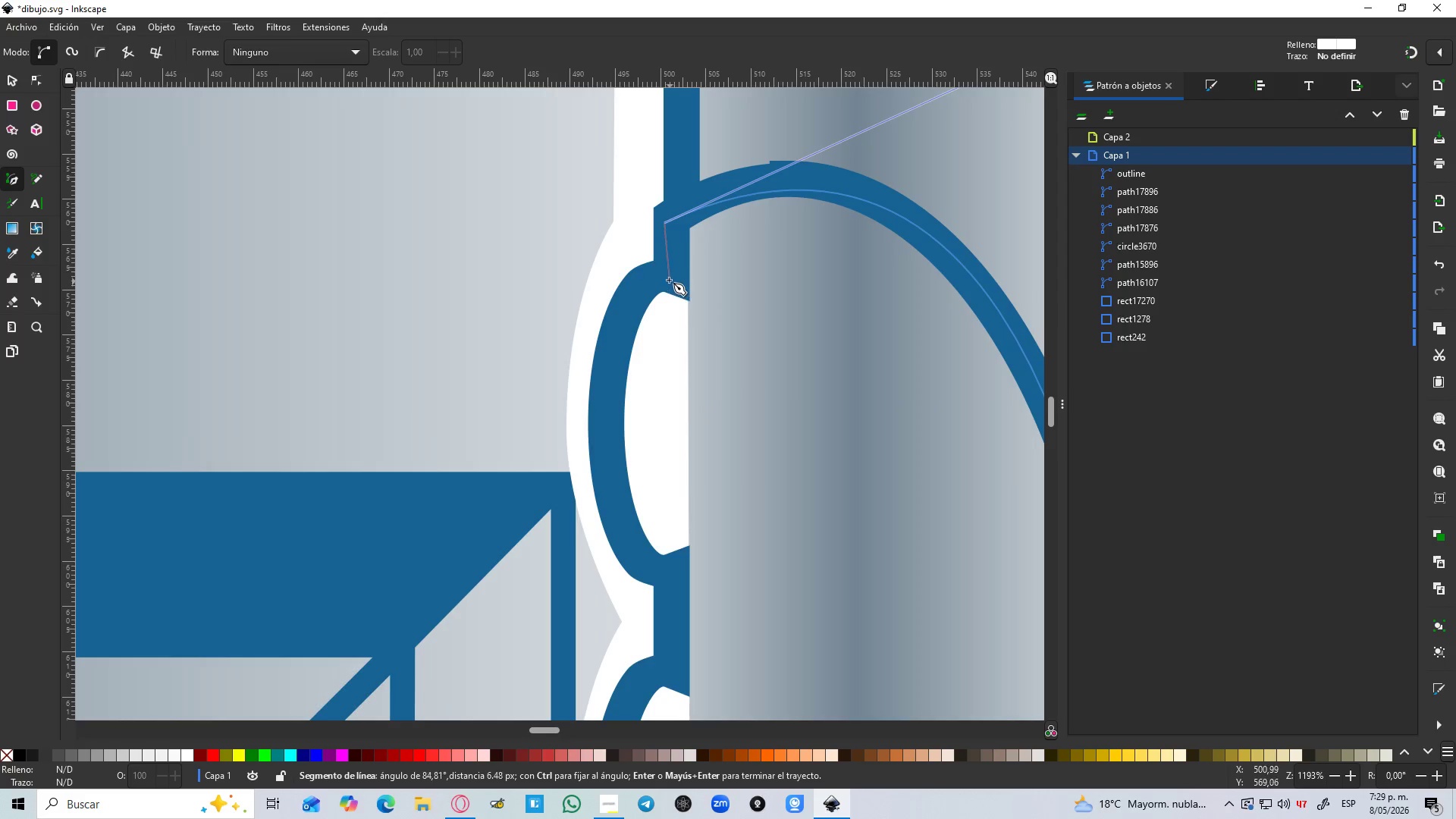 
left_click([667, 277])
 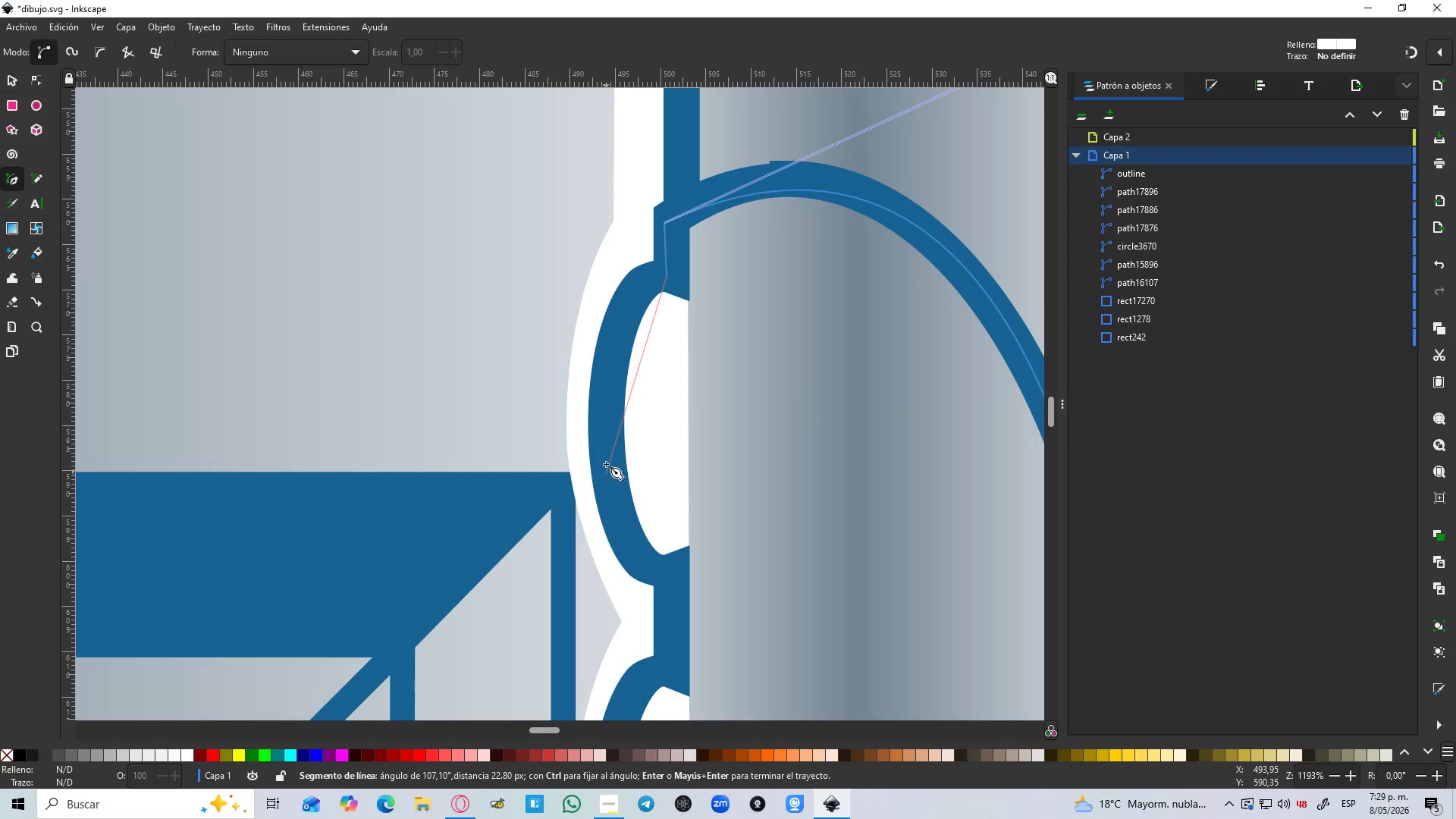 
left_click_drag(start_coordinate=[609, 454], to_coordinate=[640, 594])
 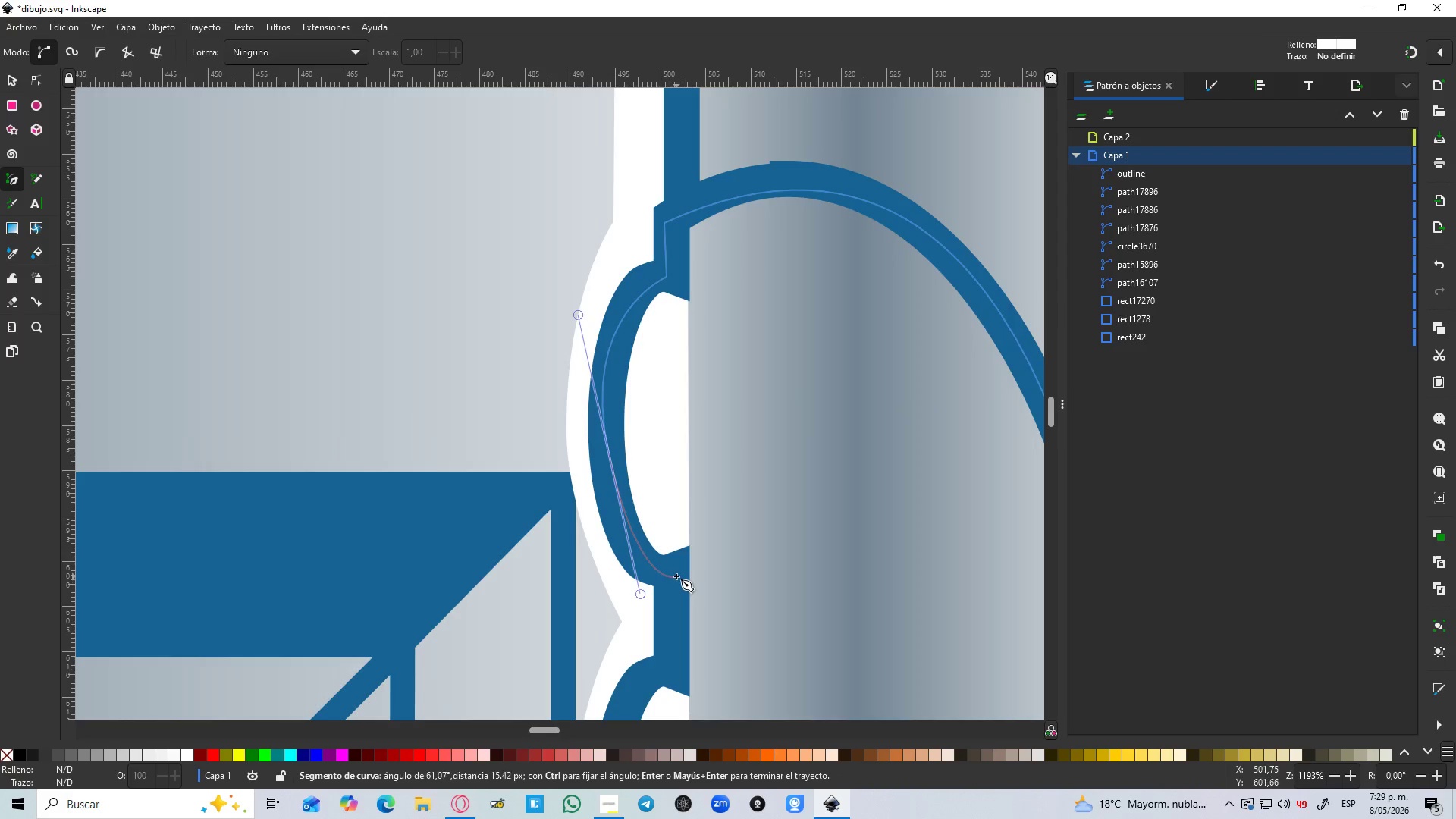 
left_click([676, 576])
 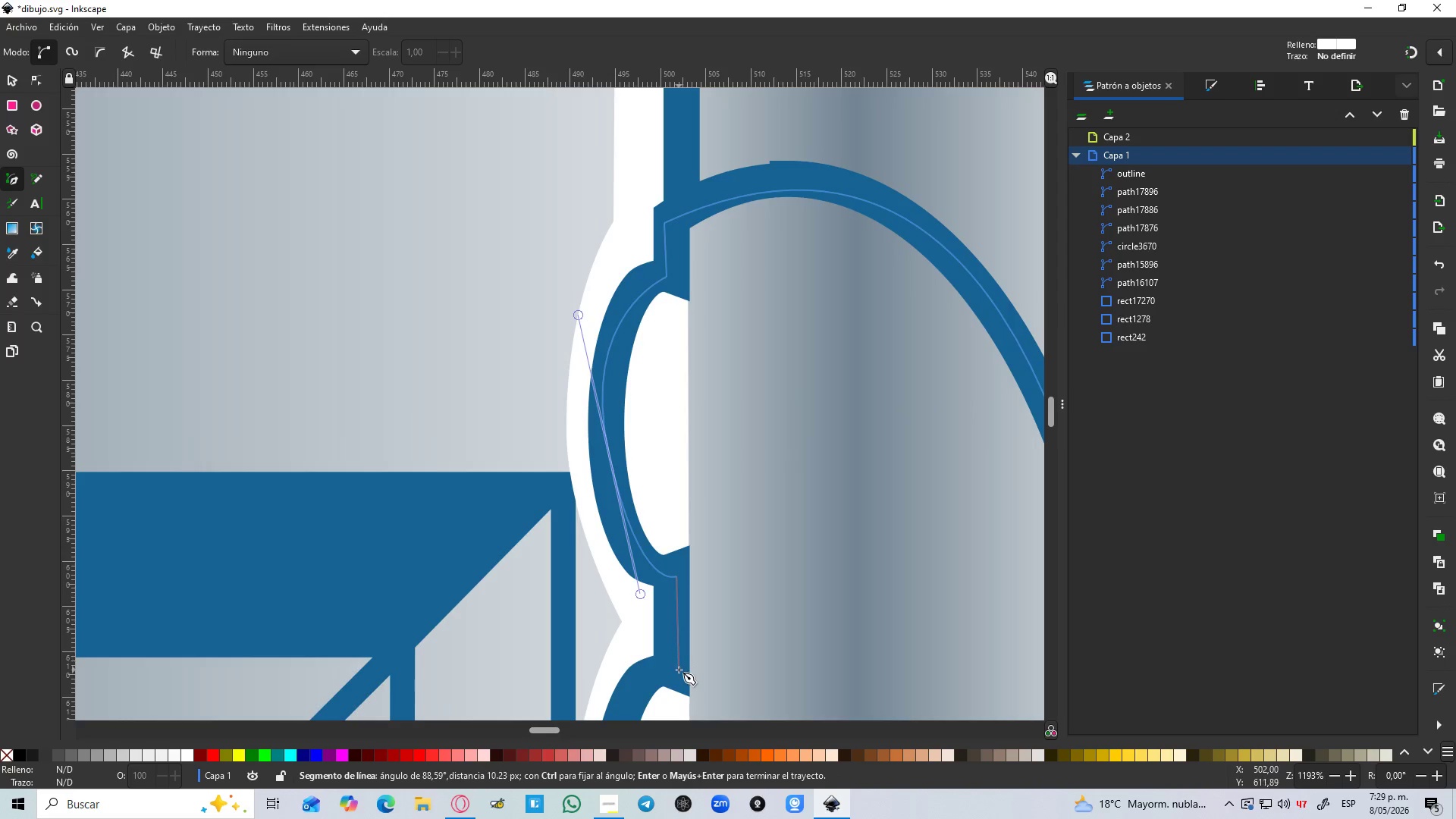 
left_click([676, 670])
 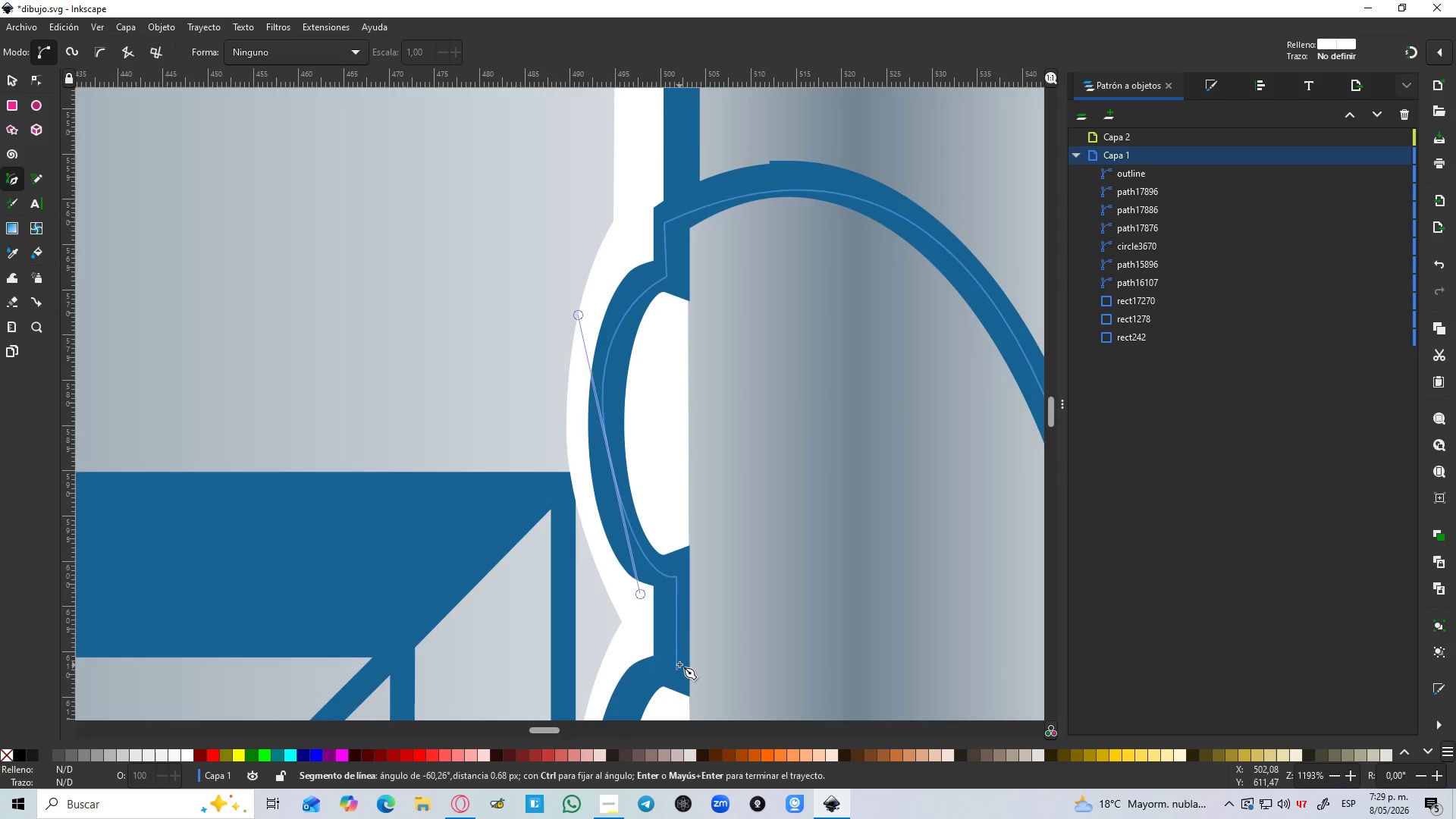 
hold_key(key=Space, duration=0.62)
 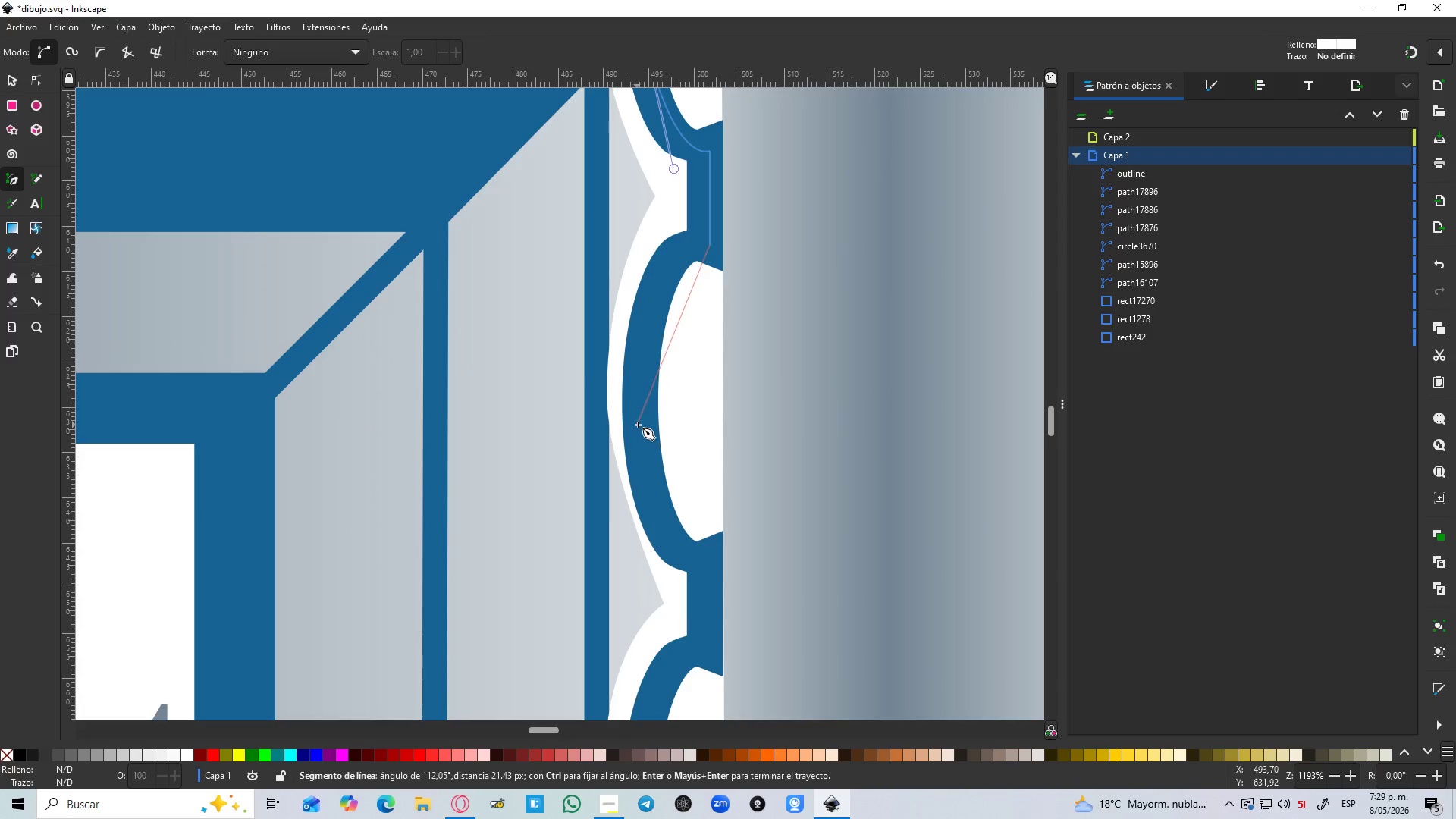 
left_click_drag(start_coordinate=[638, 425], to_coordinate=[649, 612])
 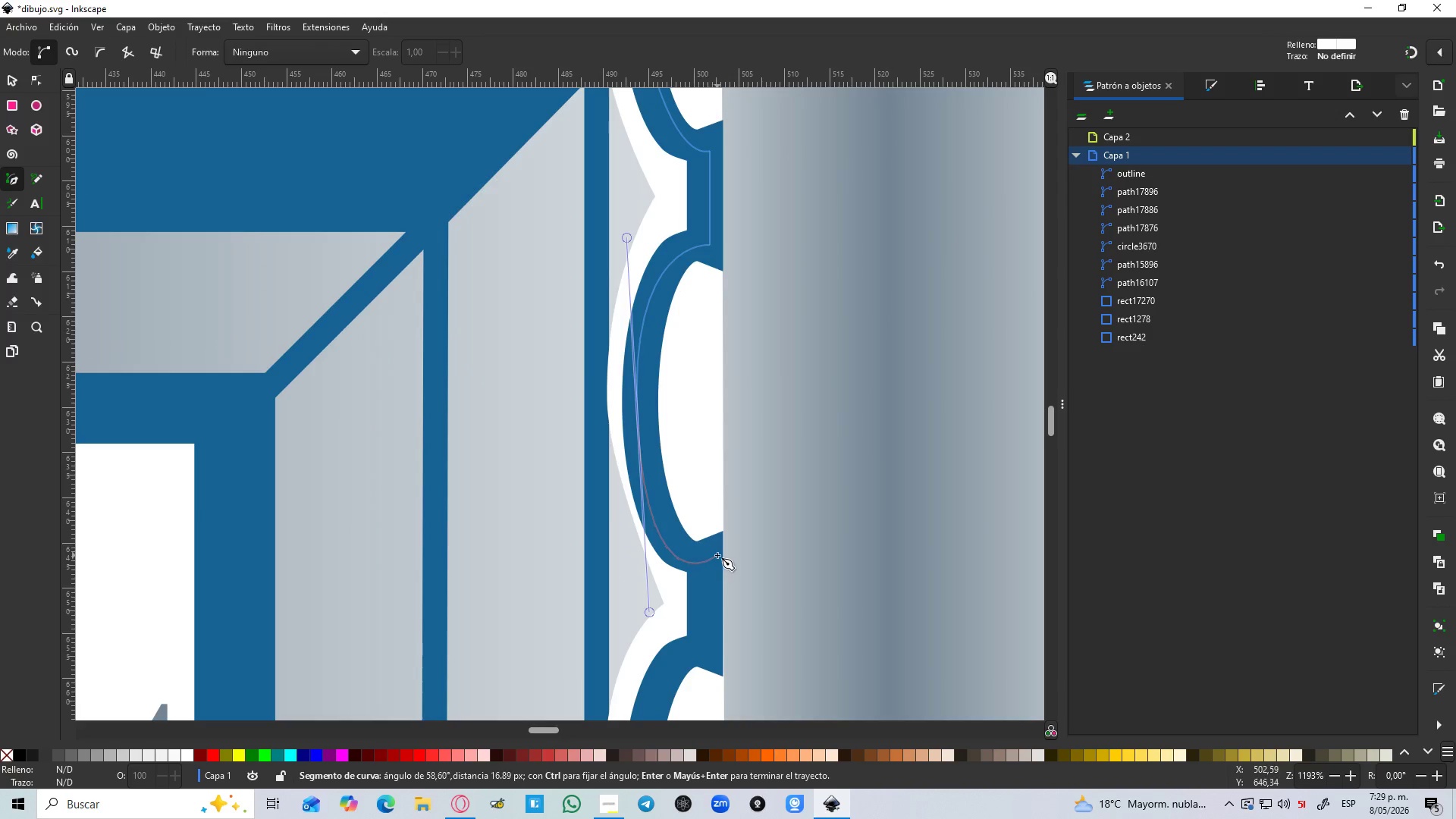 
left_click([711, 556])
 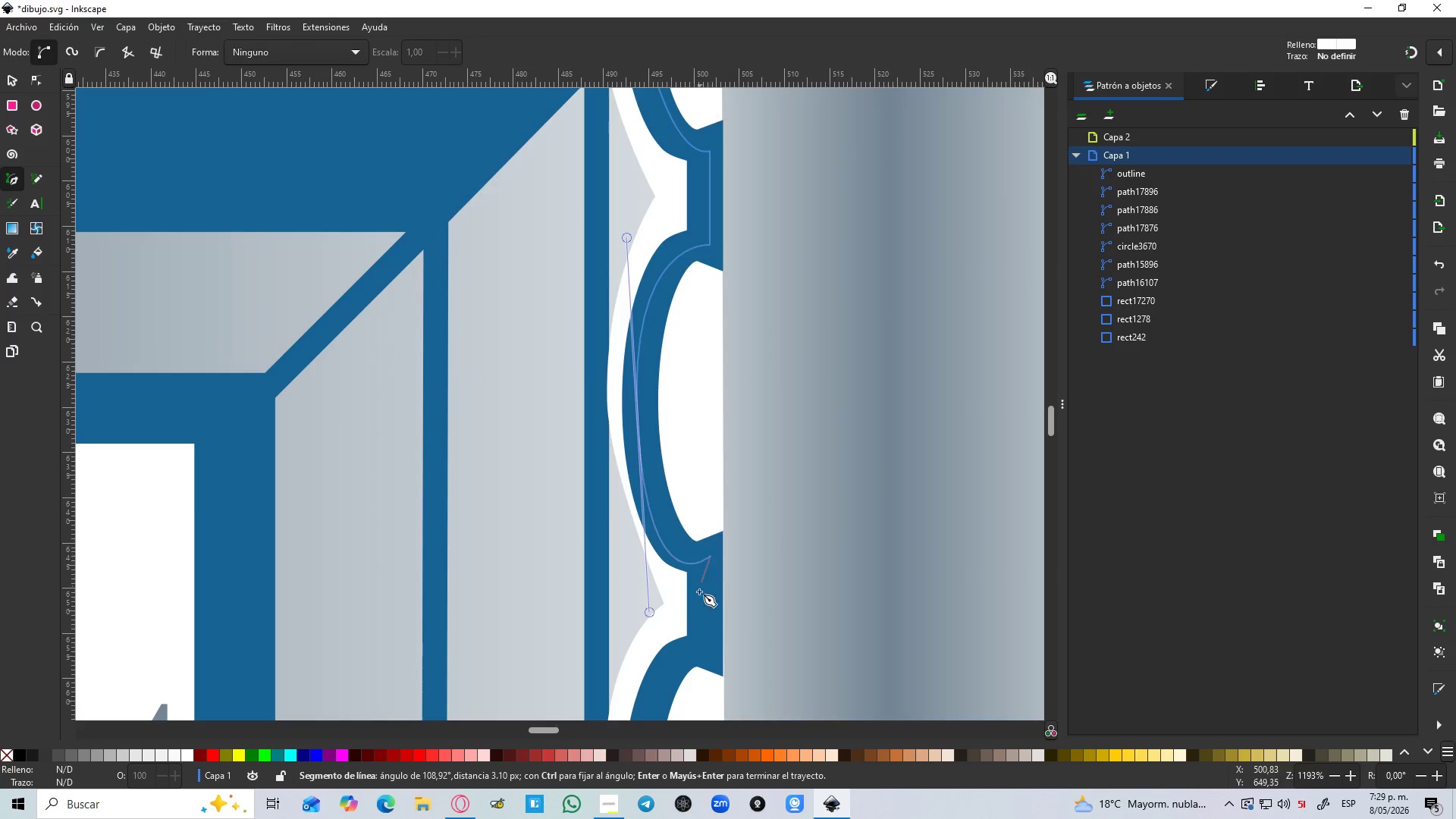 
hold_key(key=Space, duration=0.45)
 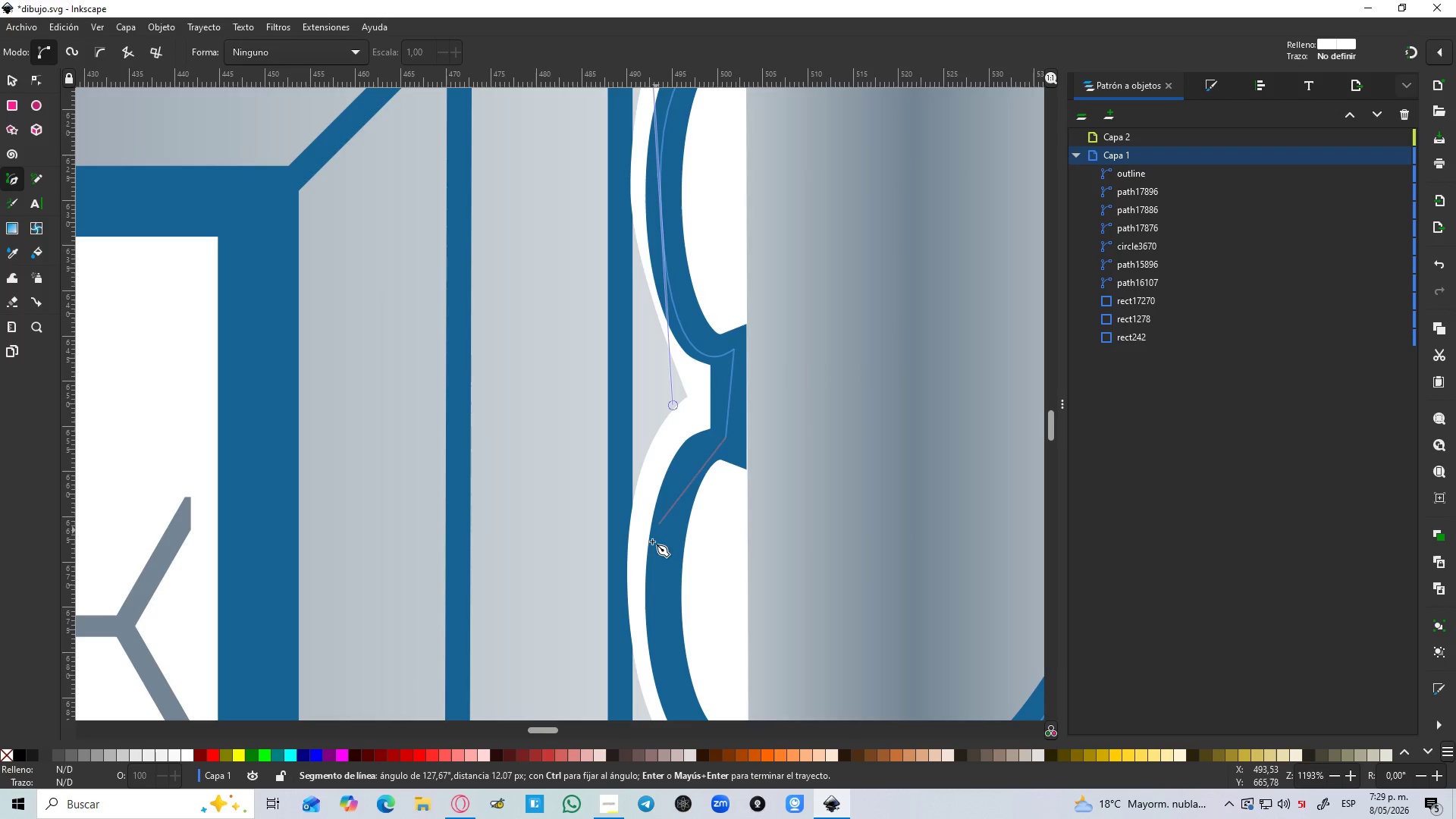 
scroll: coordinate [661, 534], scroll_direction: down, amount: 2.0
 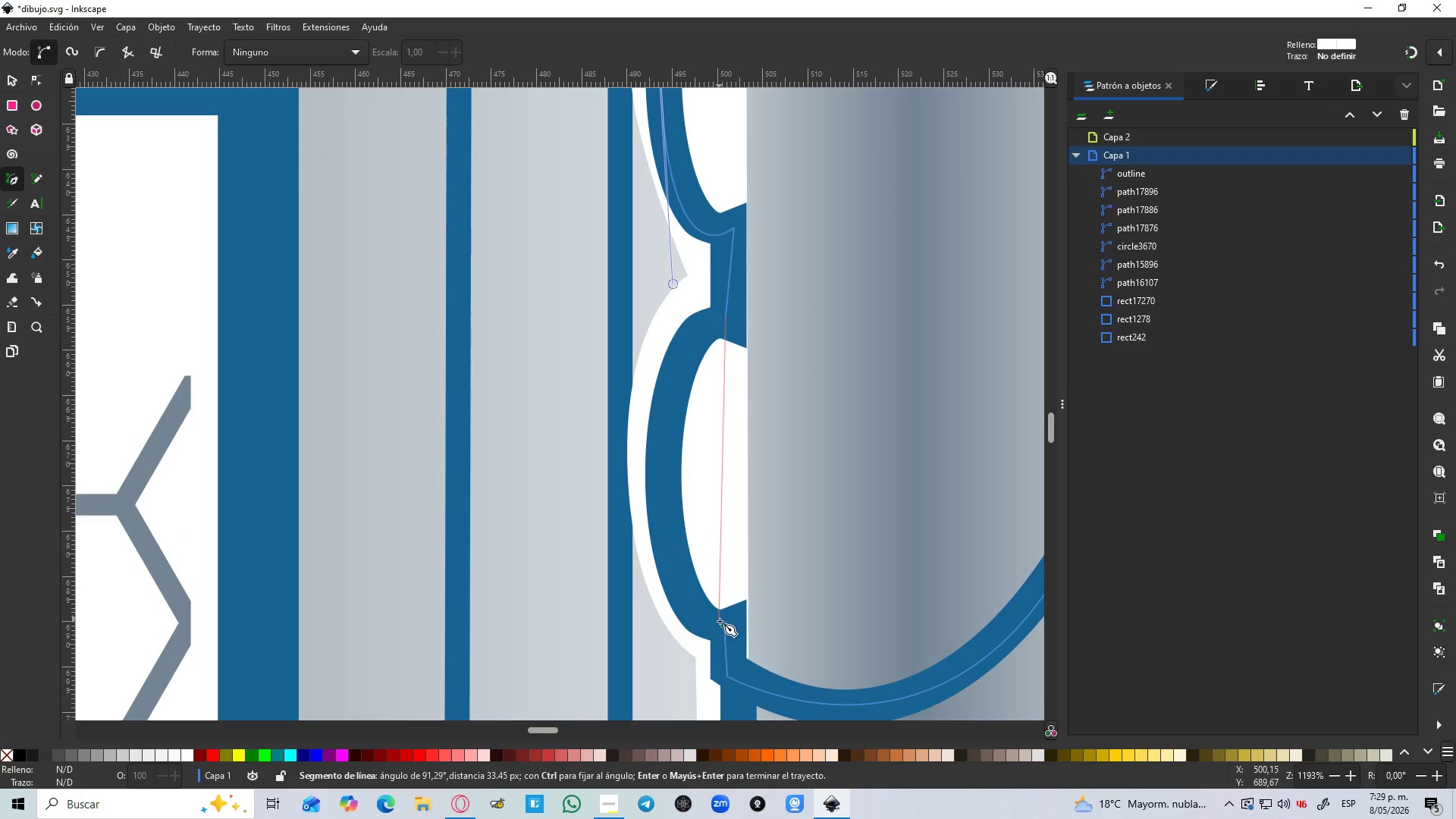 
left_click_drag(start_coordinate=[722, 624], to_coordinate=[871, 790])
 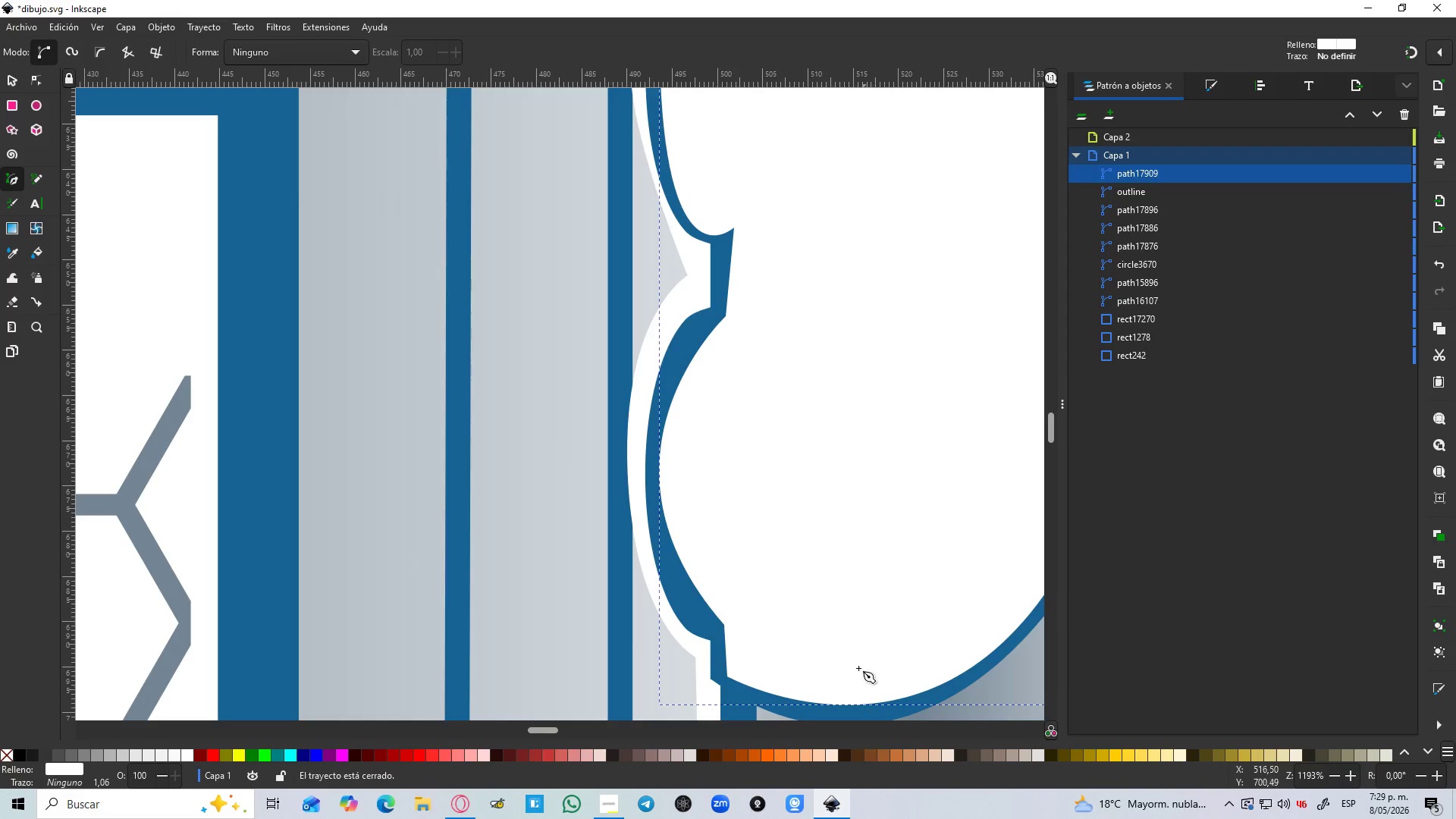 
hold_key(key=ControlLeft, duration=0.56)
scroll: coordinate [809, 517], scroll_direction: down, amount: 3.0
 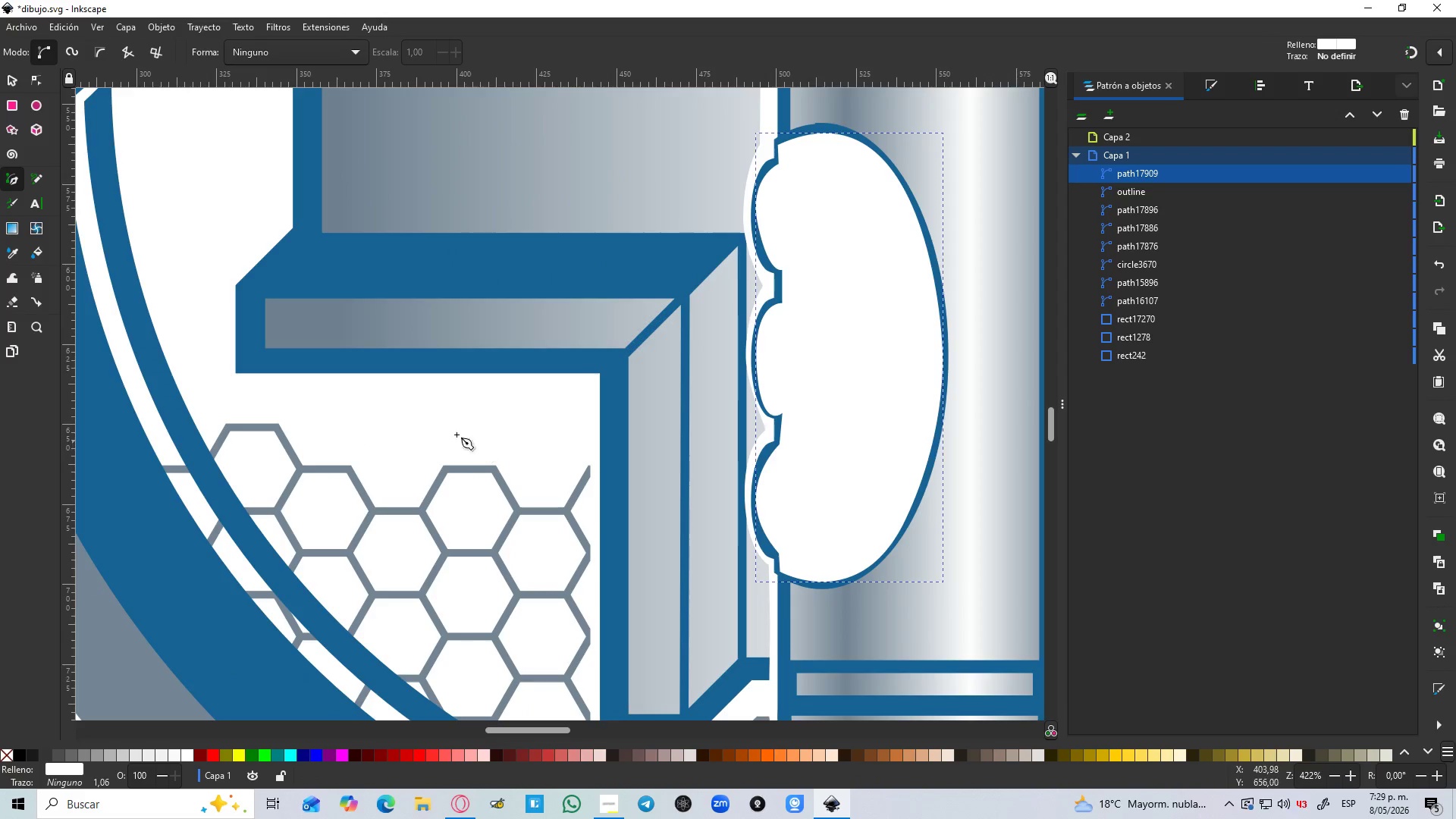 
key(D)
 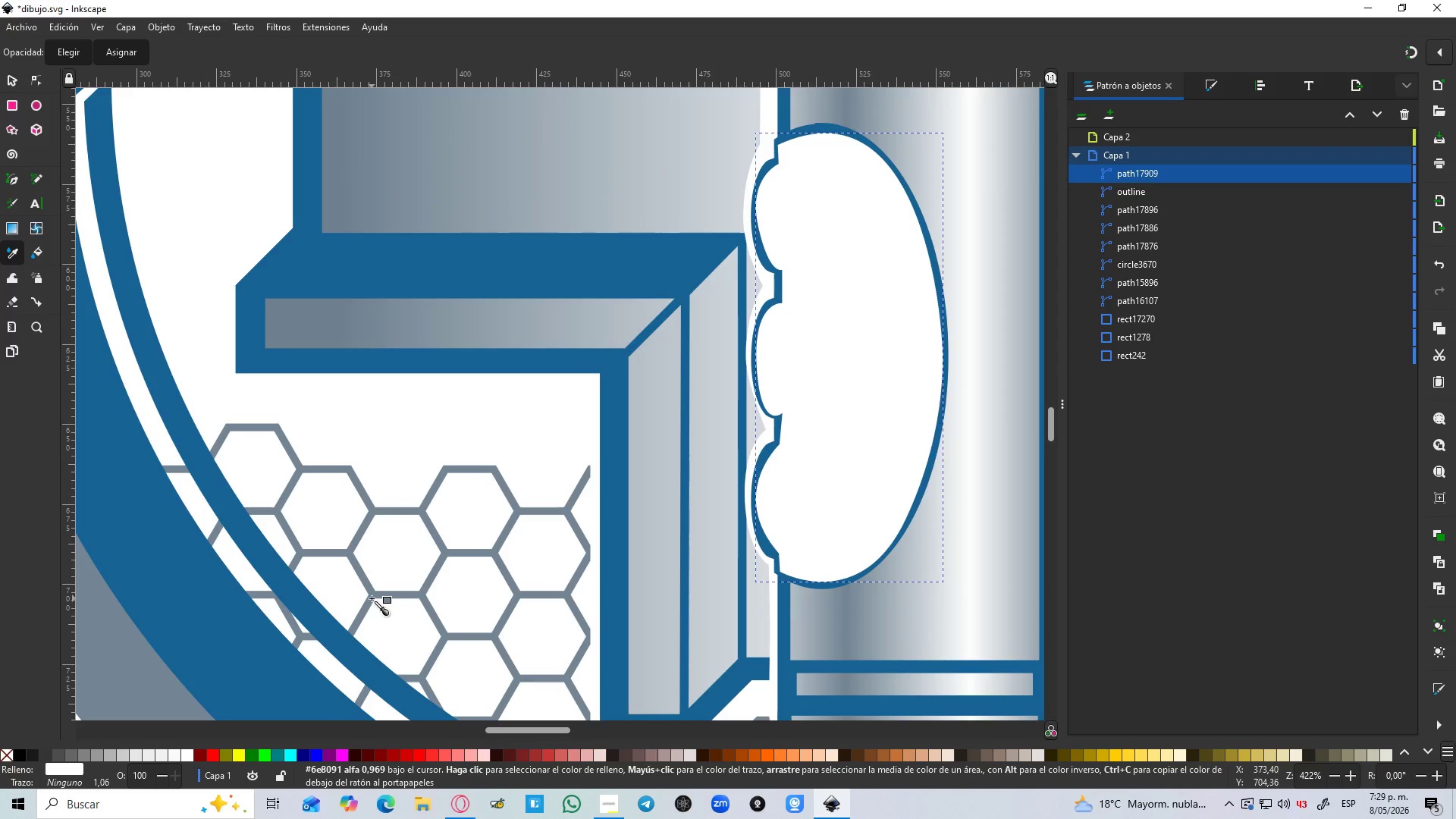 
left_click([372, 598])
 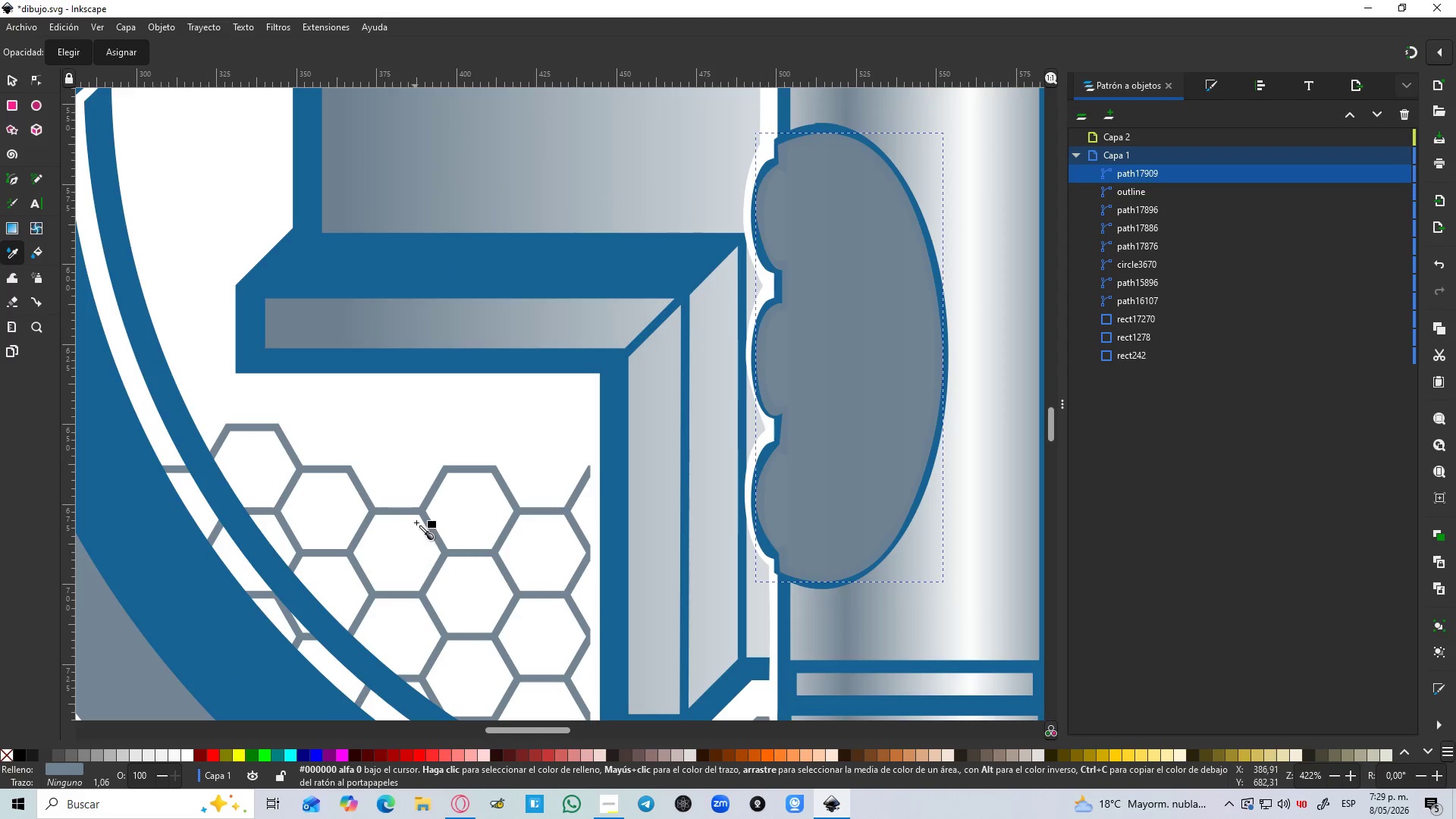 
hold_key(key=ControlLeft, duration=0.42)
scroll: coordinate [417, 519], scroll_direction: down, amount: 2.0
 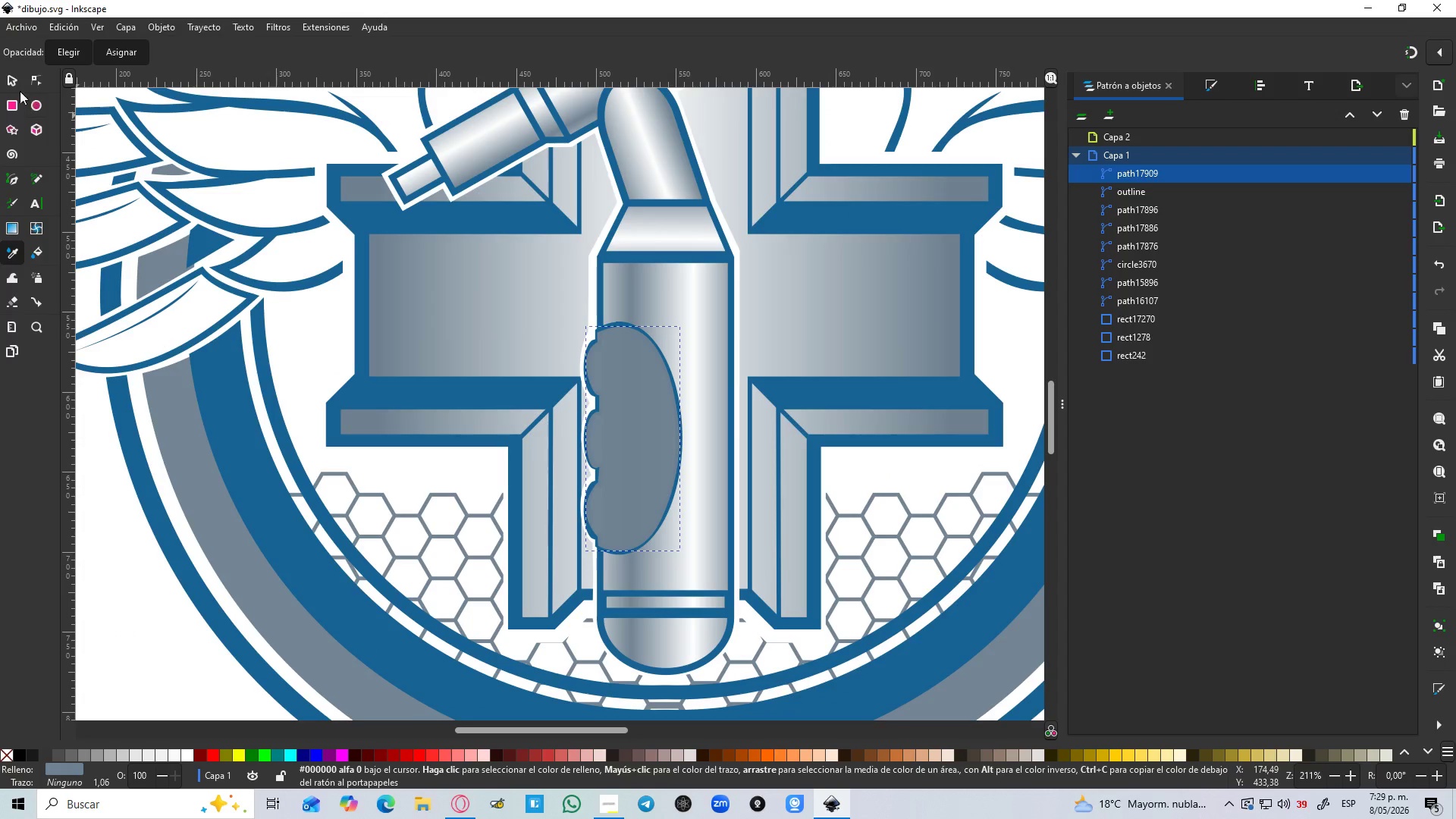 
left_click([8, 74])
 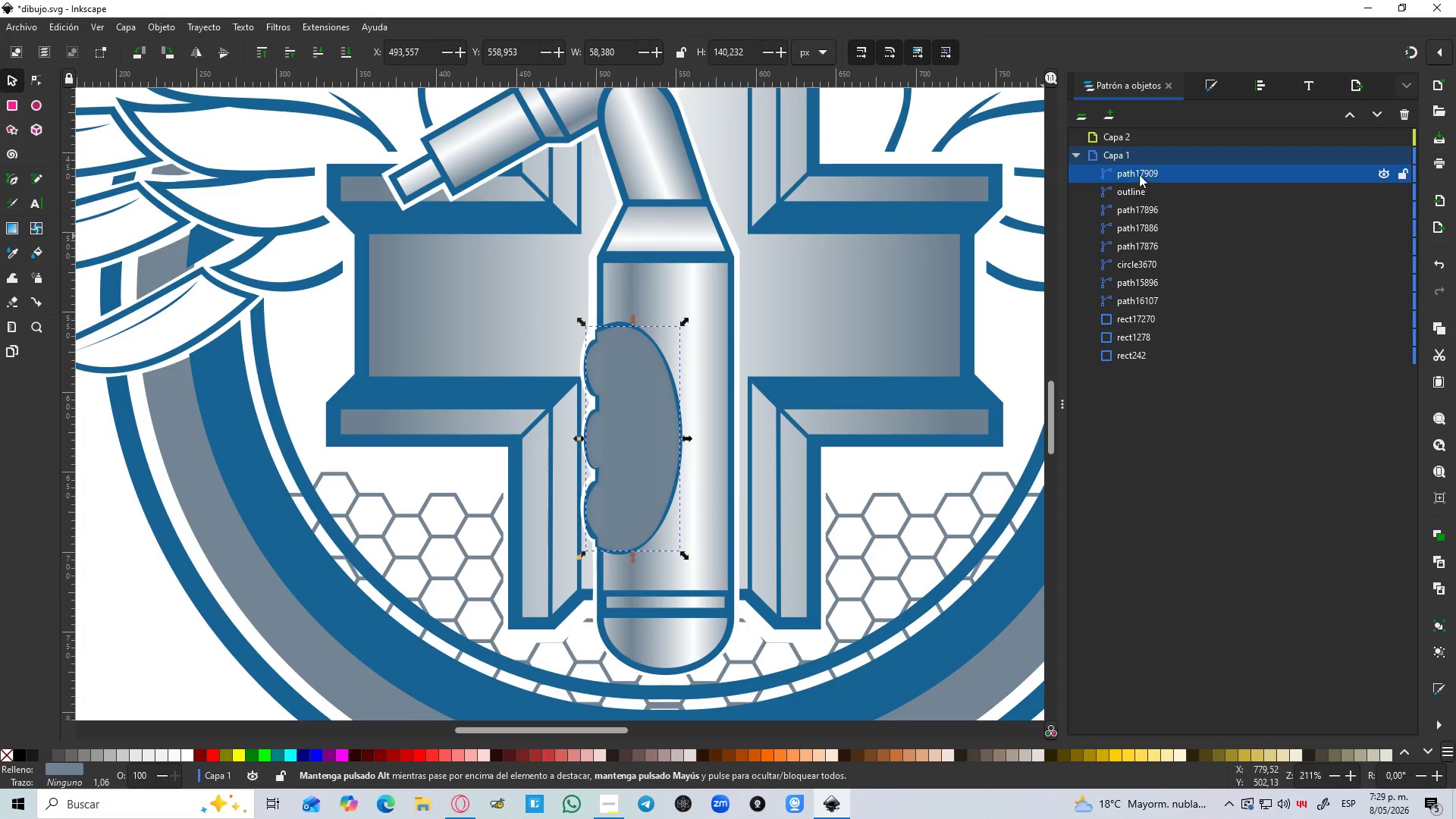 
left_click_drag(start_coordinate=[1139, 169], to_coordinate=[1146, 199])
 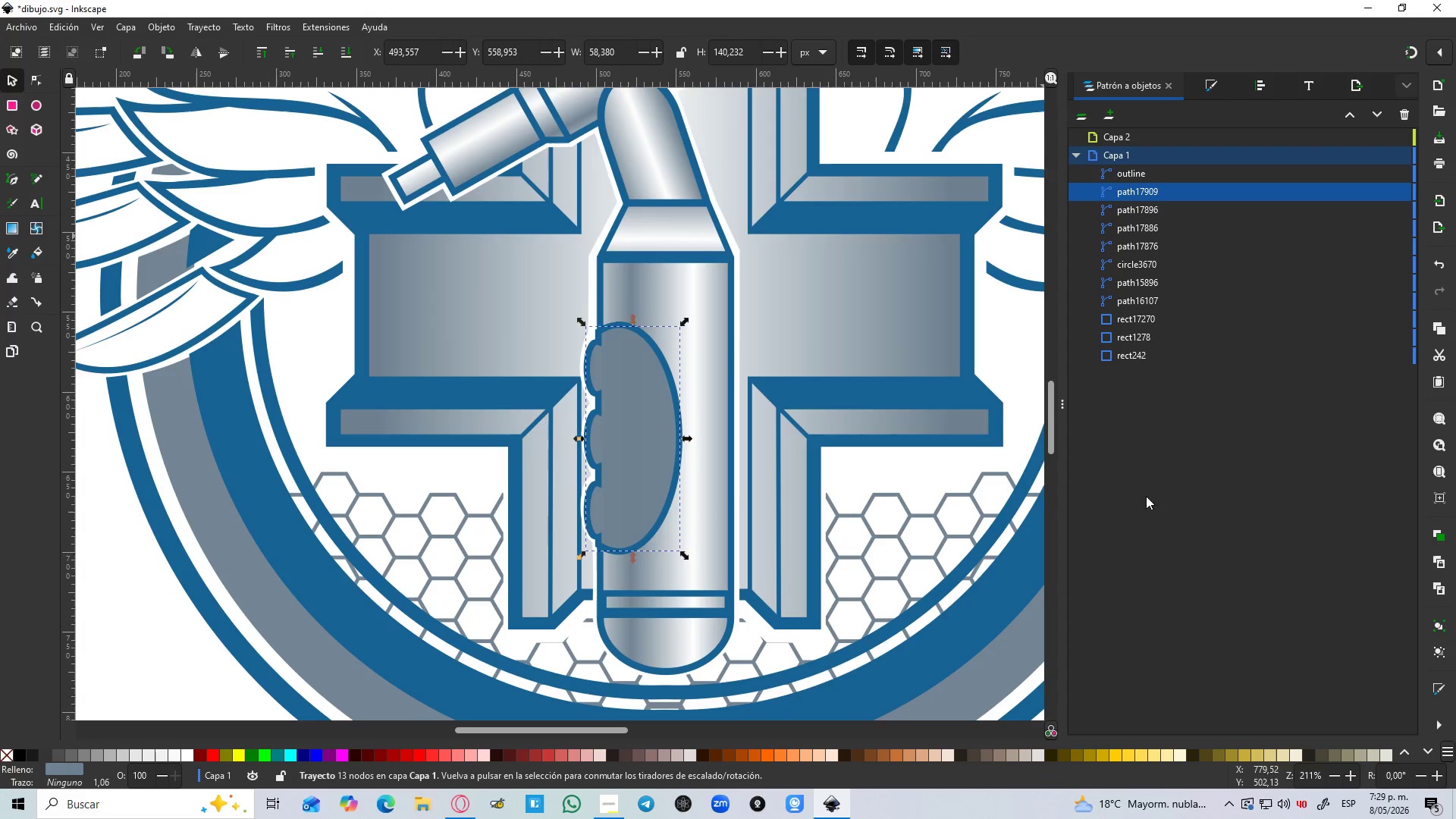 
left_click([1166, 547])
 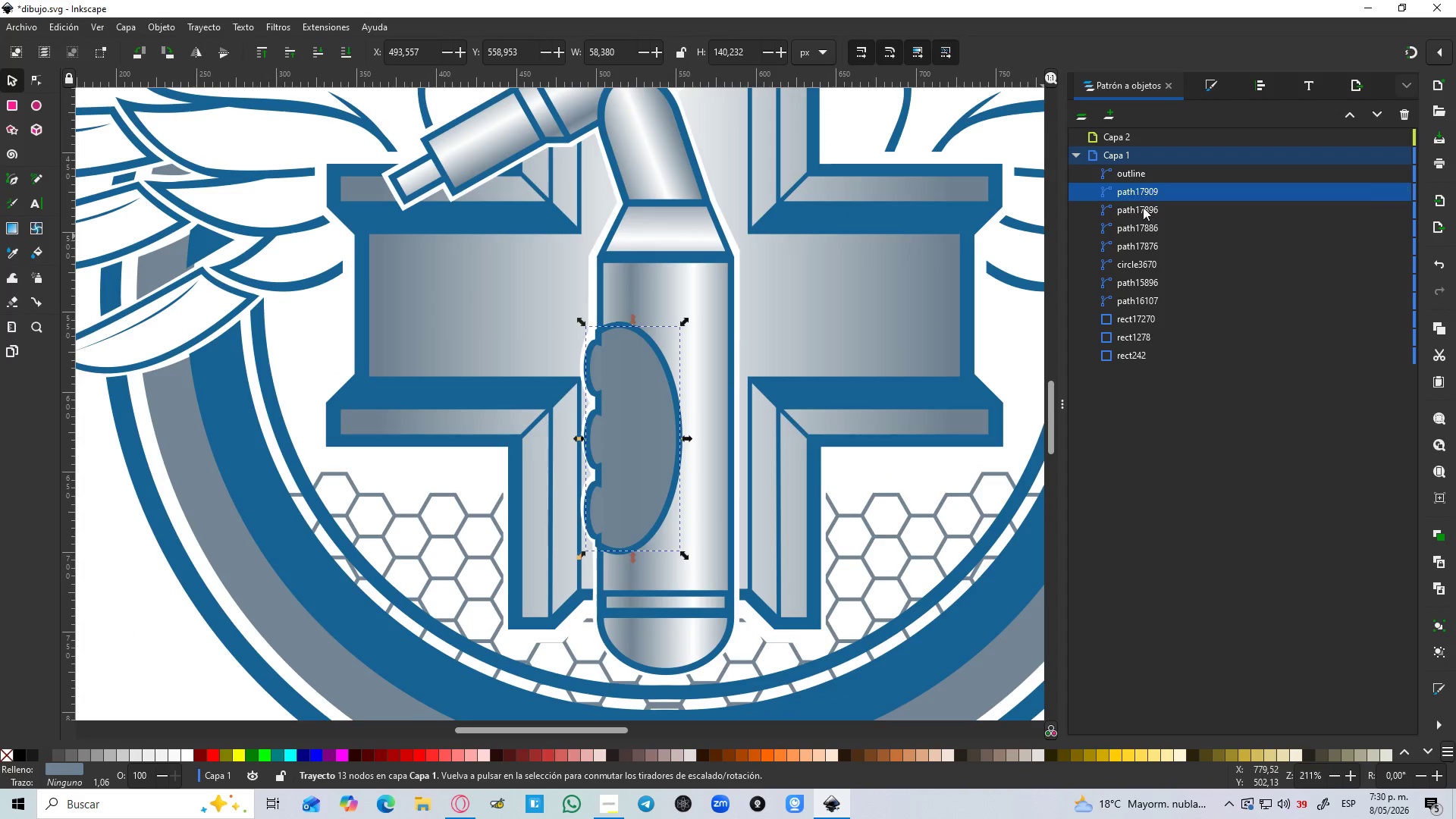 
hold_key(key=ShiftLeft, duration=1.42)
left_click([1153, 278])
 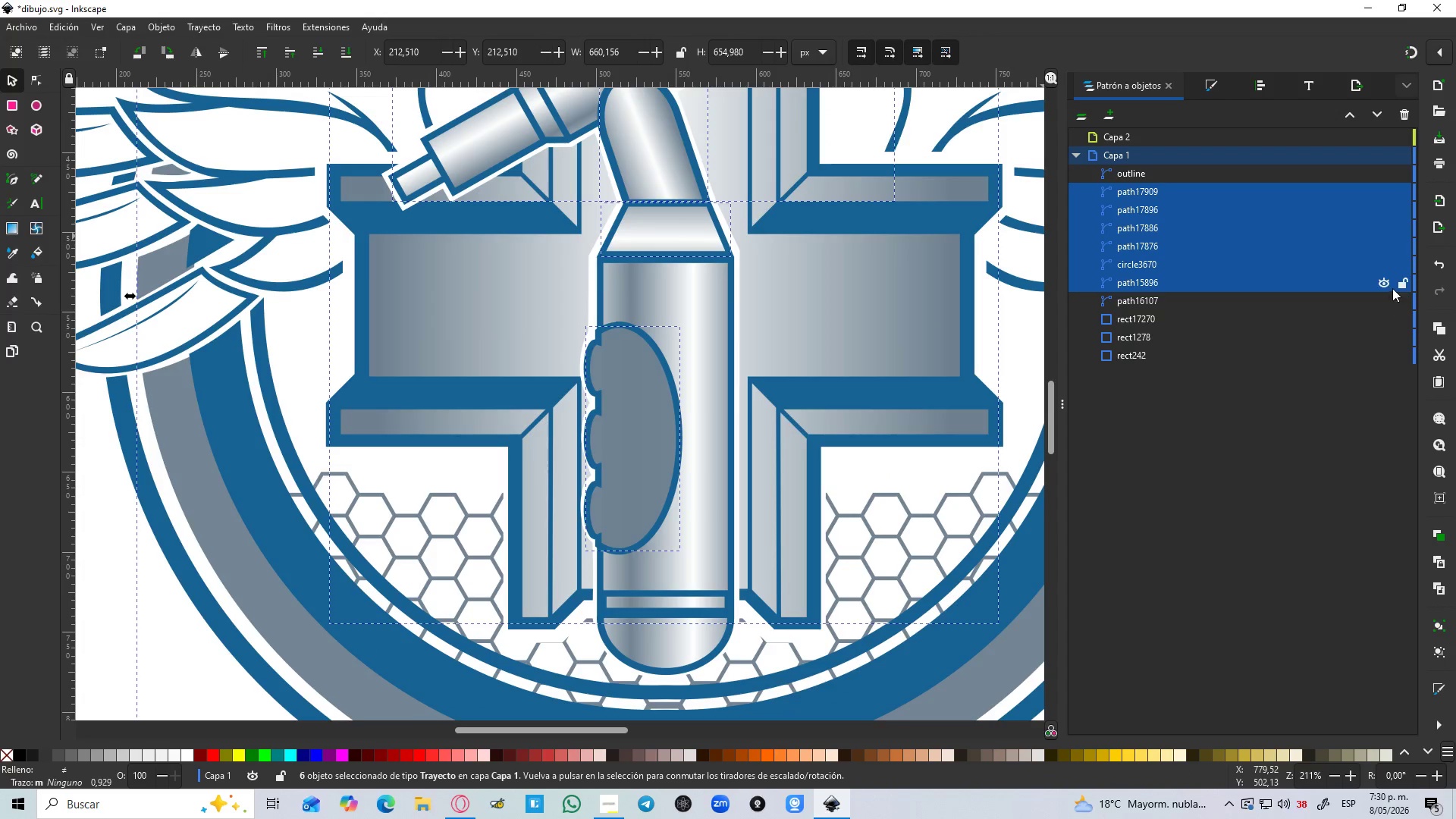 
key(Control+G)
 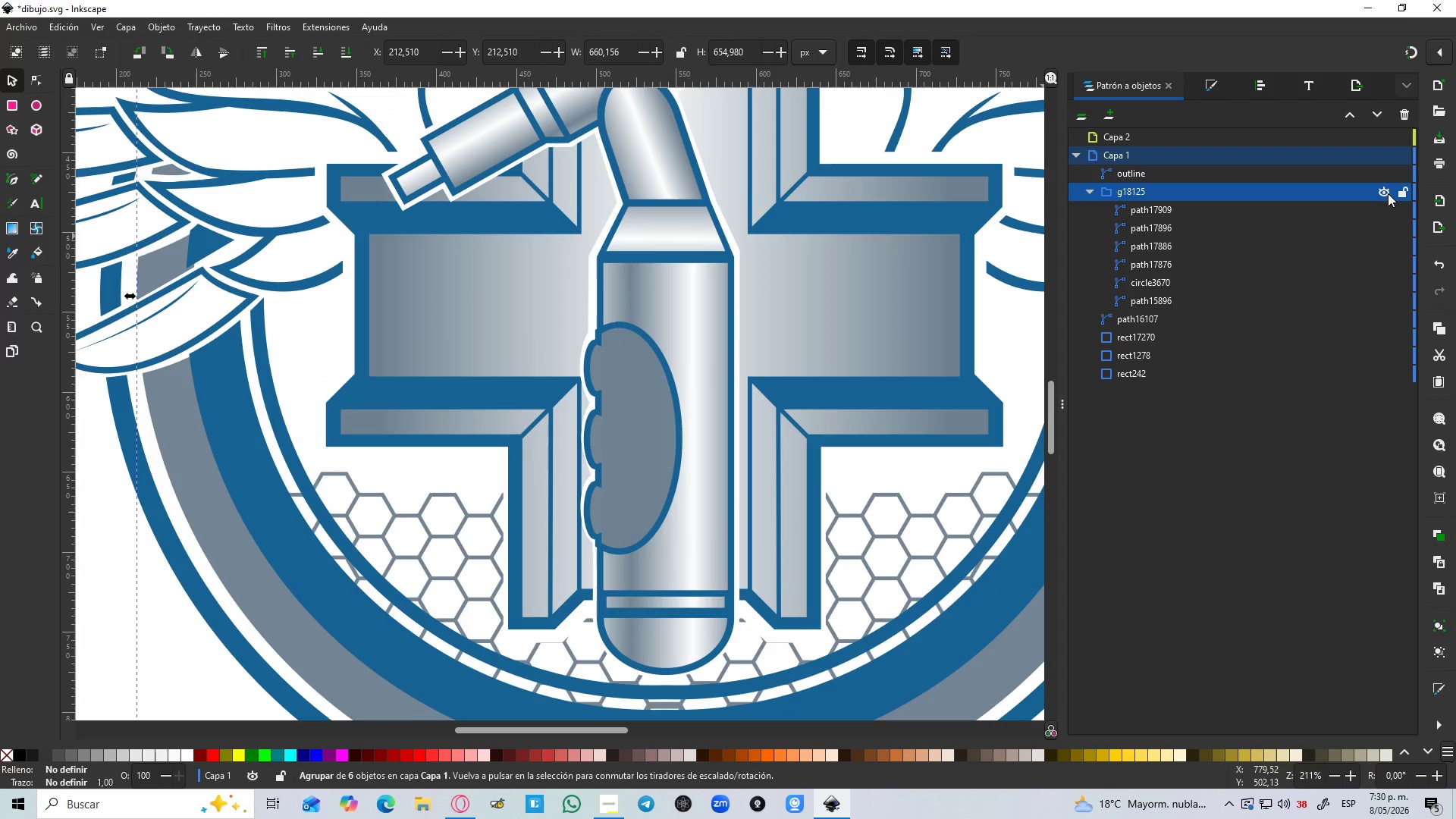 
left_click([1388, 193])
 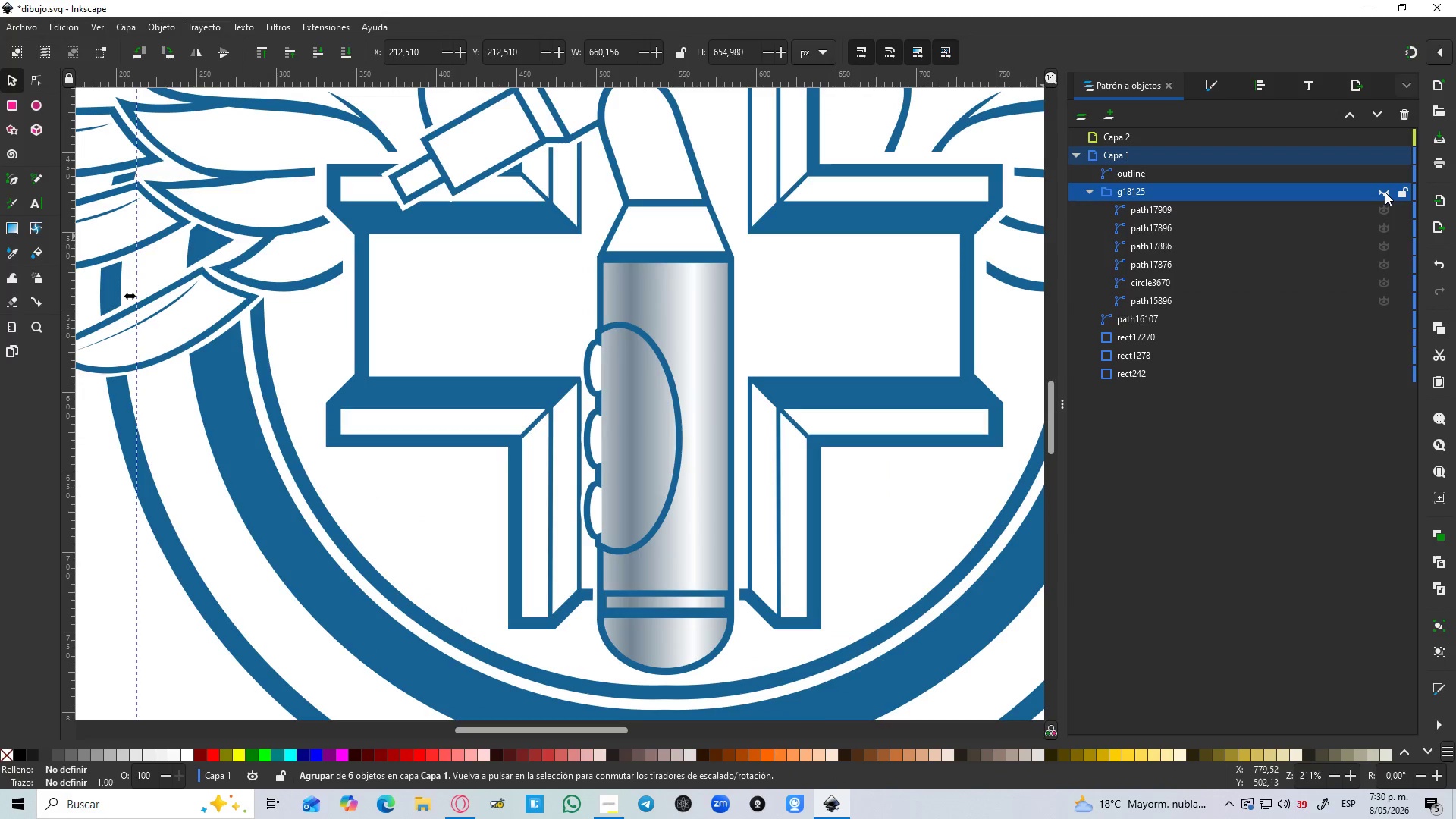 
left_click([1385, 192])
 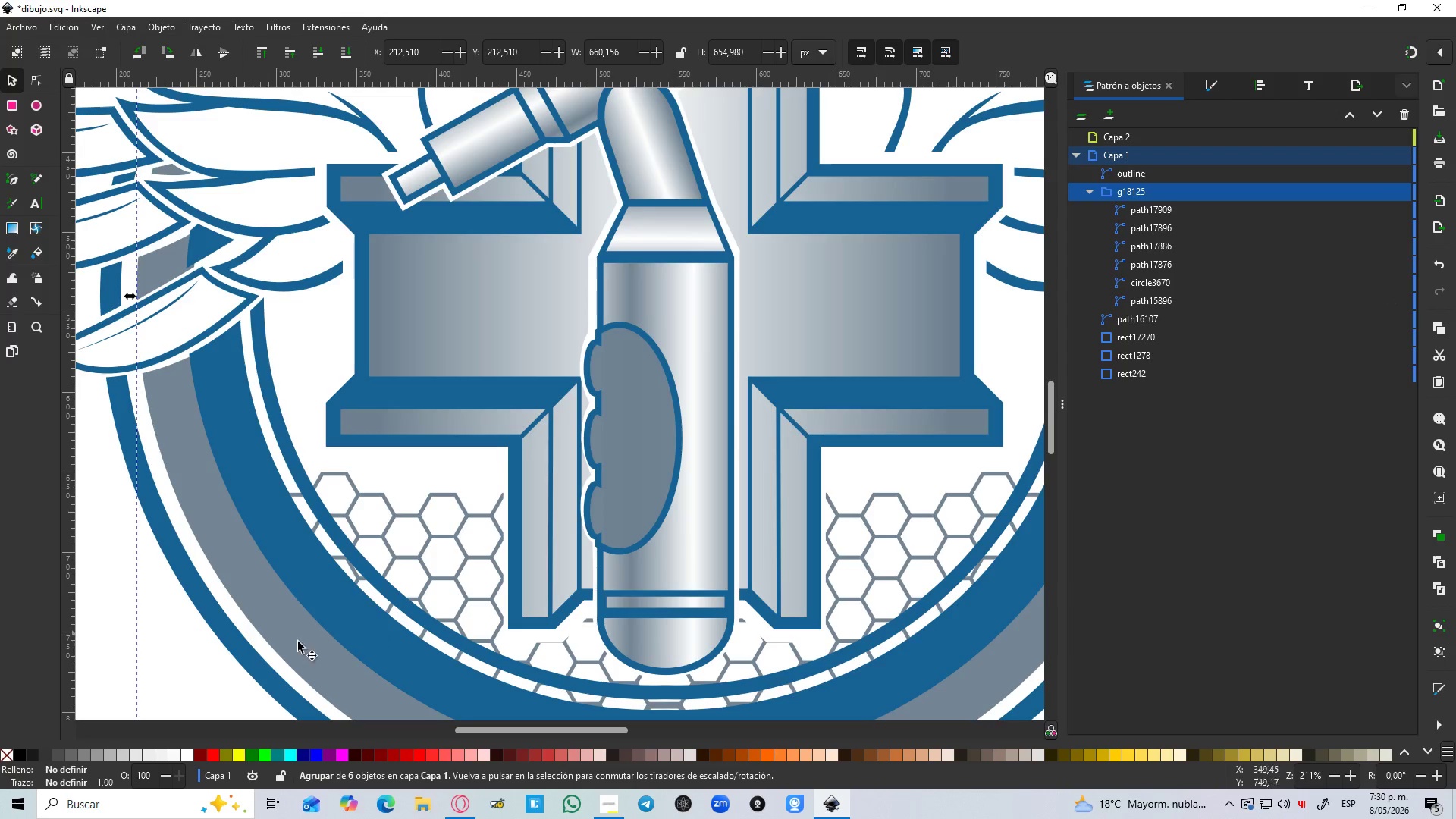 
left_click([295, 645])
 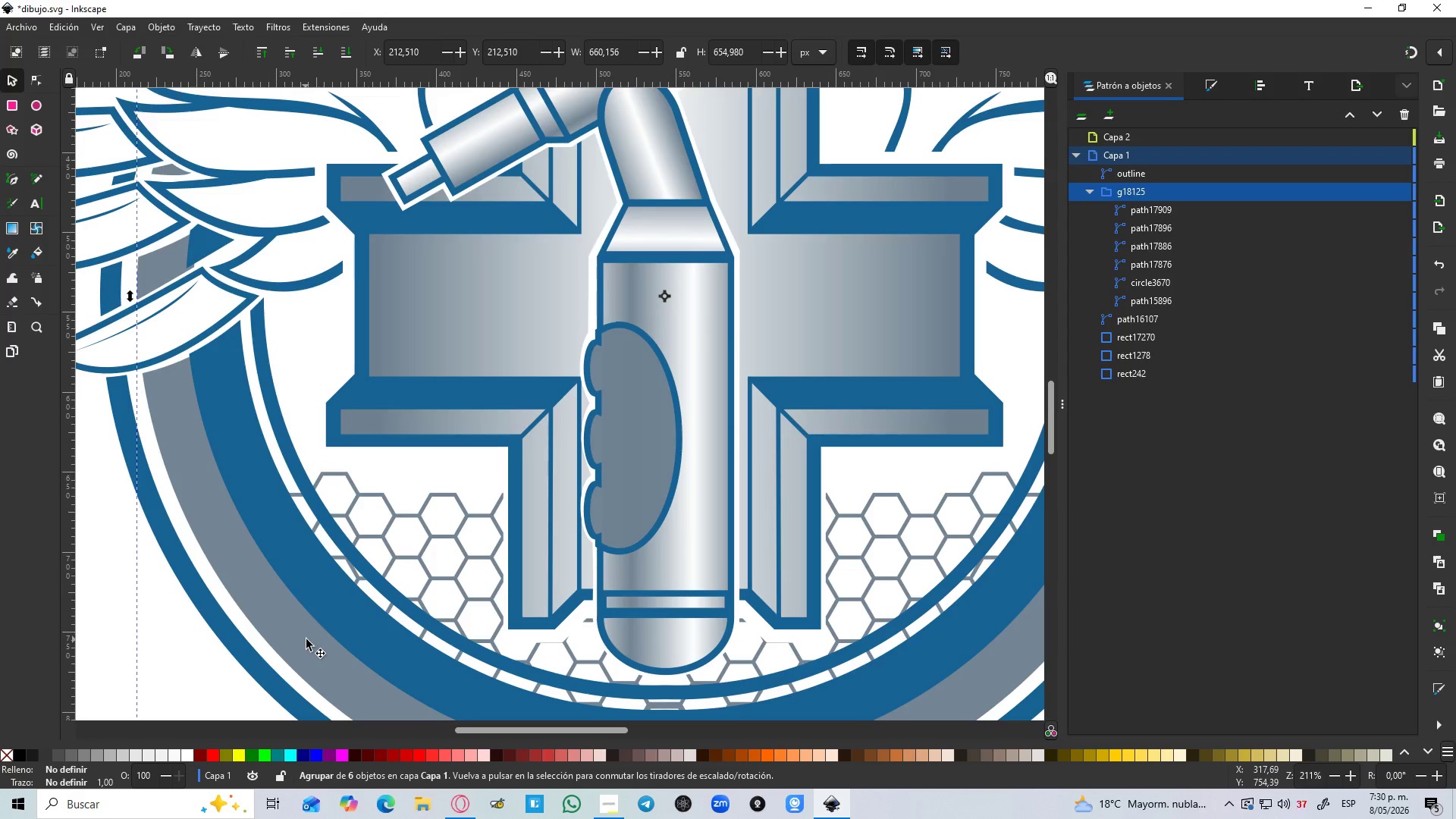 
hold_key(key=ControlLeft, duration=0.55)
 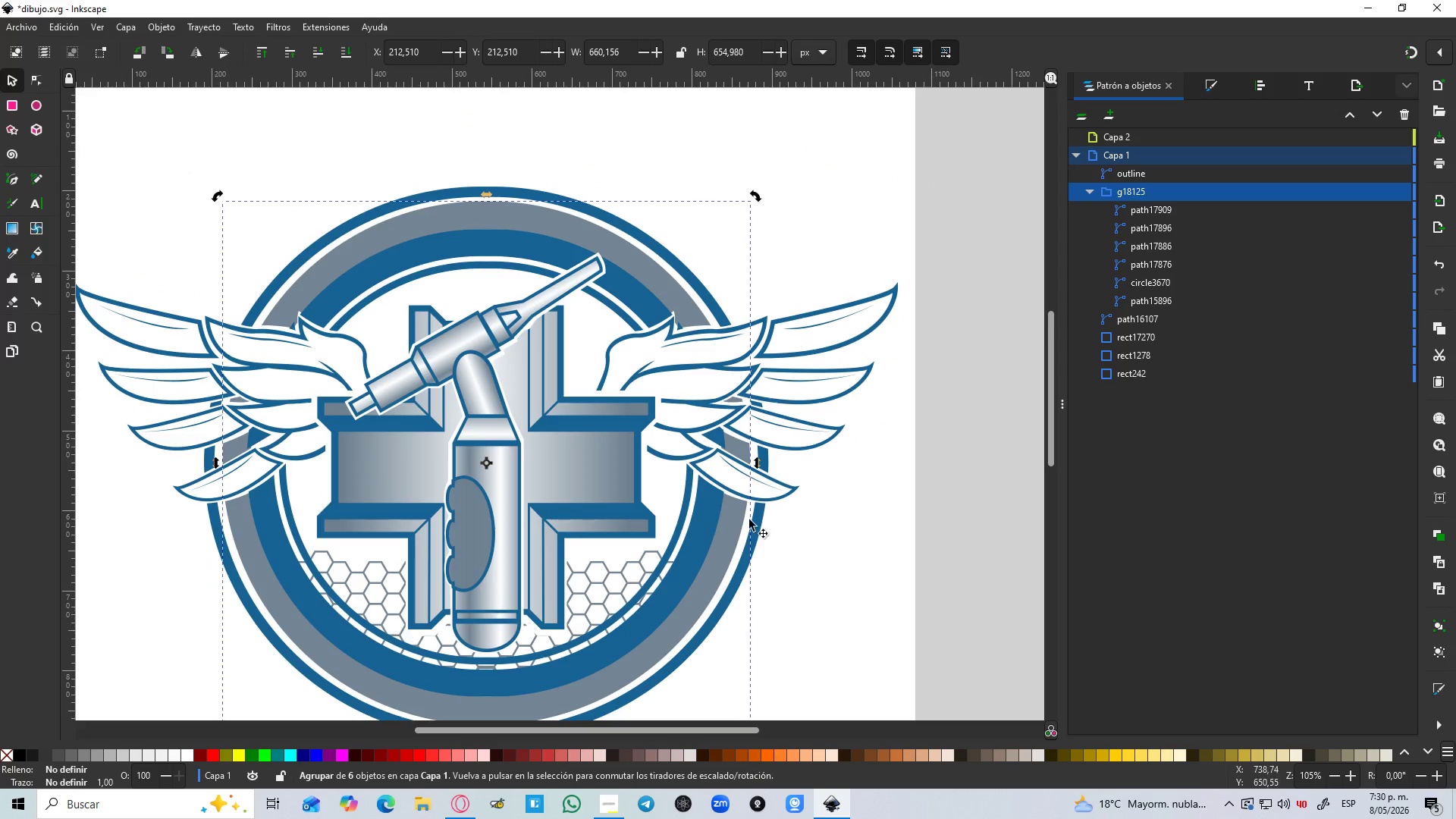 
hold_key(key=ControlLeft, duration=25.39)
 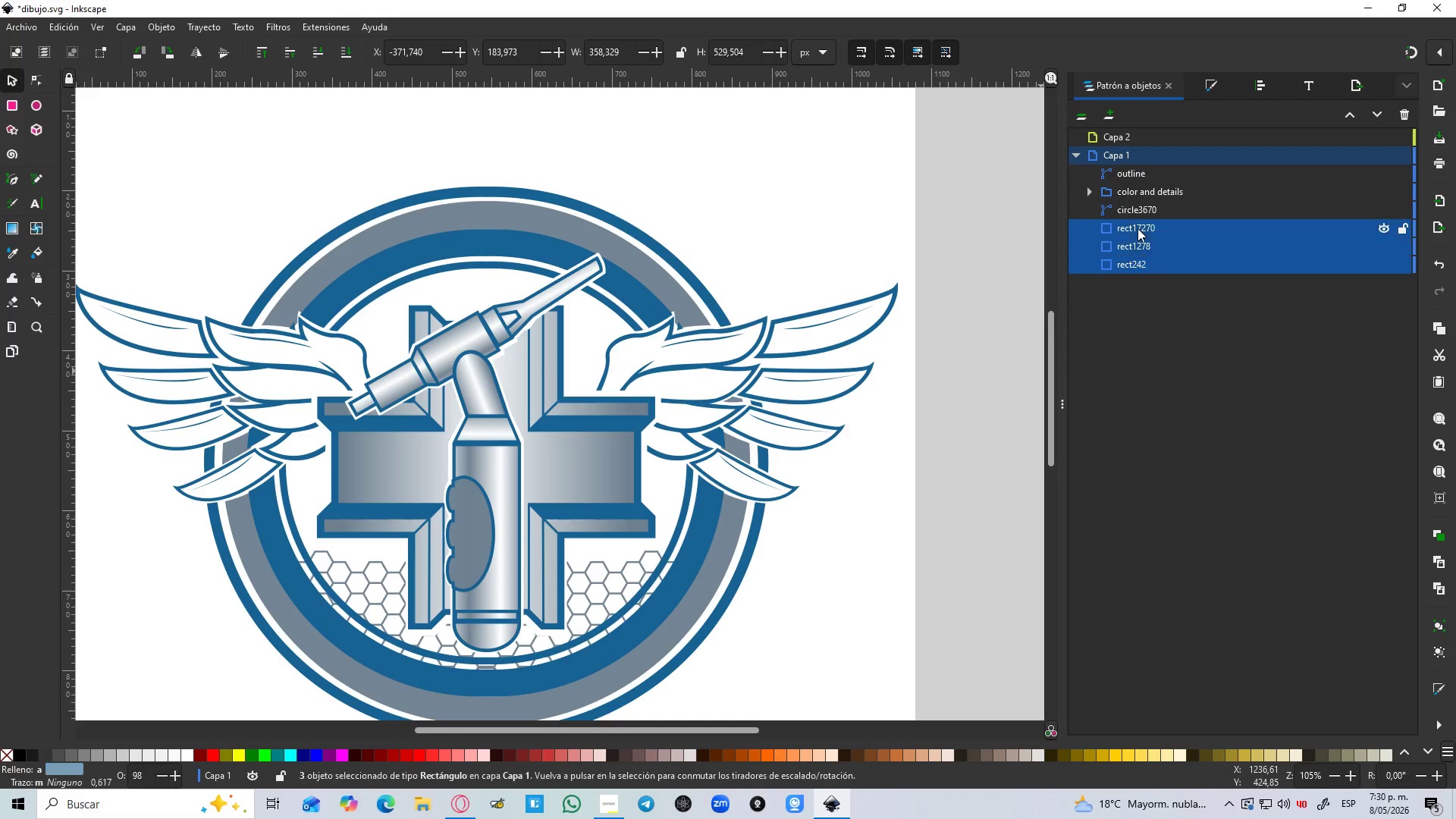 
scroll: coordinate [308, 629], scroll_direction: down, amount: 2.0
 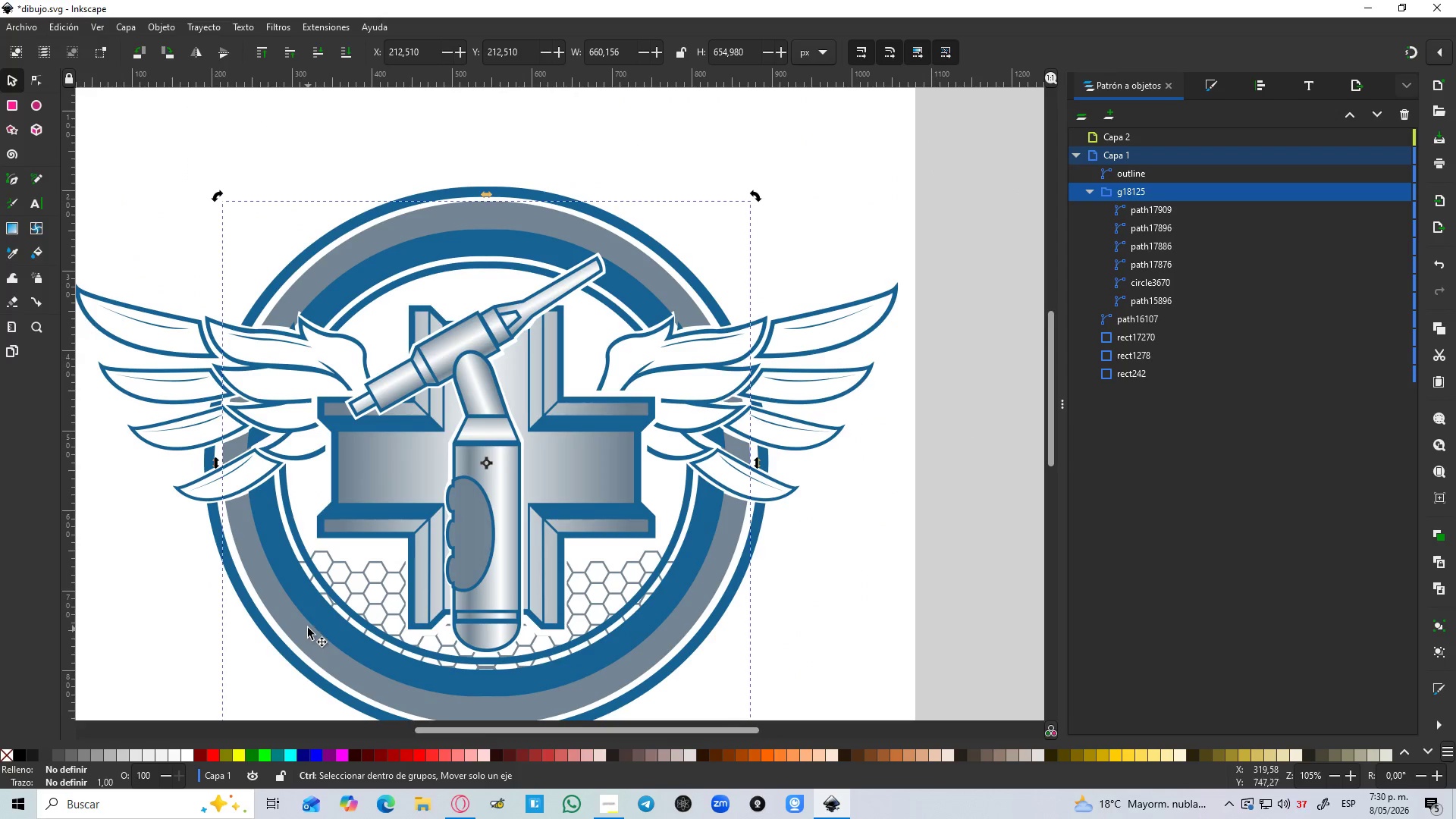 
double_click([706, 596])
 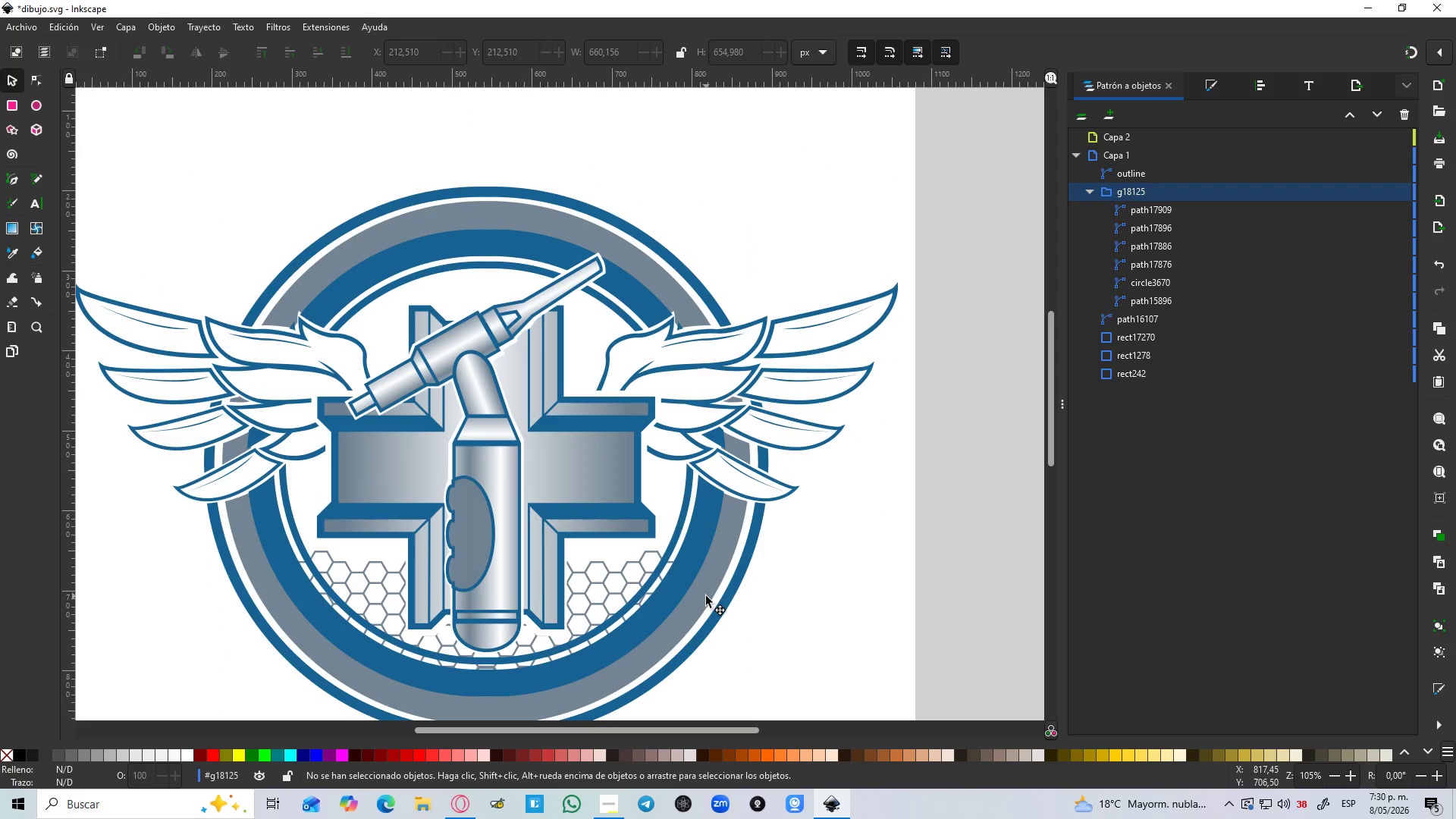 
triple_click([706, 596])
 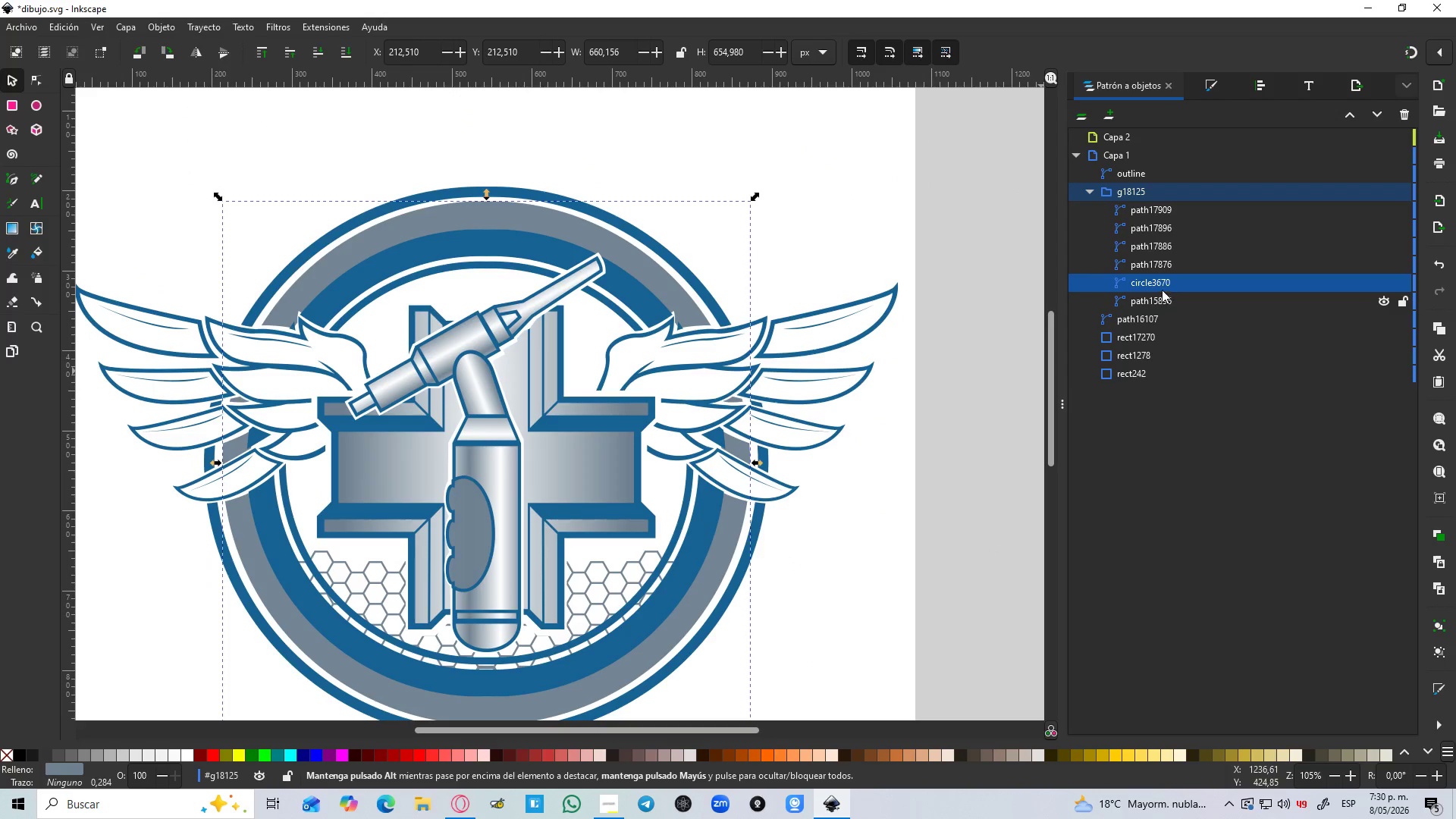 
left_click_drag(start_coordinate=[1162, 284], to_coordinate=[1173, 312])
 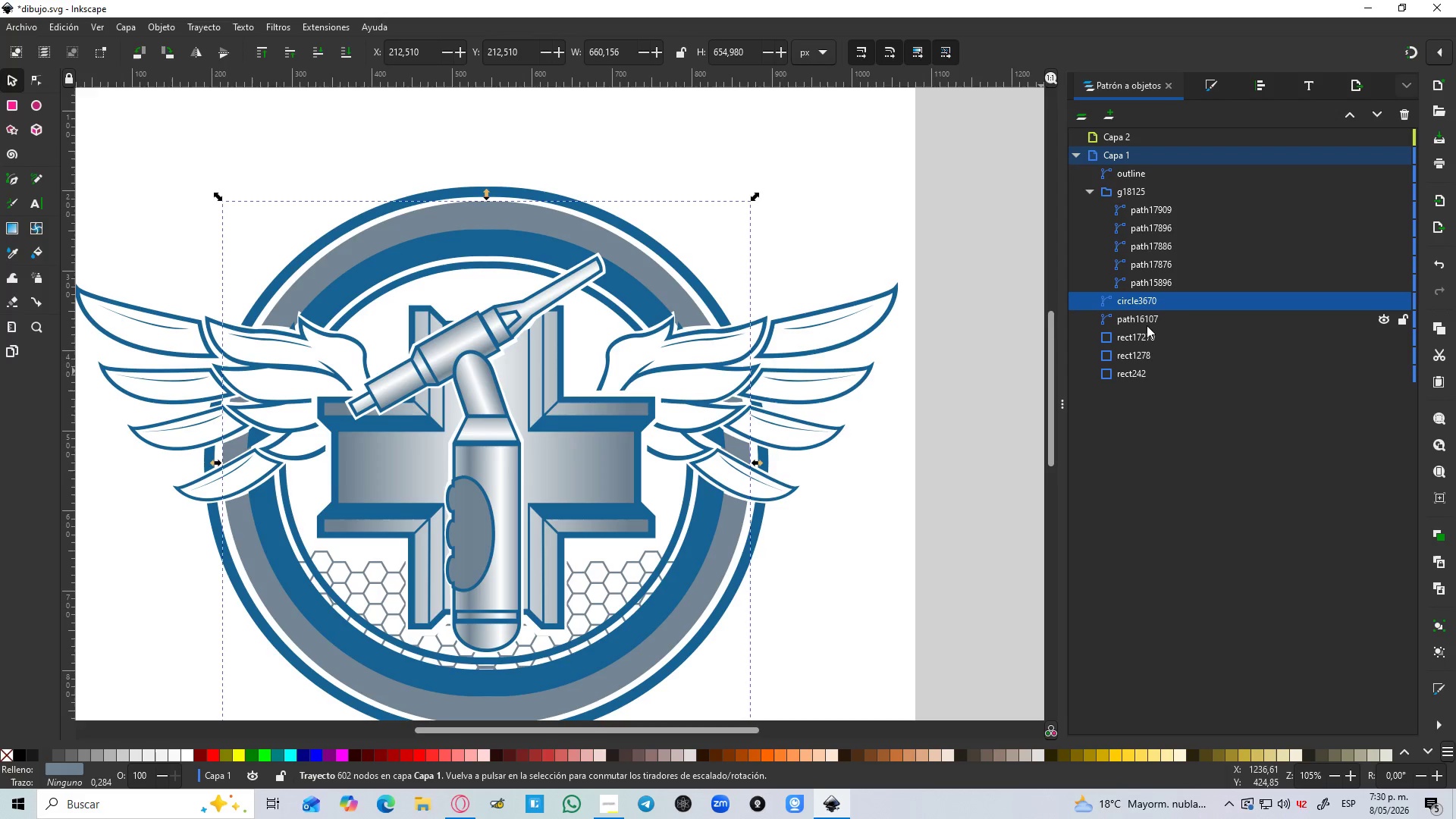 
left_click([1145, 324])
 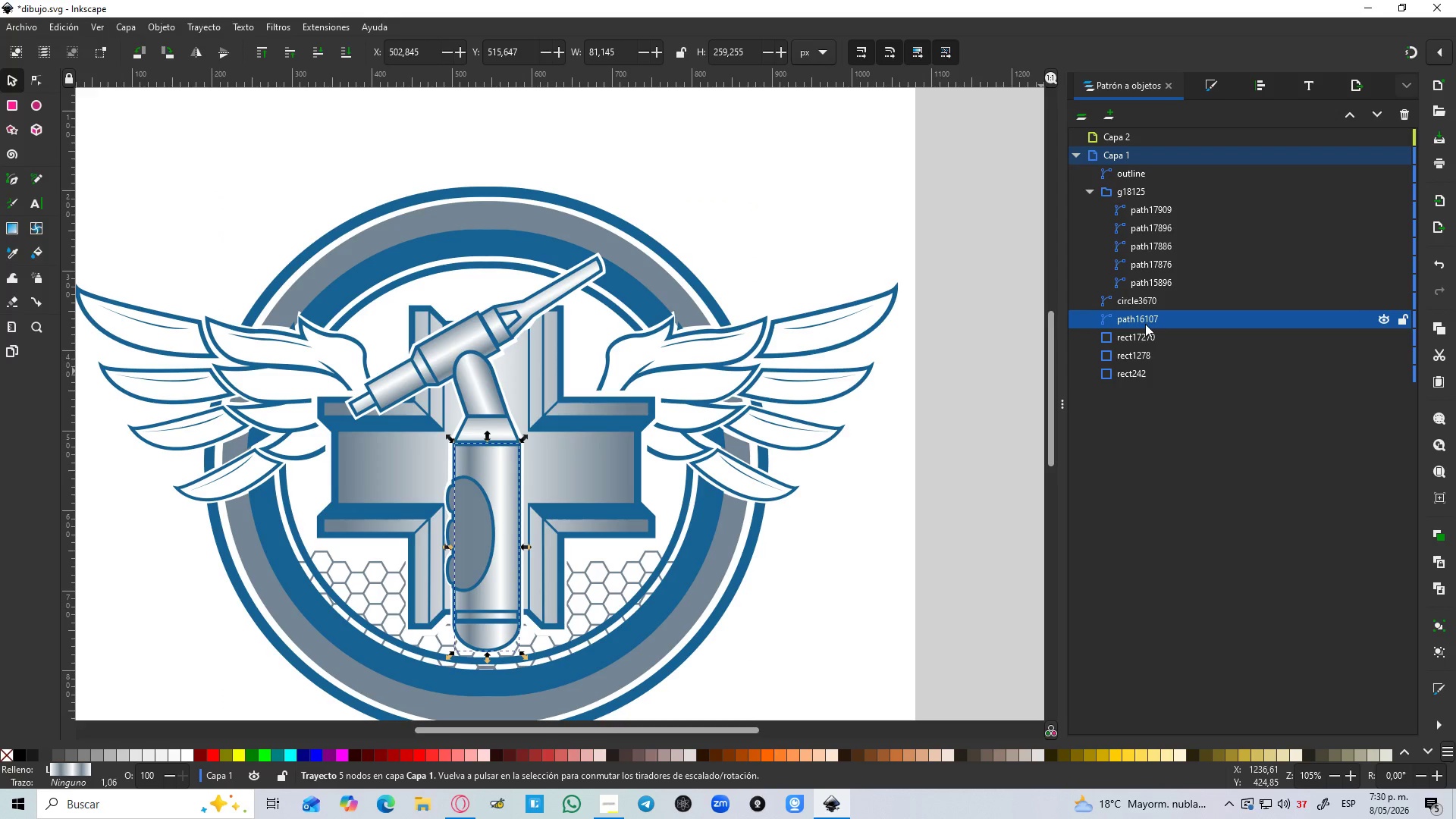 
left_click_drag(start_coordinate=[1145, 324], to_coordinate=[1173, 270])
 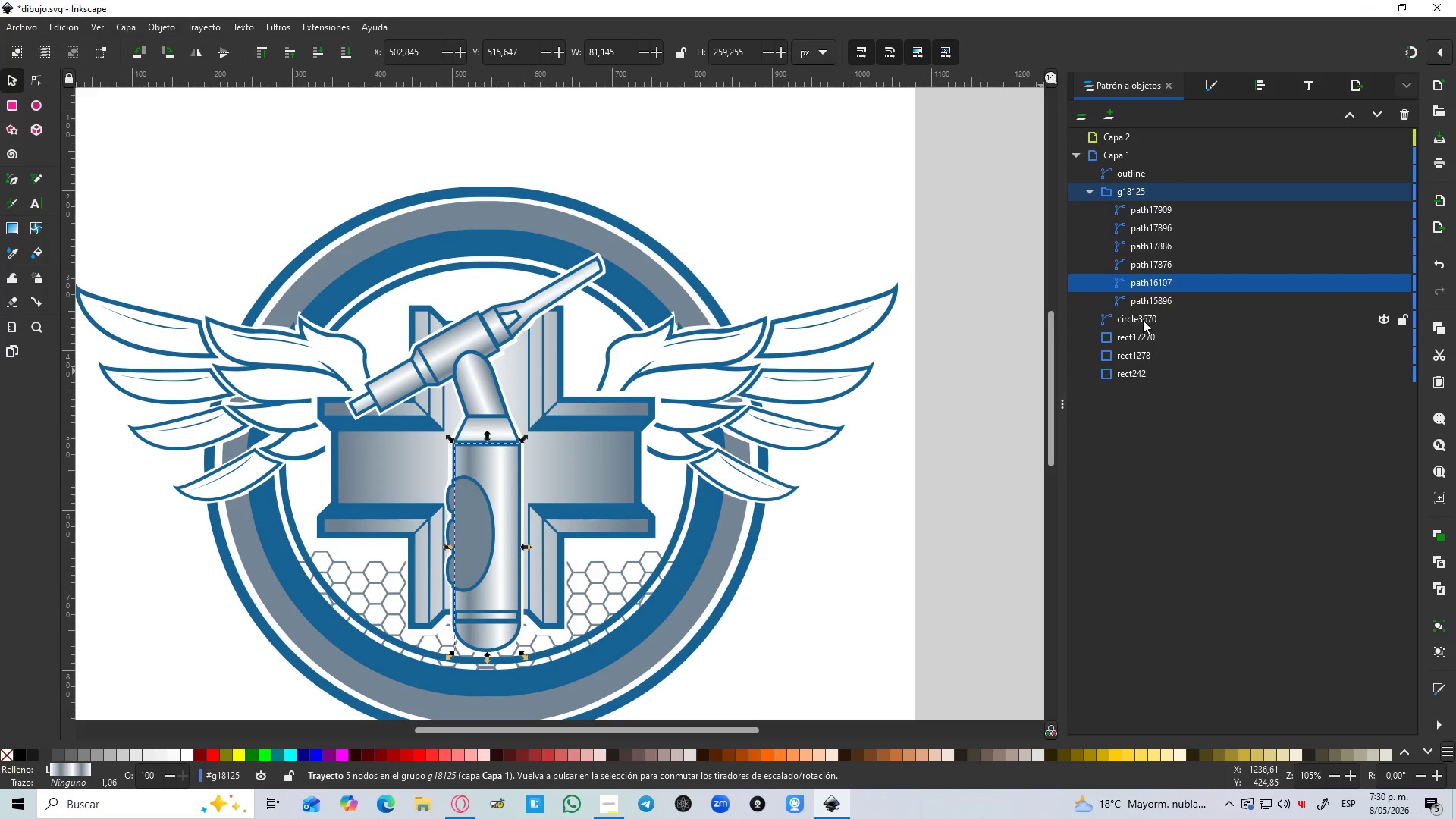 
left_click([1145, 307])
 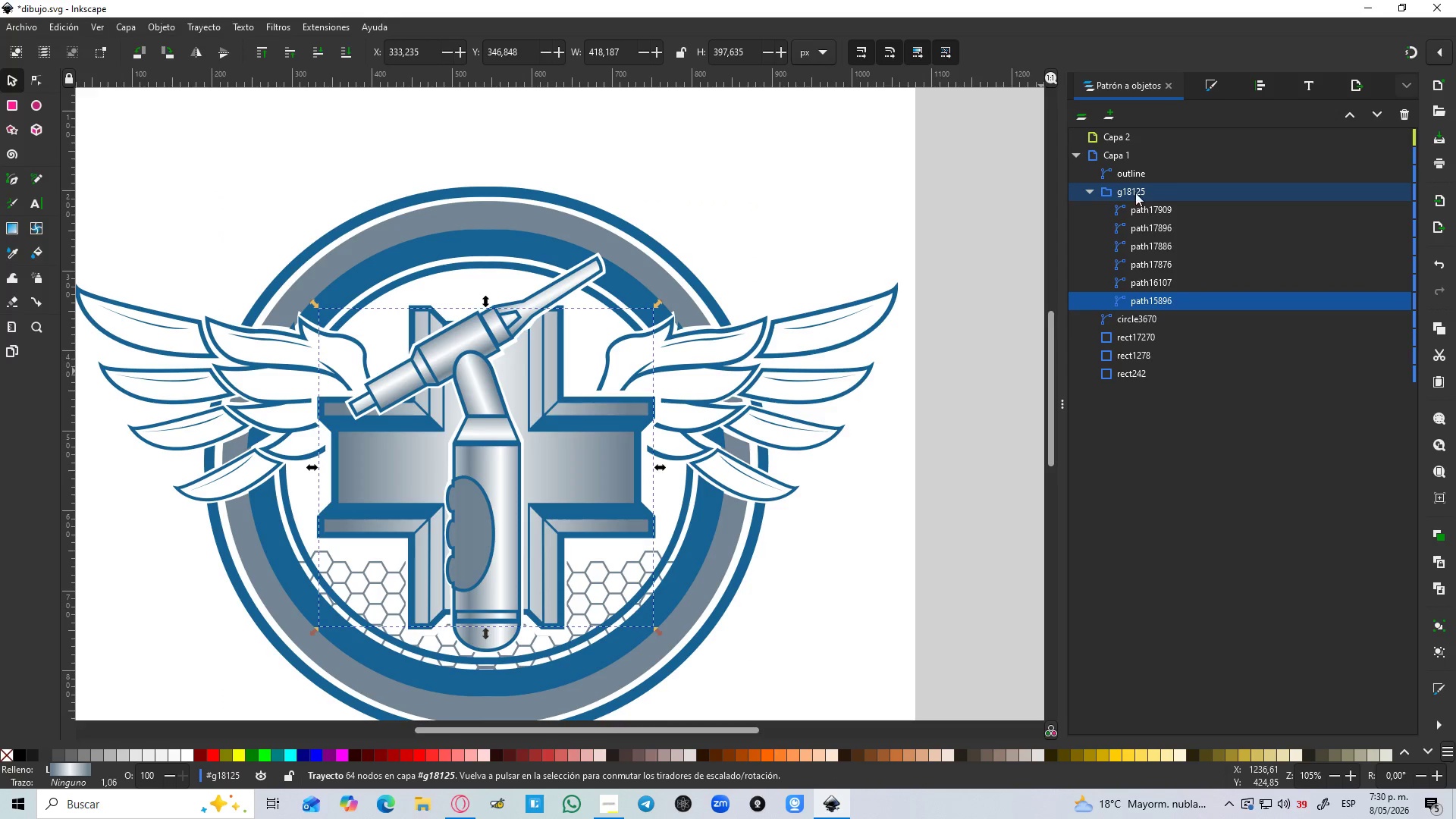 
left_click([1130, 182])
 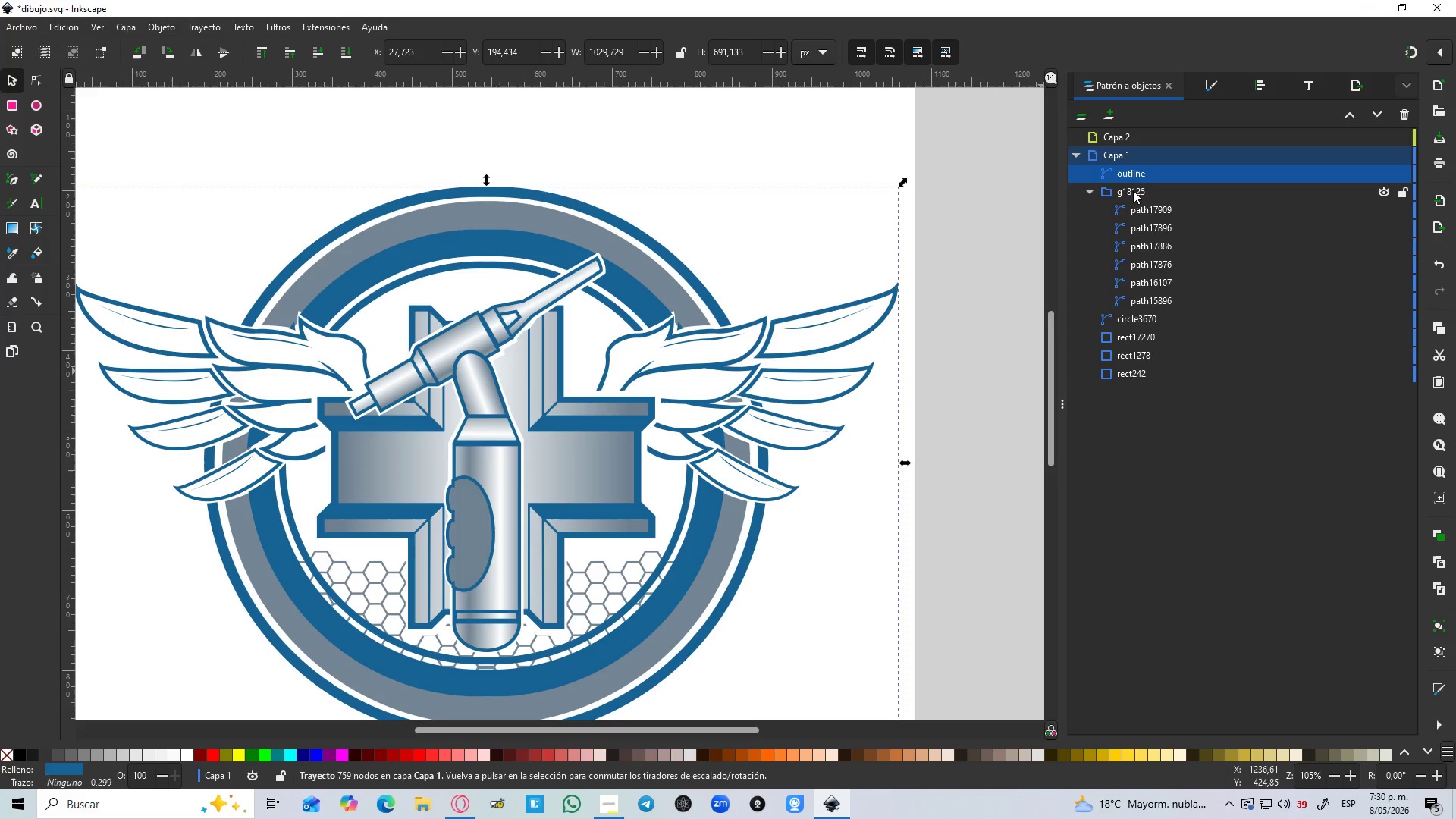 
double_click([1133, 190])
 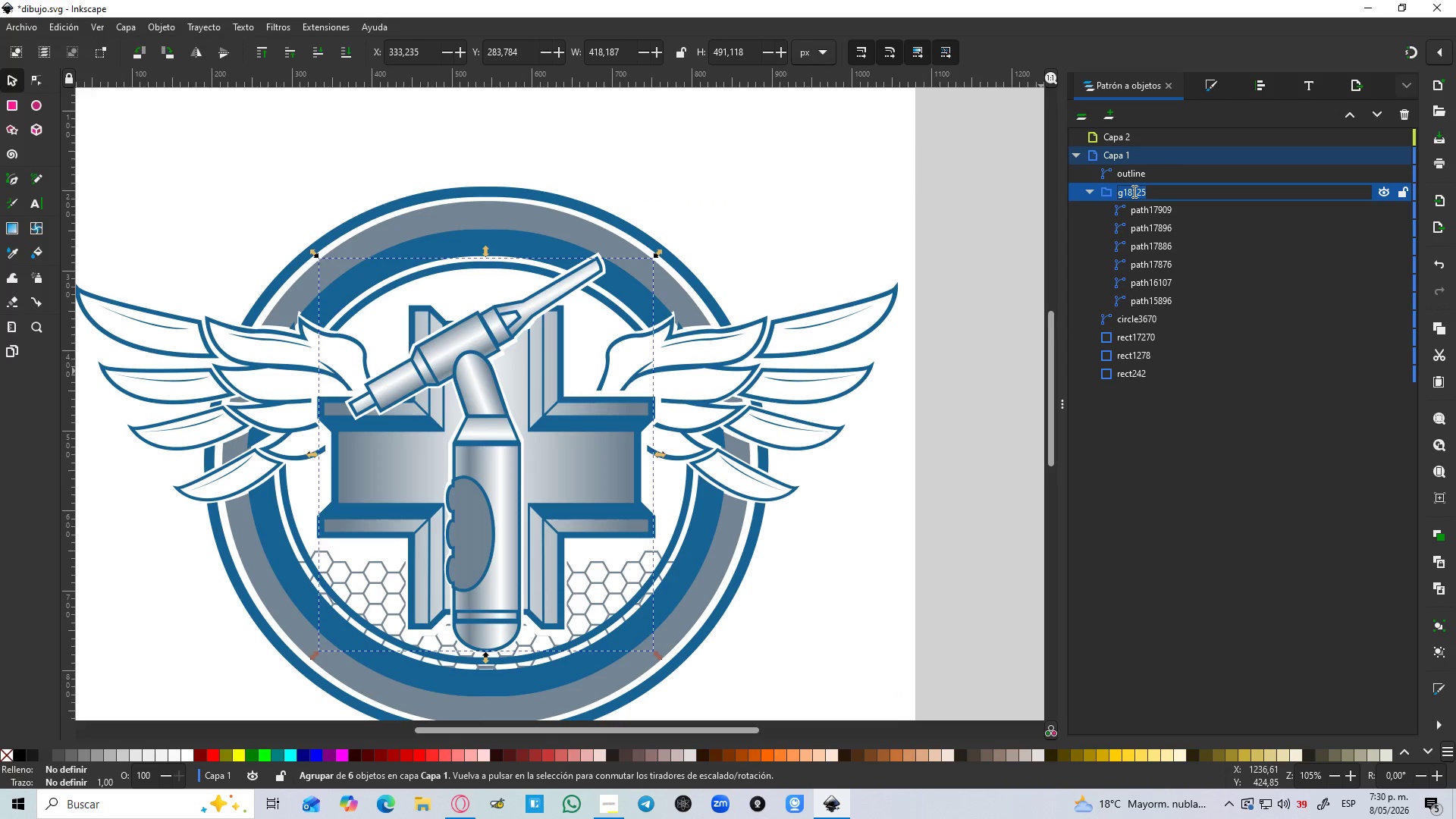 
type(color and details)
 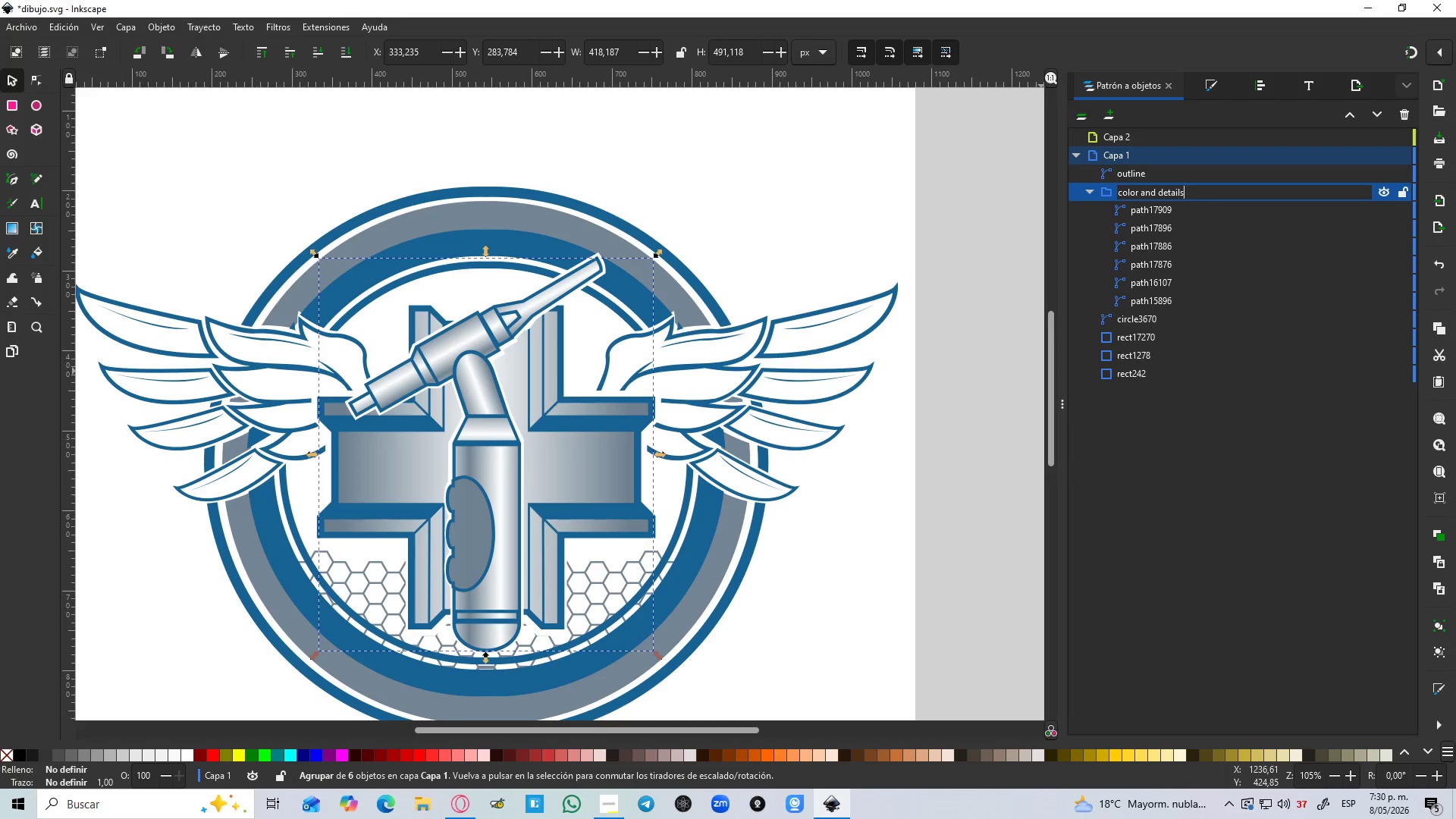 
key(Enter)
 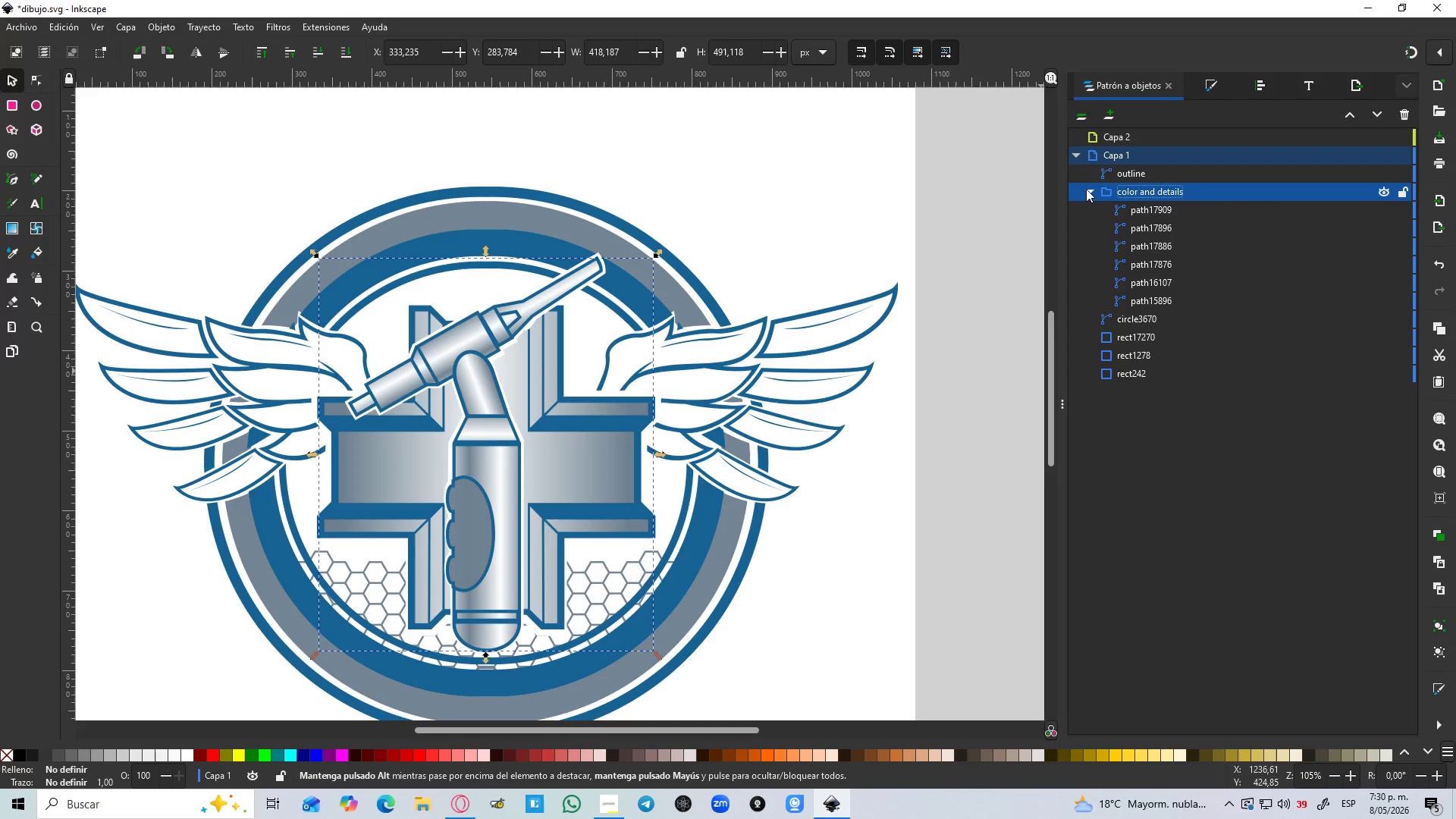 
left_click([1086, 190])
 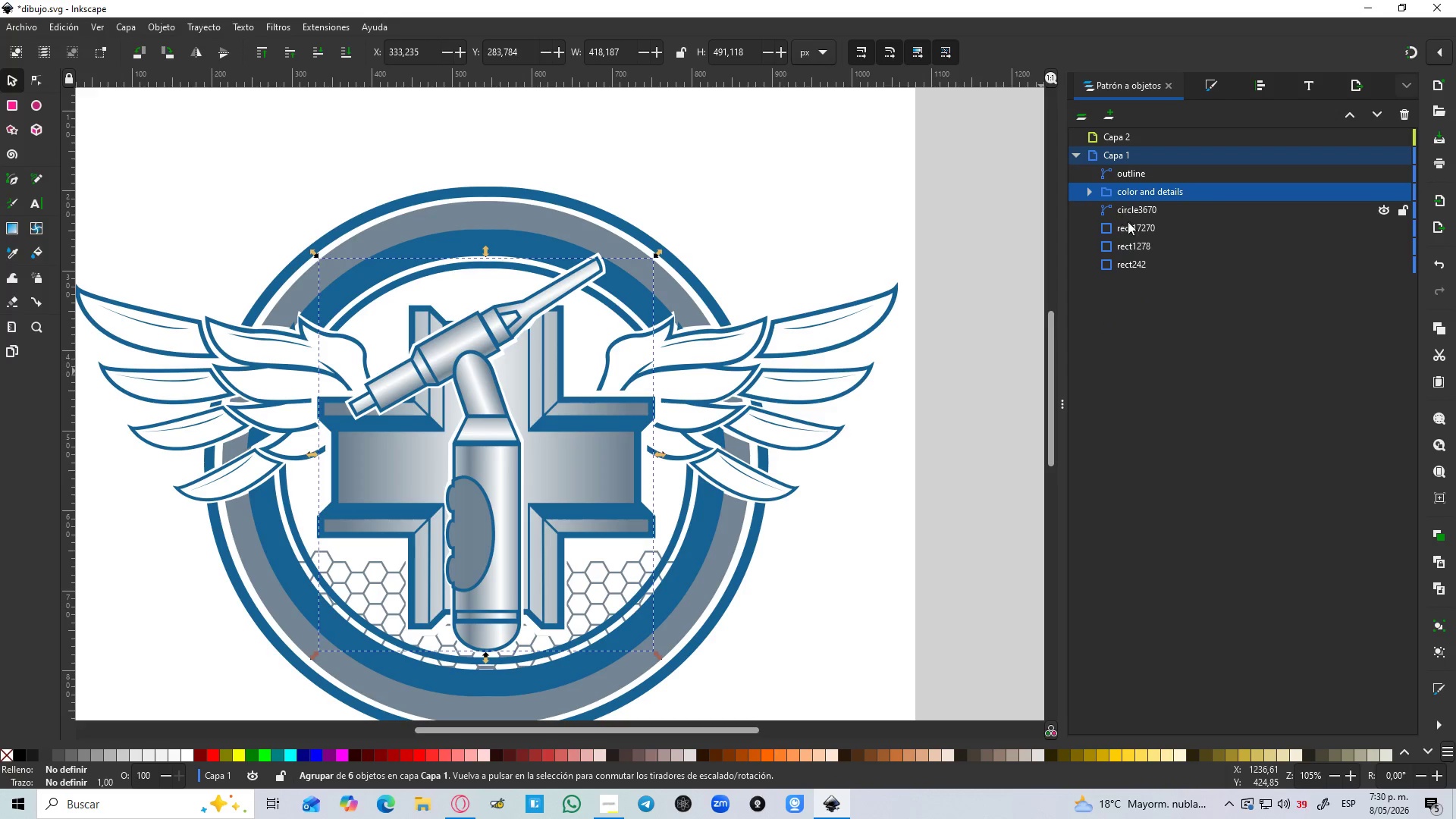 
left_click([1134, 229])
 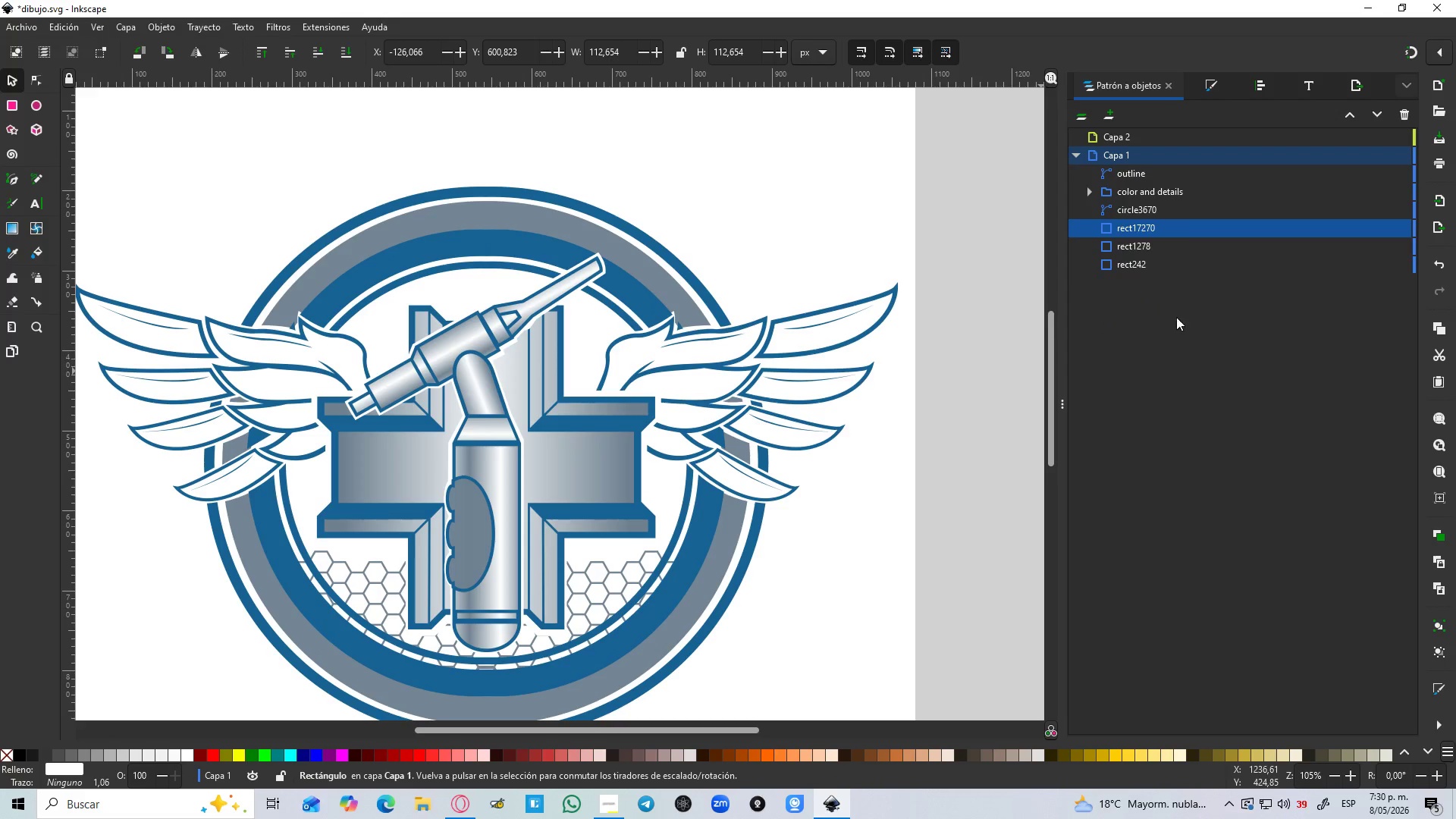 
left_click_drag(start_coordinate=[1172, 313], to_coordinate=[1123, 237])
 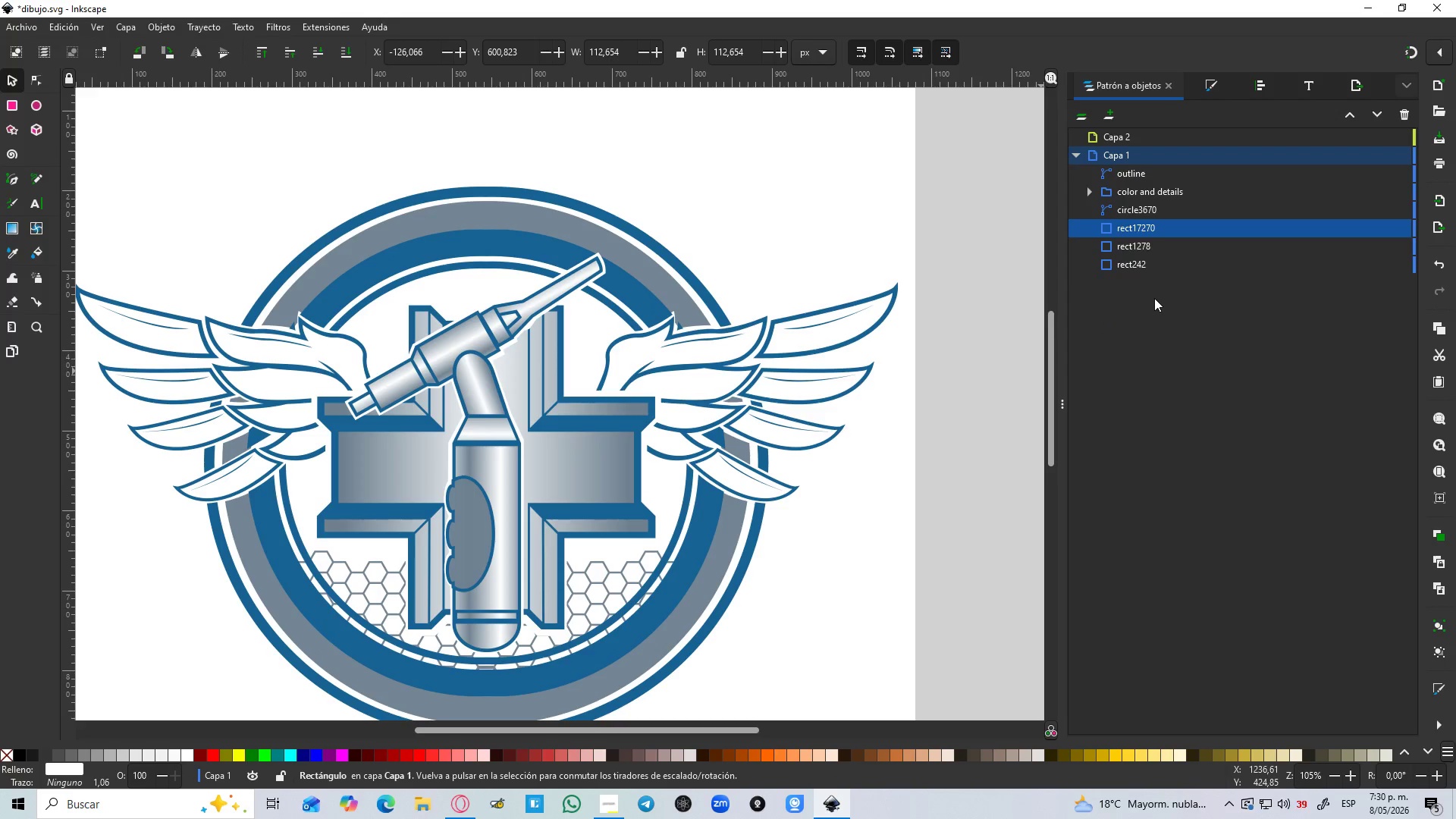 
left_click_drag(start_coordinate=[1154, 298], to_coordinate=[1125, 253])
 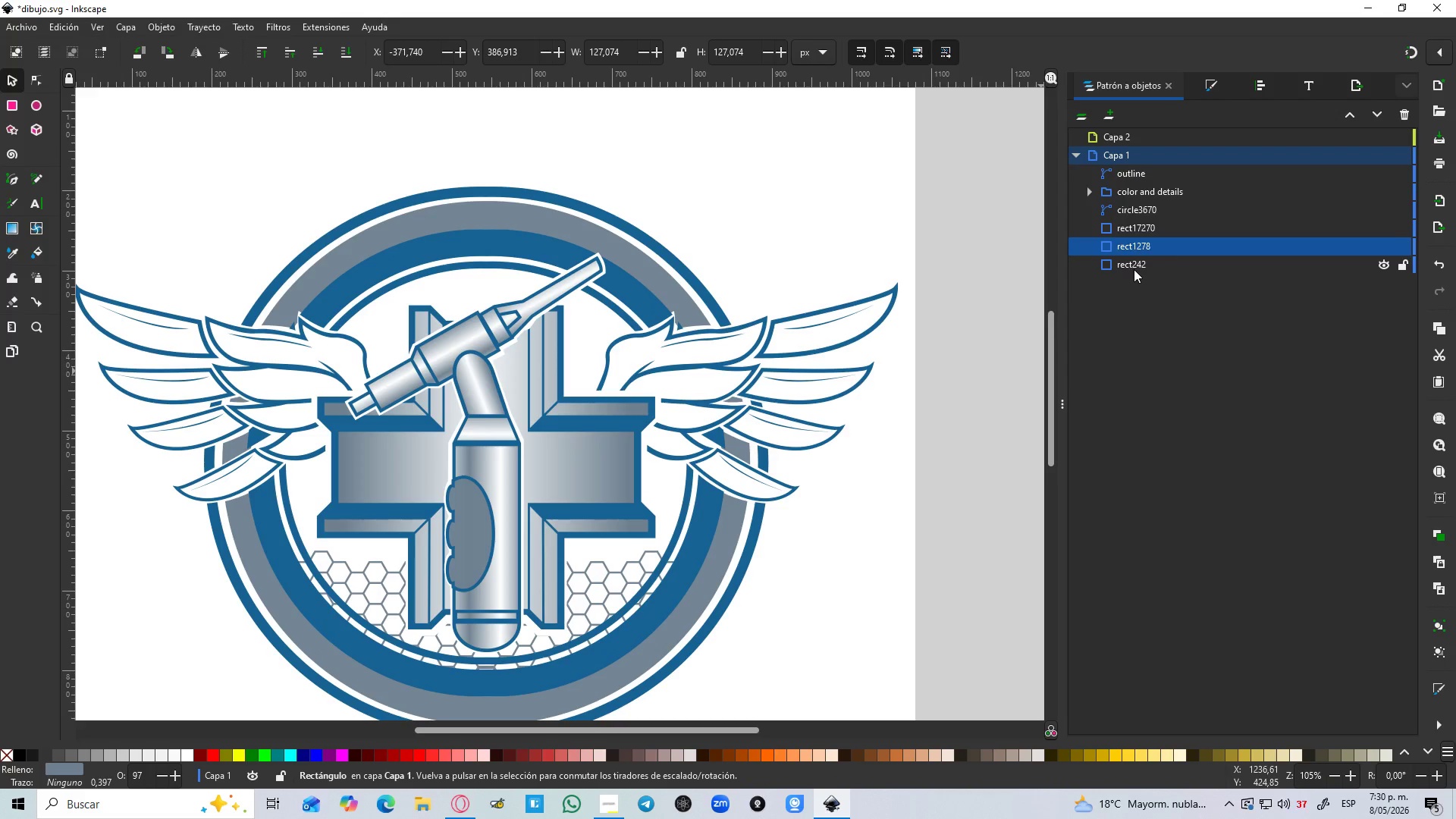 
left_click([1134, 269])
 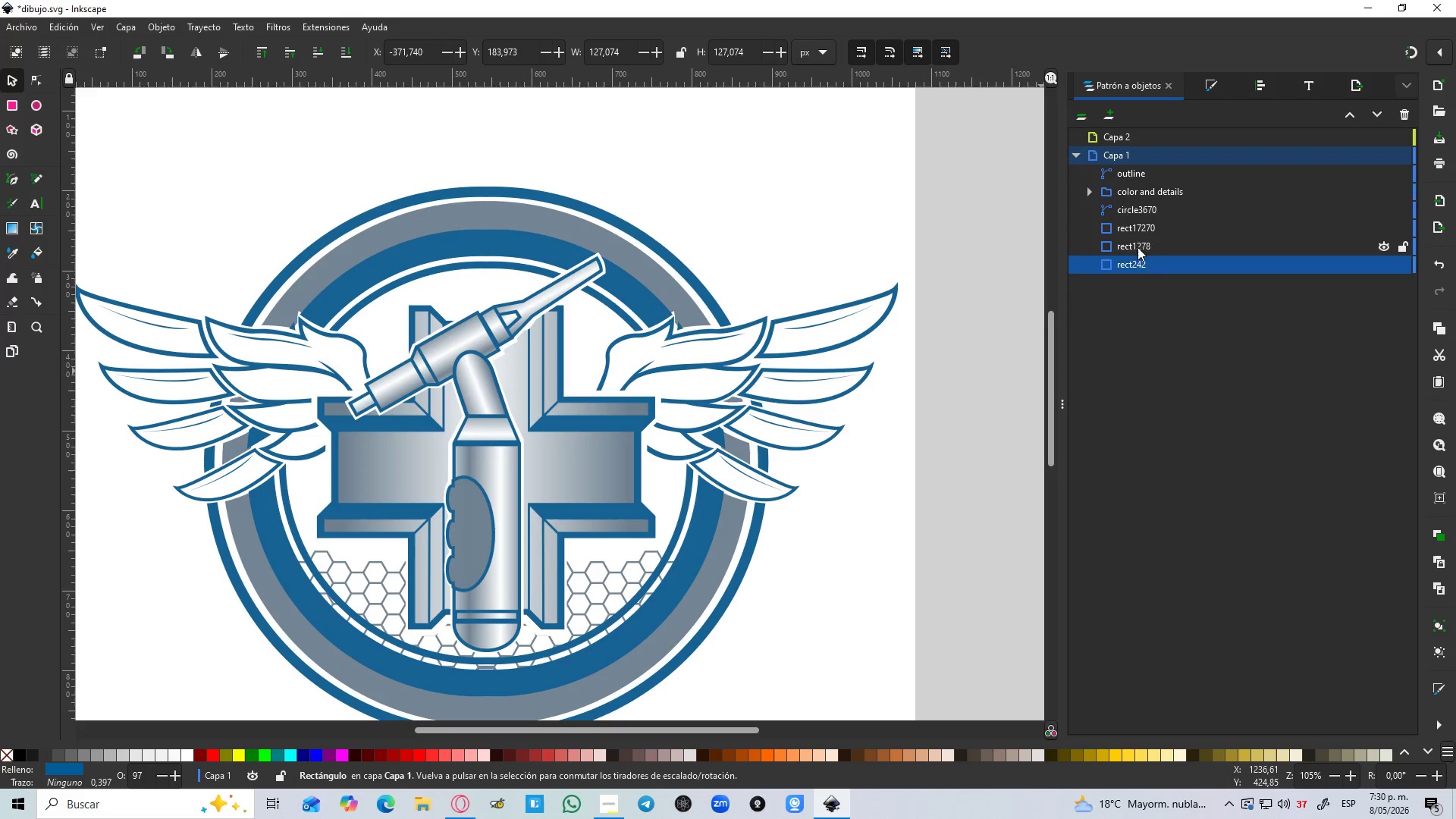 
key(Shift+ShiftLeft)
 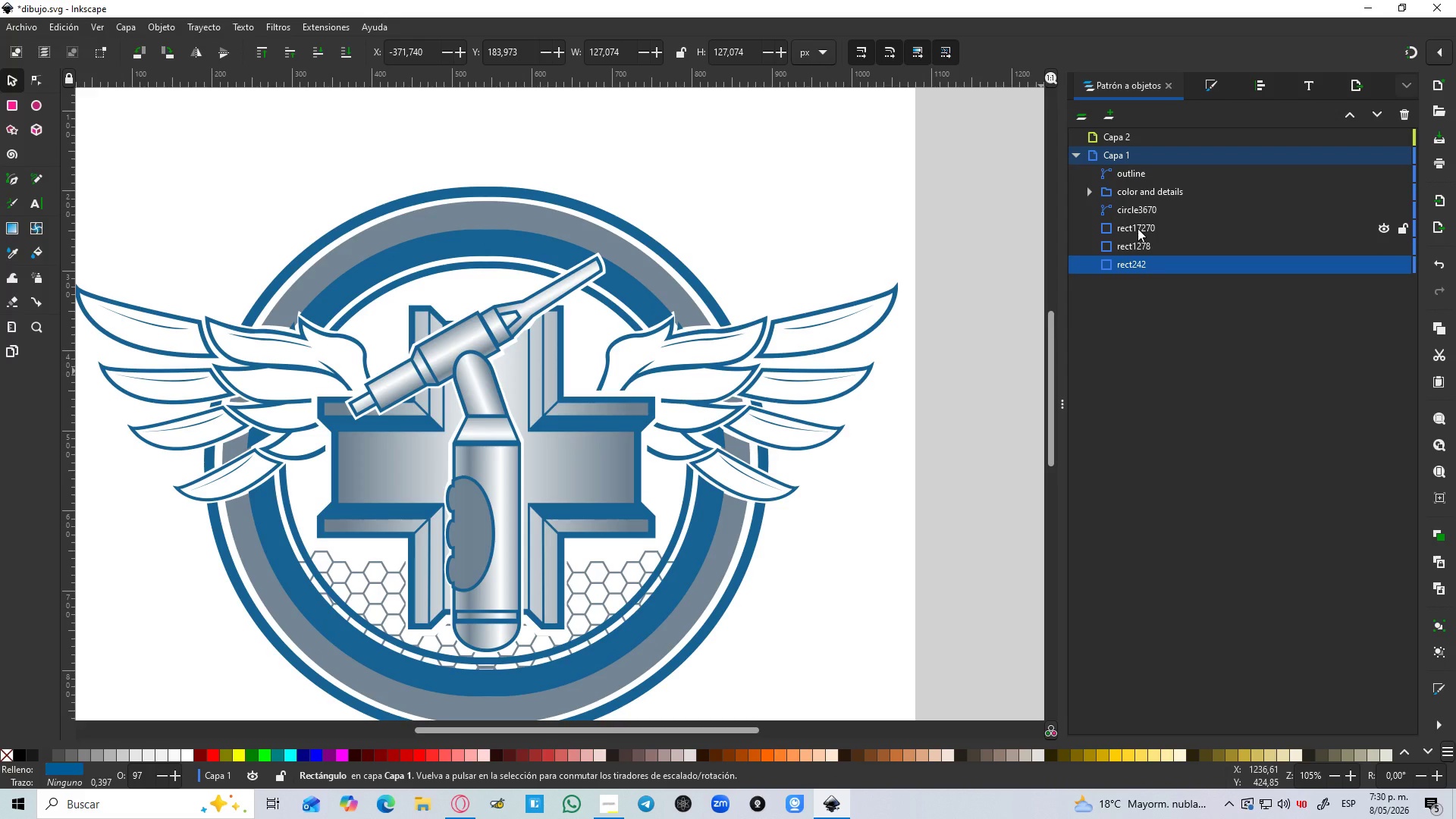 
hold_key(key=ShiftLeft, duration=0.44)
left_click([1138, 228])
 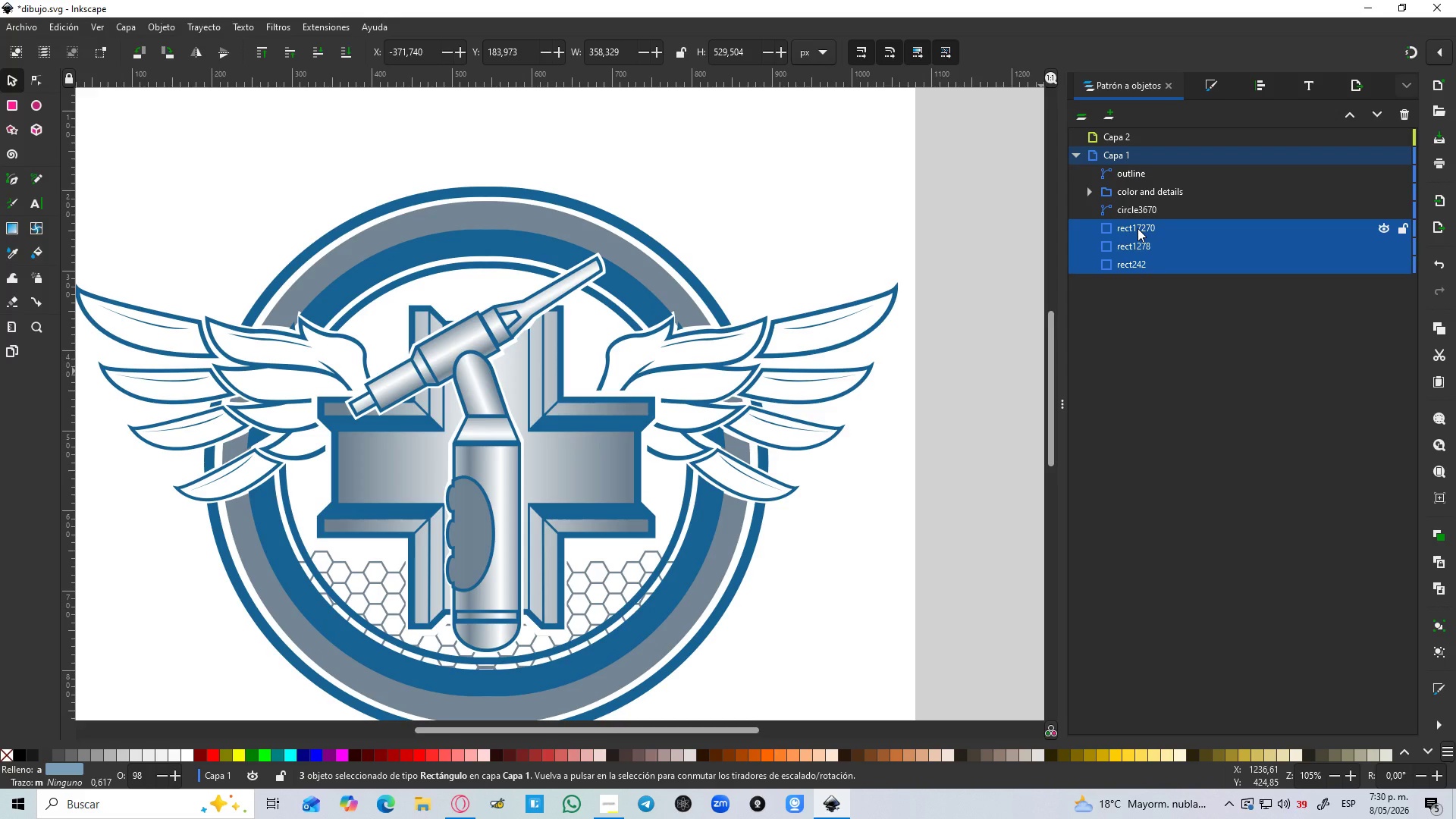 
key(Delete)
 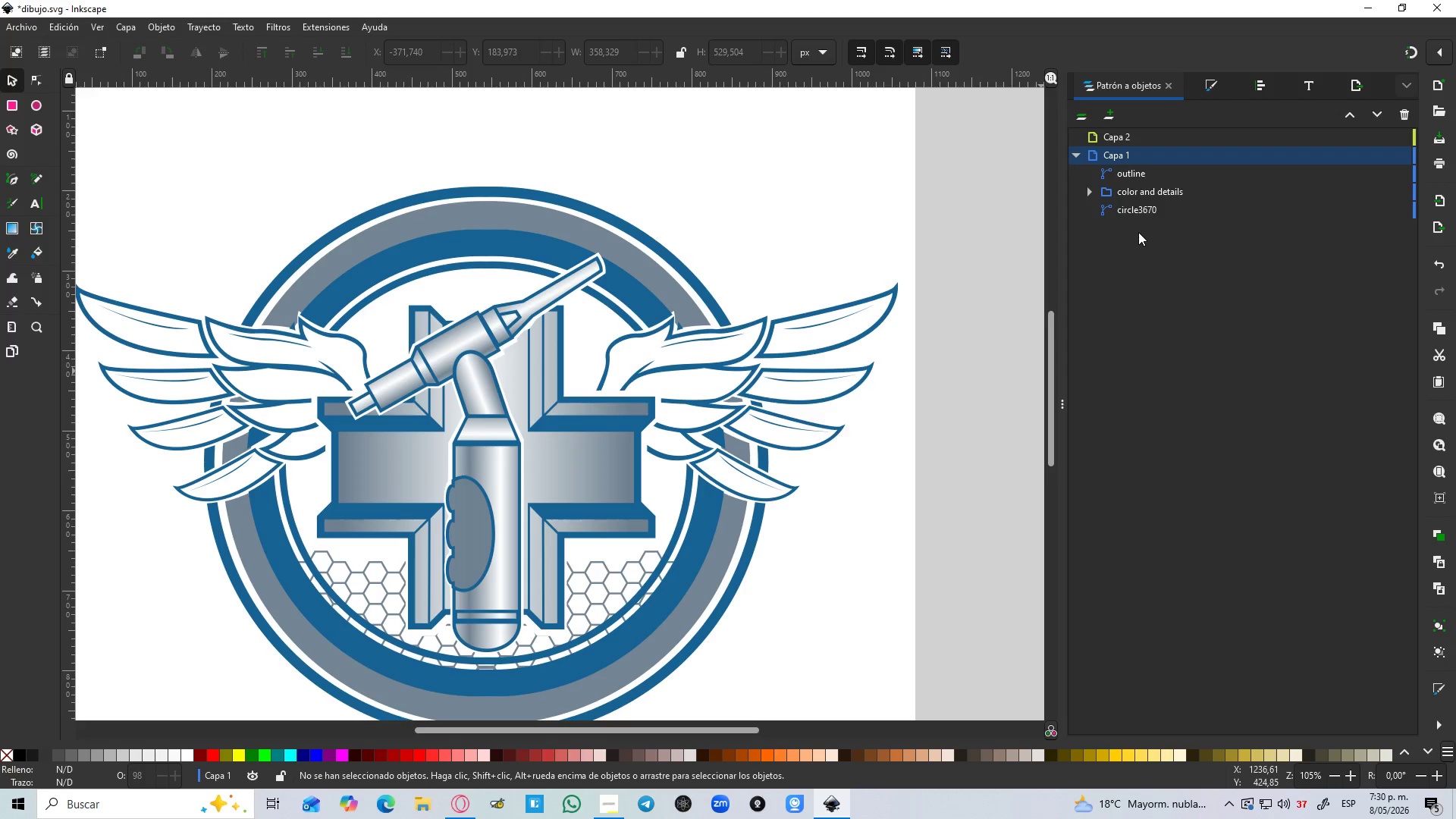 
hold_key(key=ControlLeft, duration=0.56)
scroll: coordinate [805, 333], scroll_direction: down, amount: 3.0
 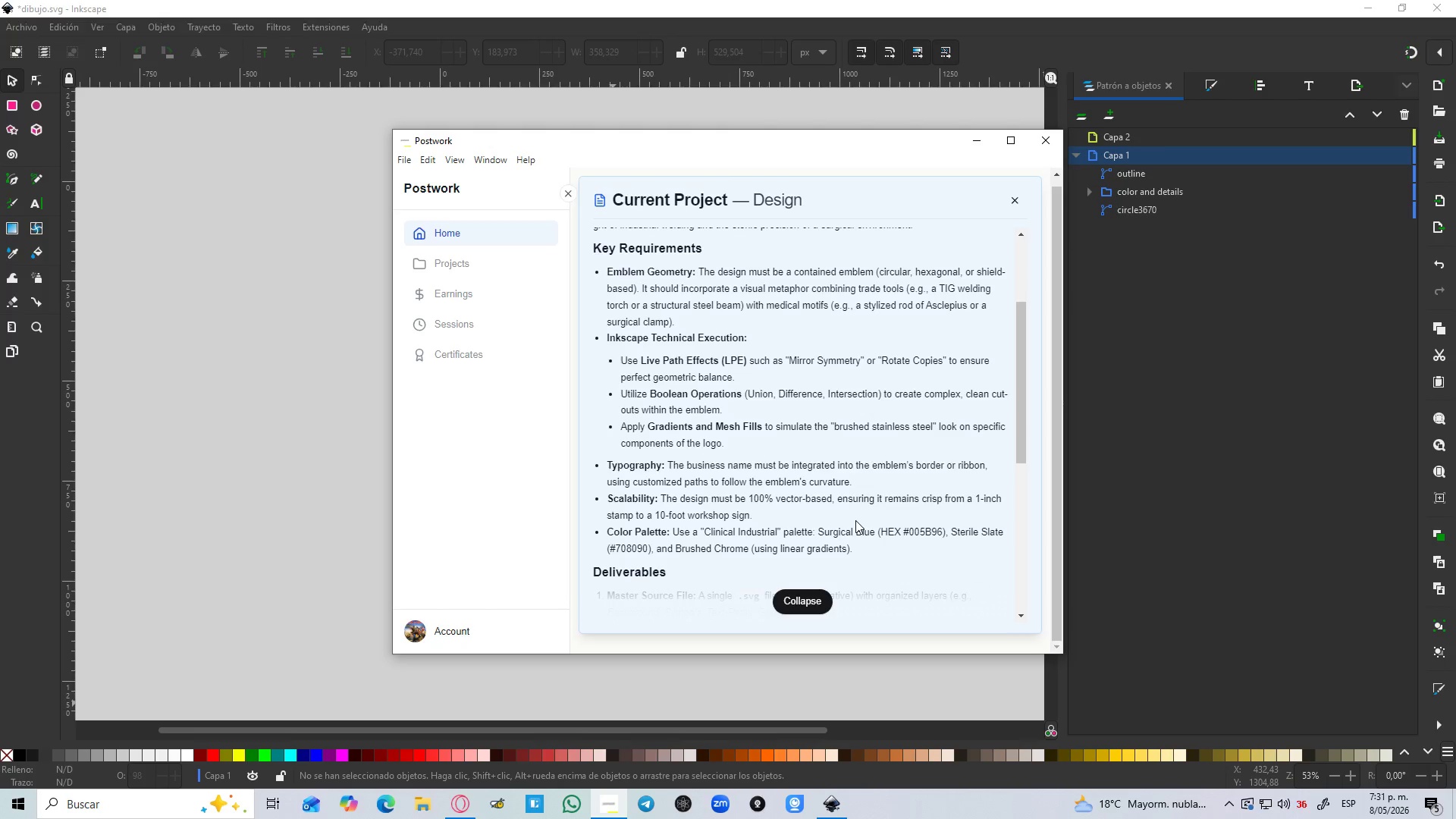 
wait(25.89)
 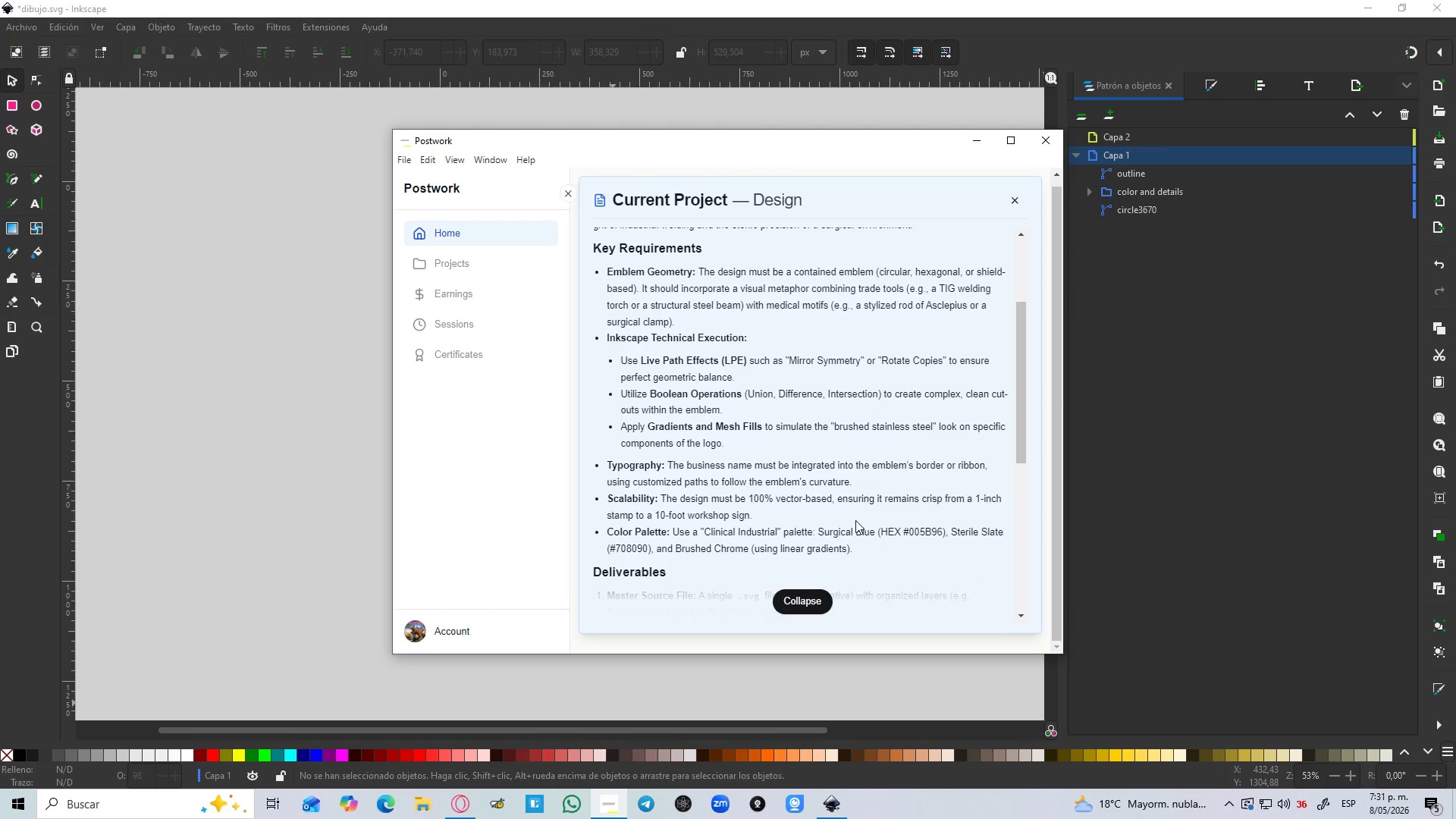 
left_click([977, 143])
 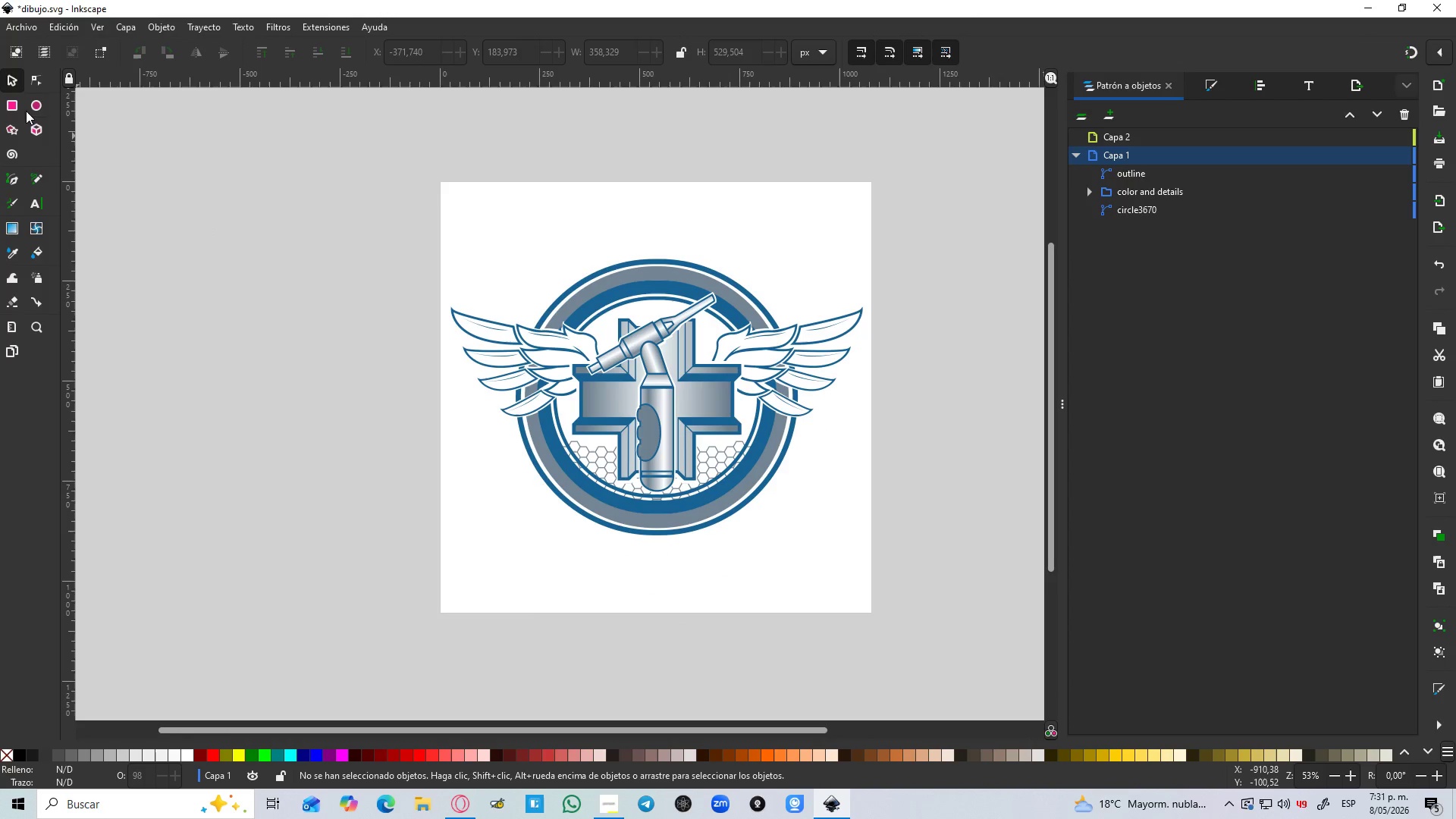 
left_click([28, 101])
 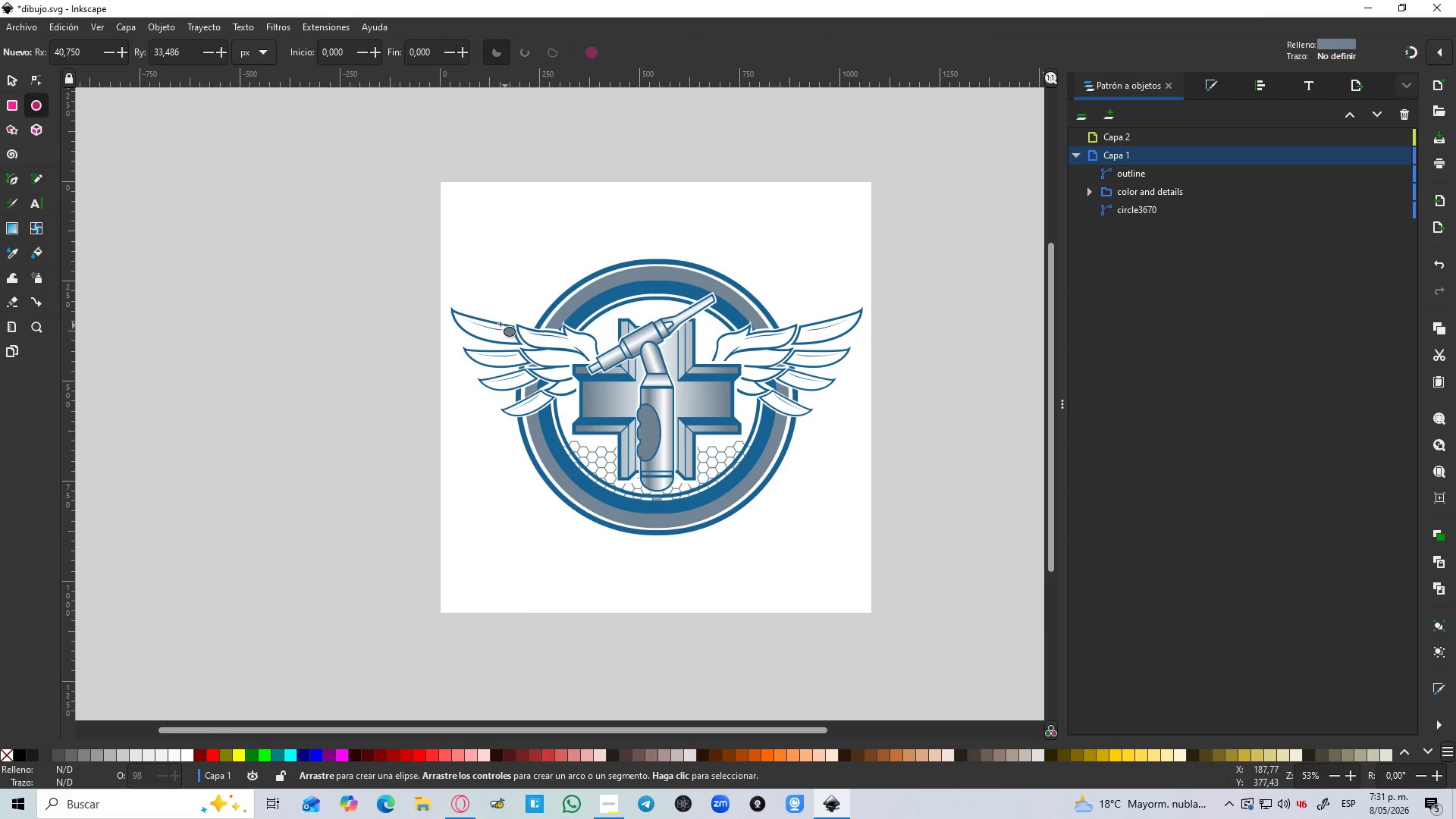 
left_click_drag(start_coordinate=[499, 324], to_coordinate=[821, 543])
 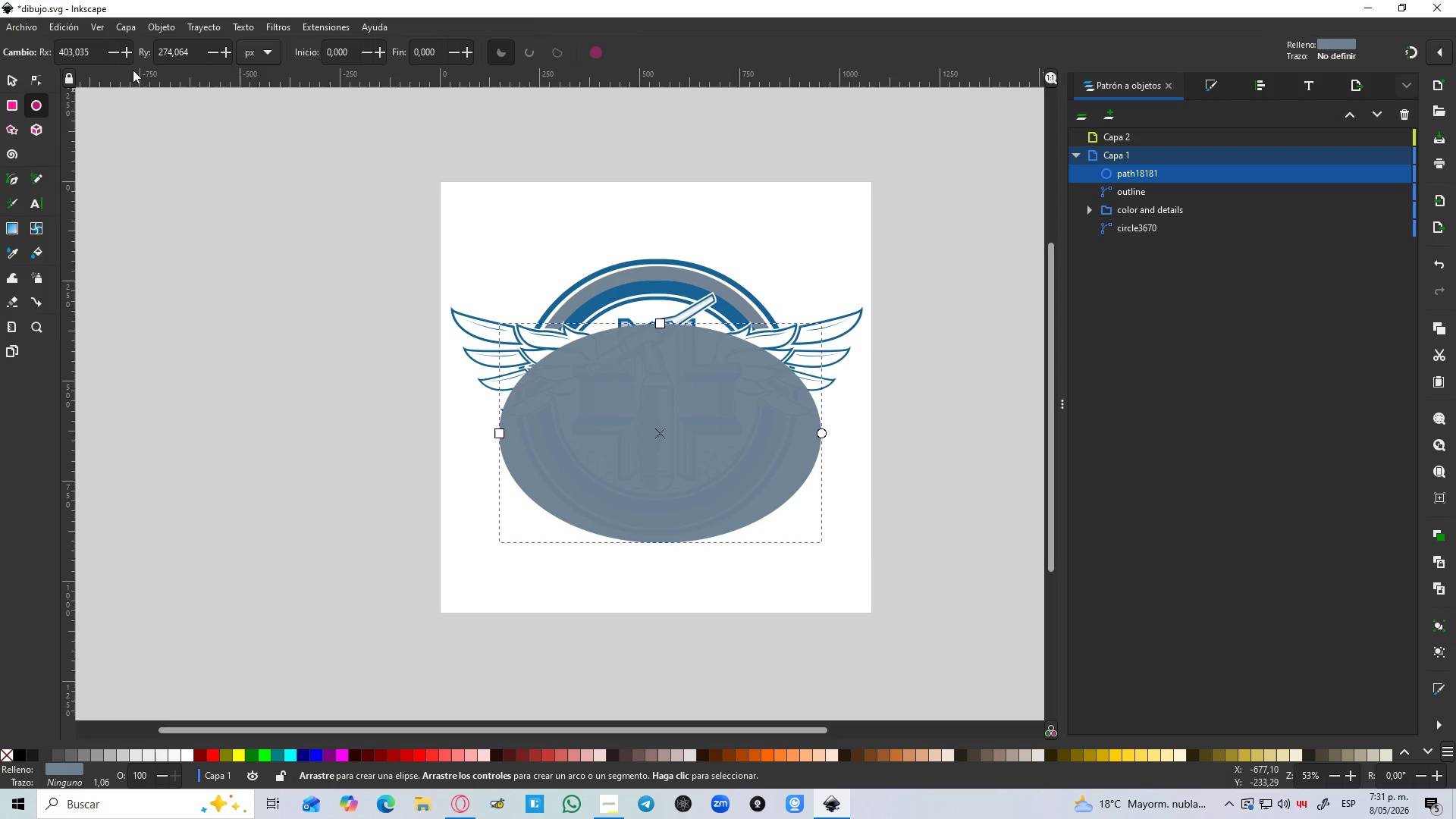 
hold_key(key=ControlLeft, duration=1.24)
 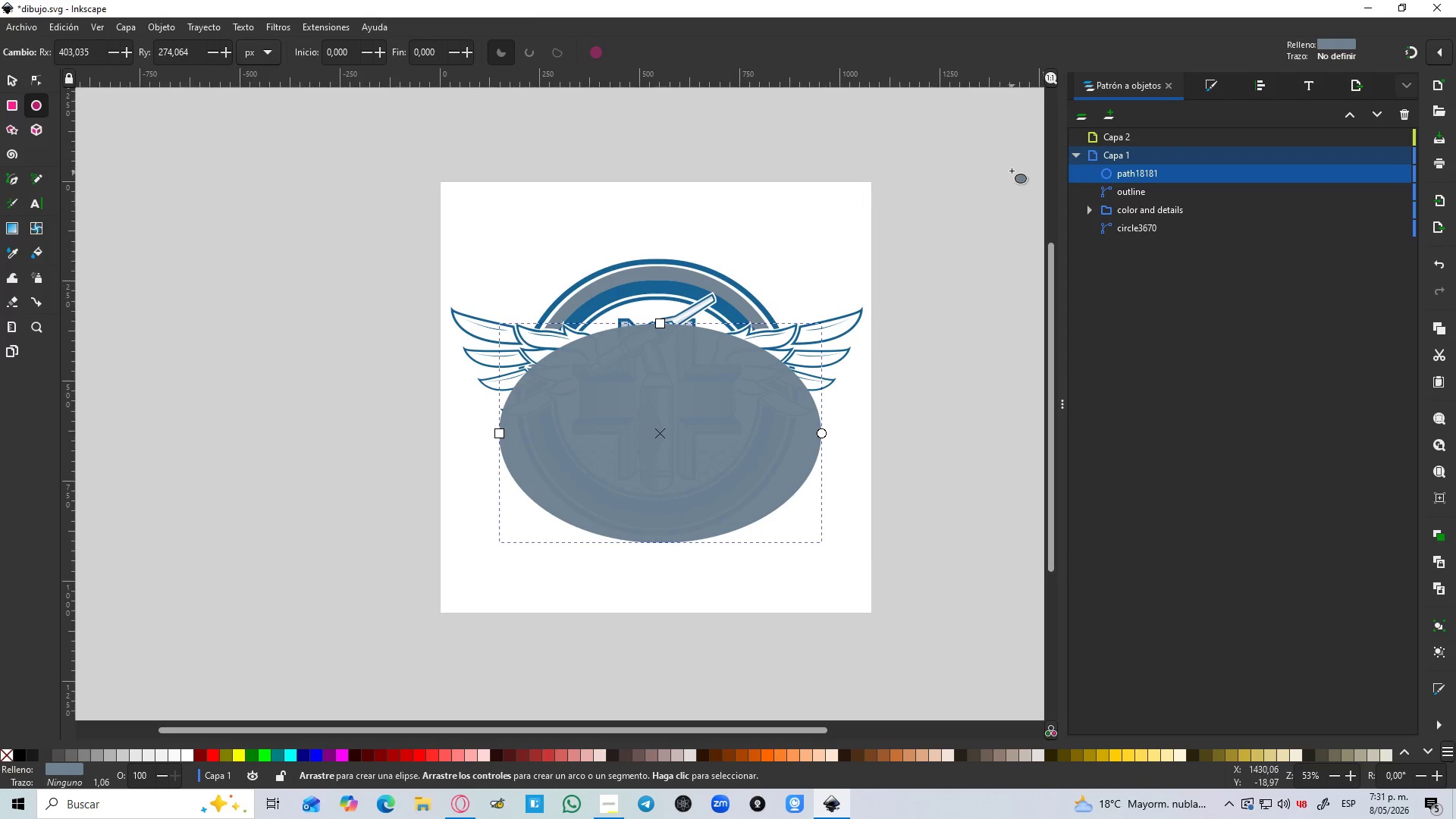 
left_click([1264, 87])
 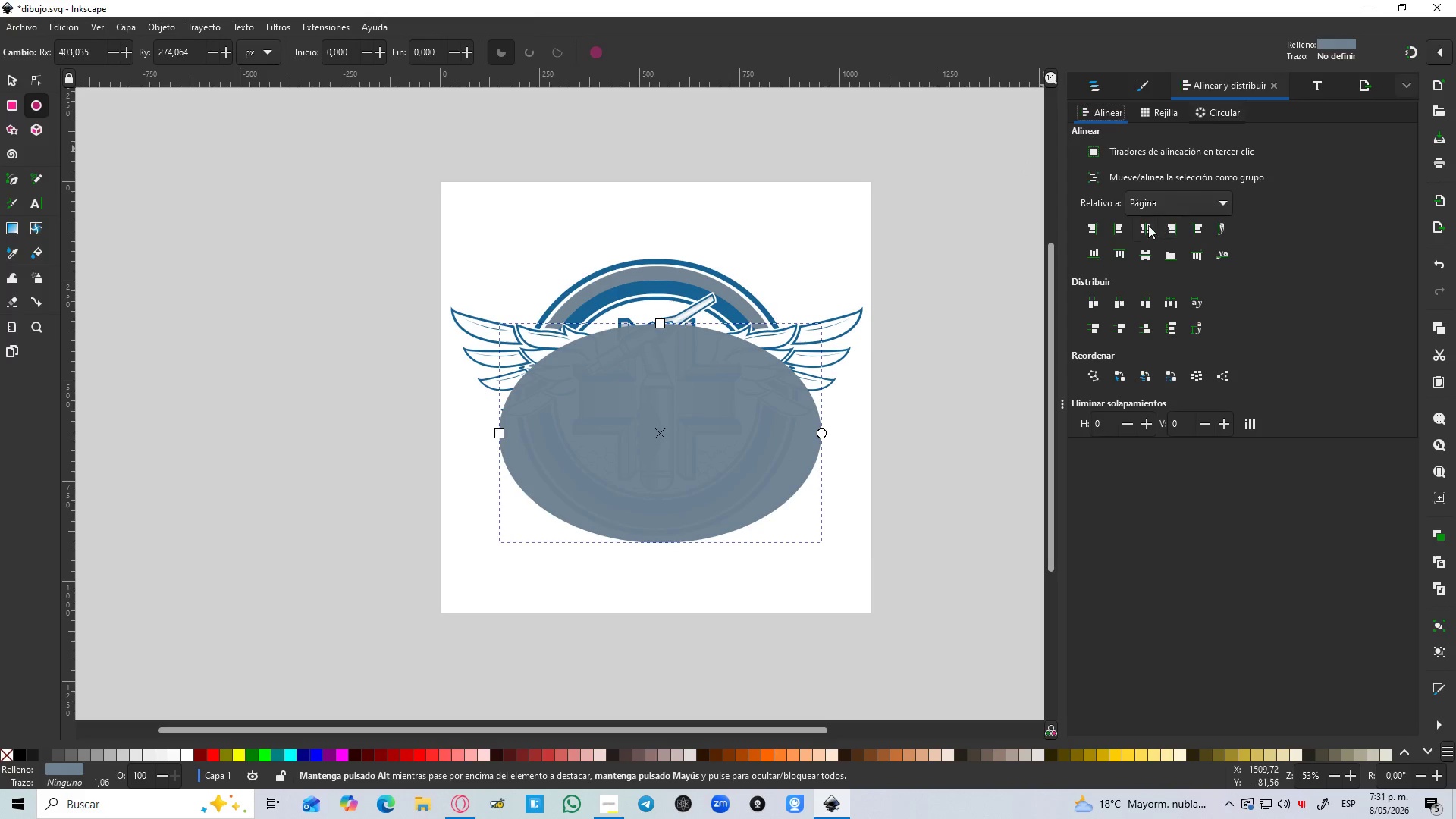 
left_click([1146, 225])
 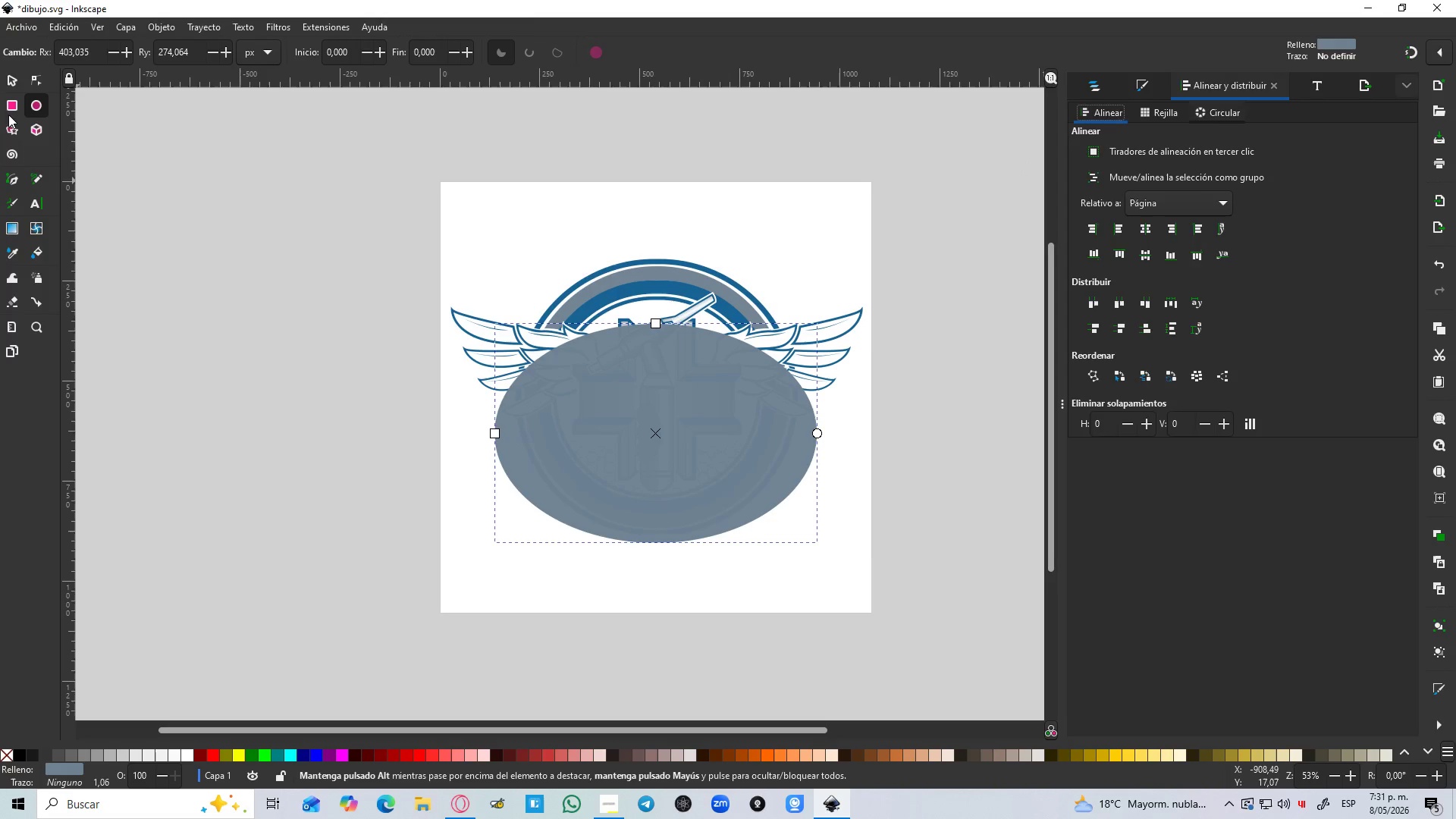 
left_click([0, 75])
 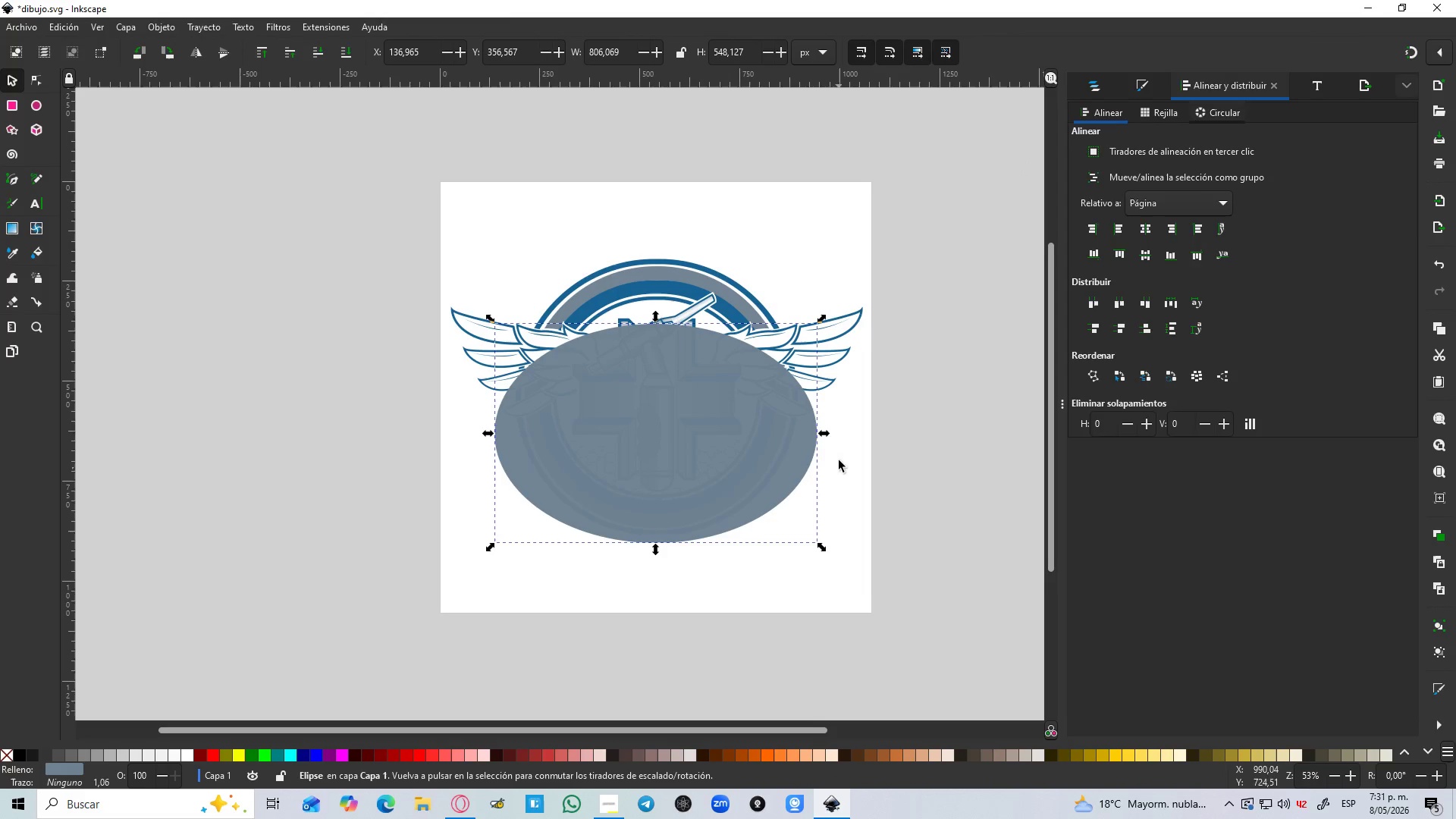 
key(Control+D)
 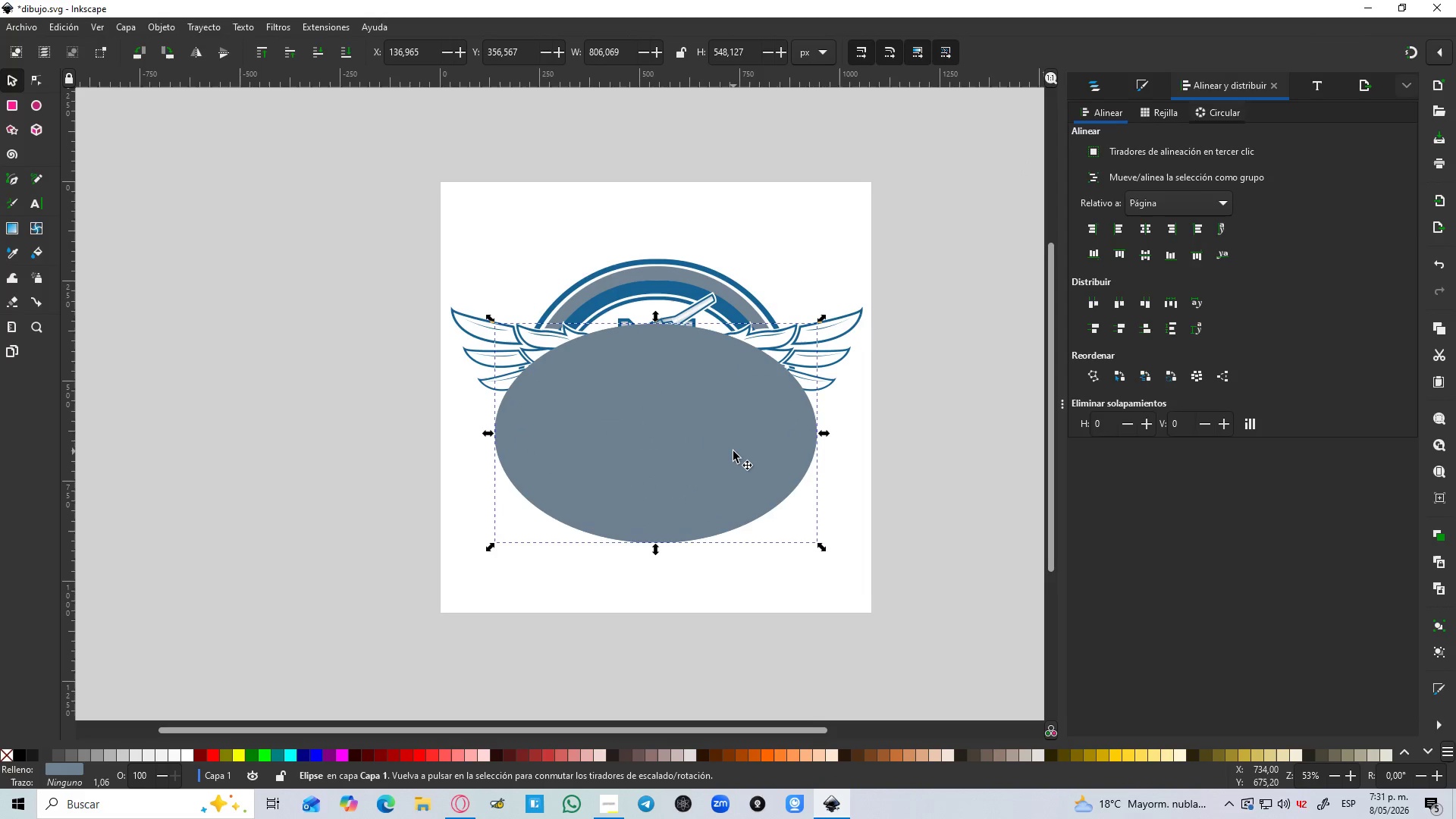 
left_click_drag(start_coordinate=[733, 451], to_coordinate=[738, 407])
 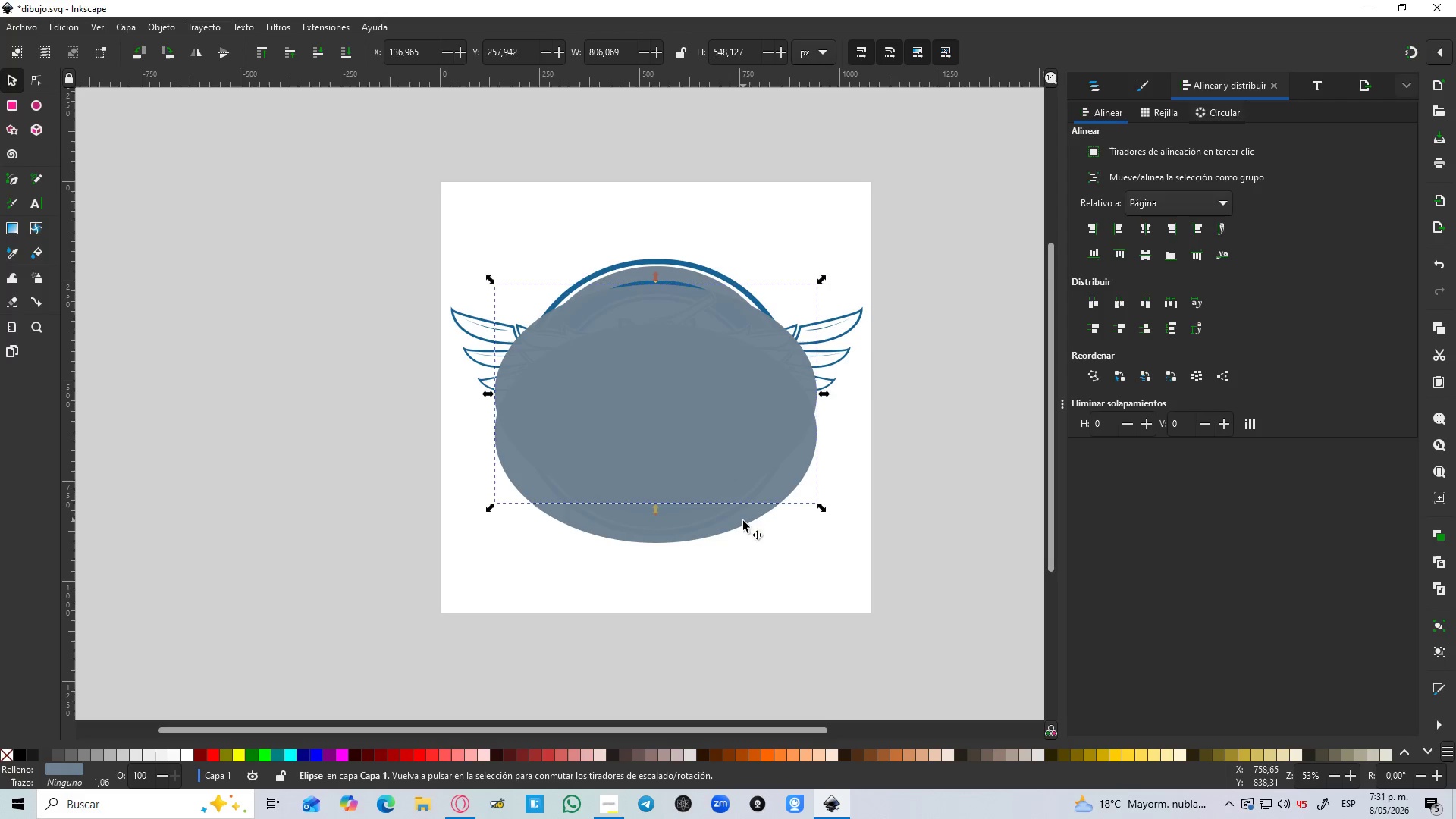 
hold_key(key=ShiftLeft, duration=0.66)
left_click([739, 519])
 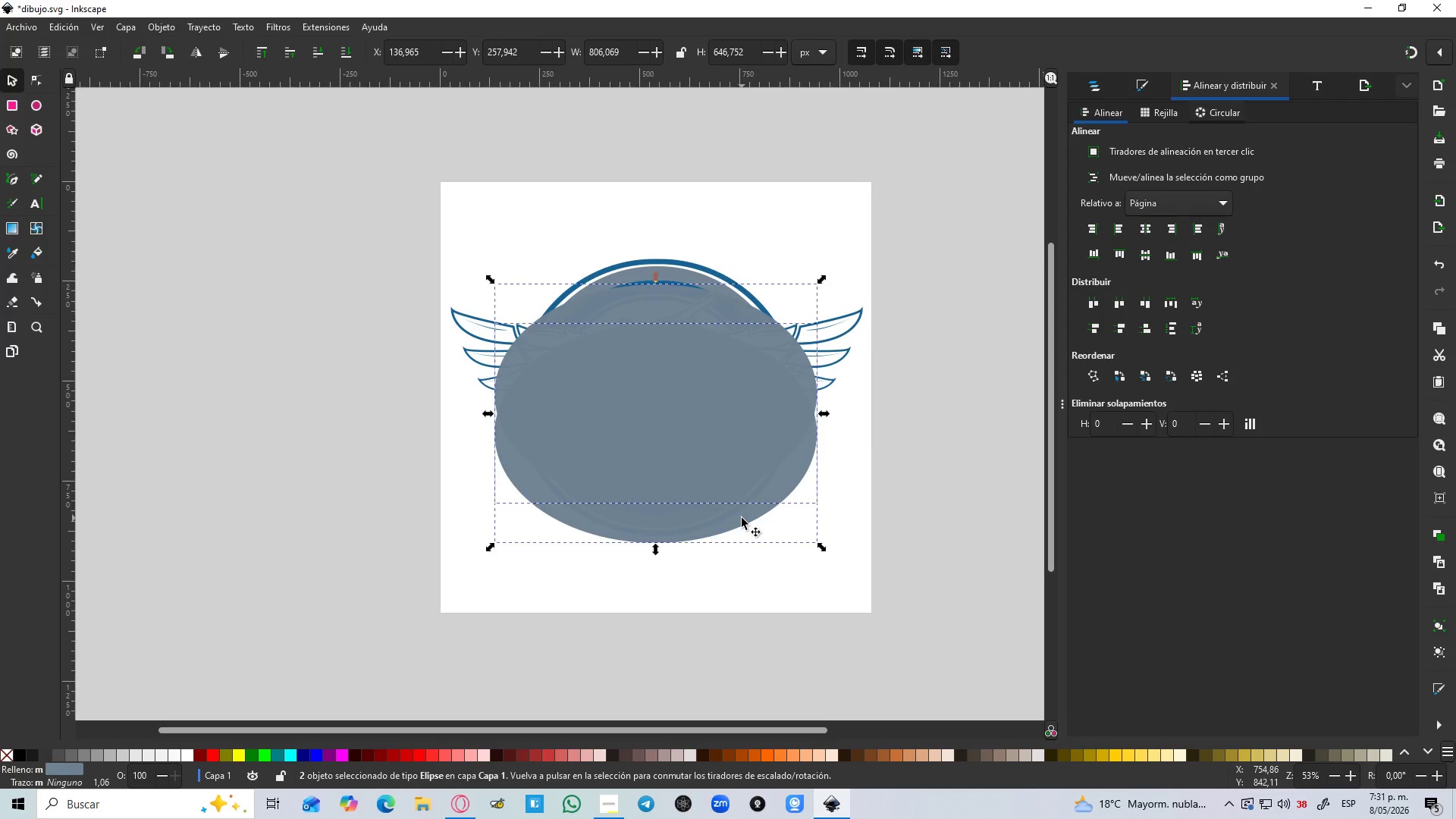 
hold_key(key=ControlLeft, duration=0.59)
scroll: coordinate [728, 517], scroll_direction: up, amount: 2.0
 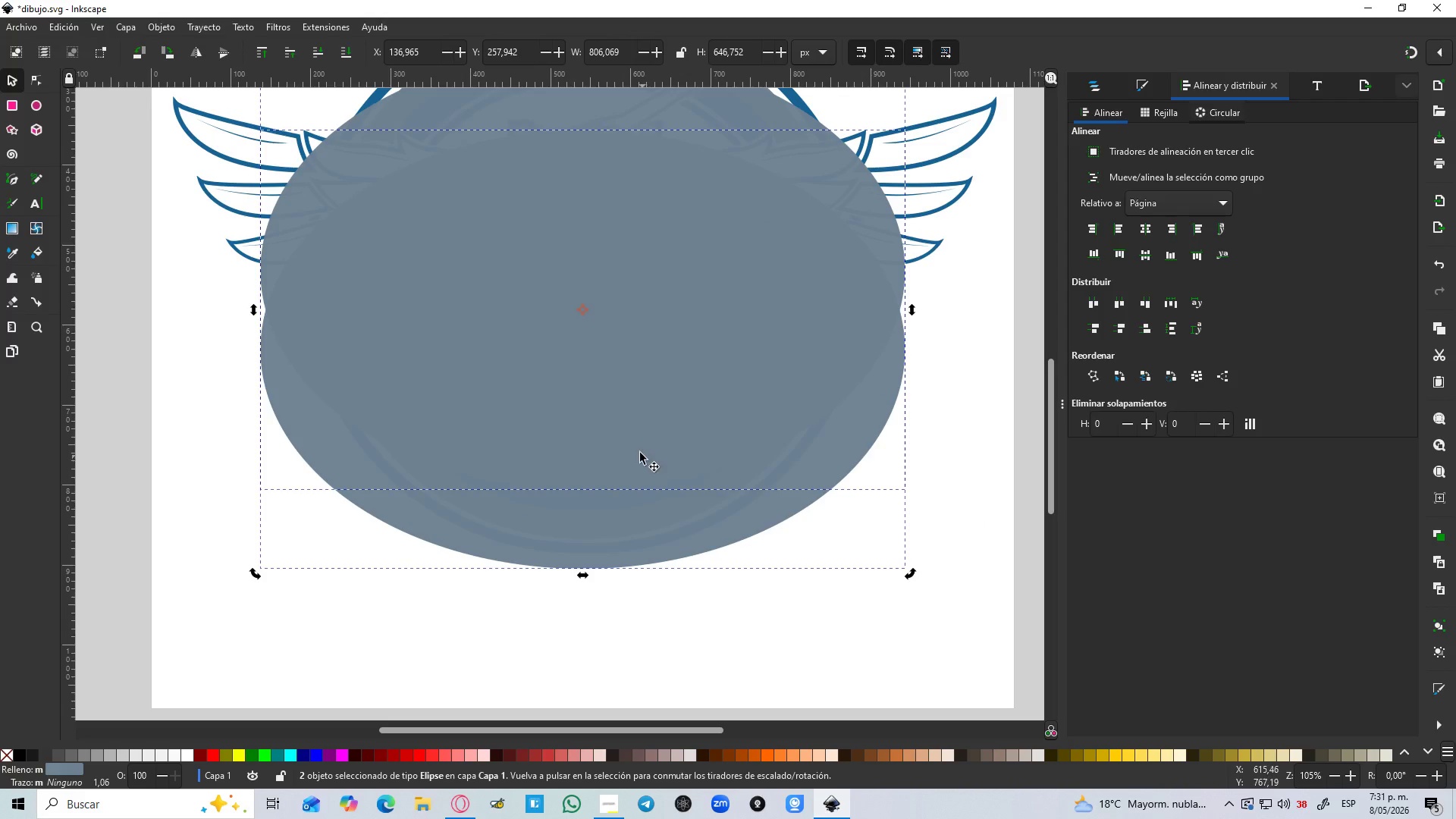 
left_click([602, 374])
 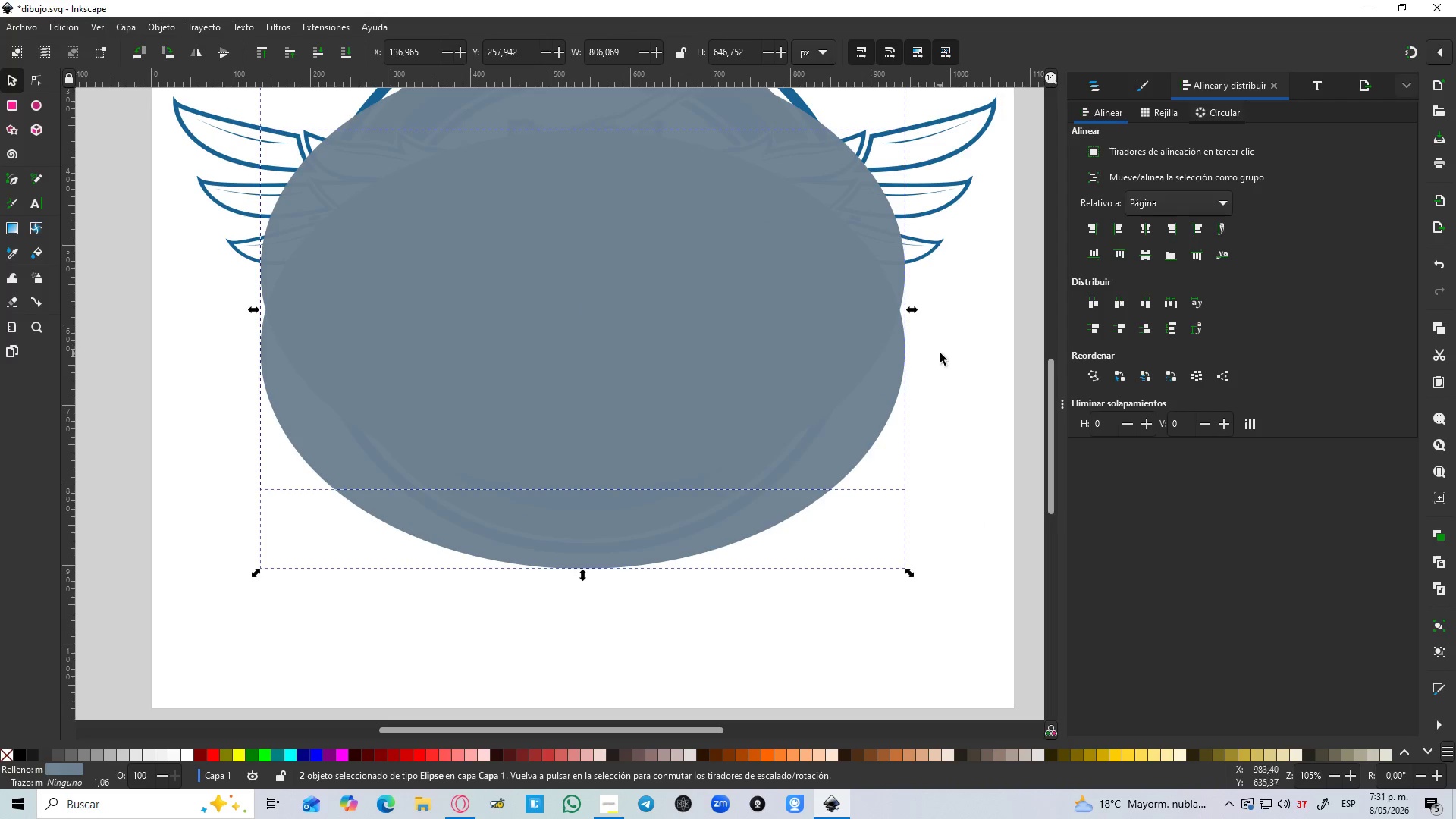 
double_click([821, 226])
 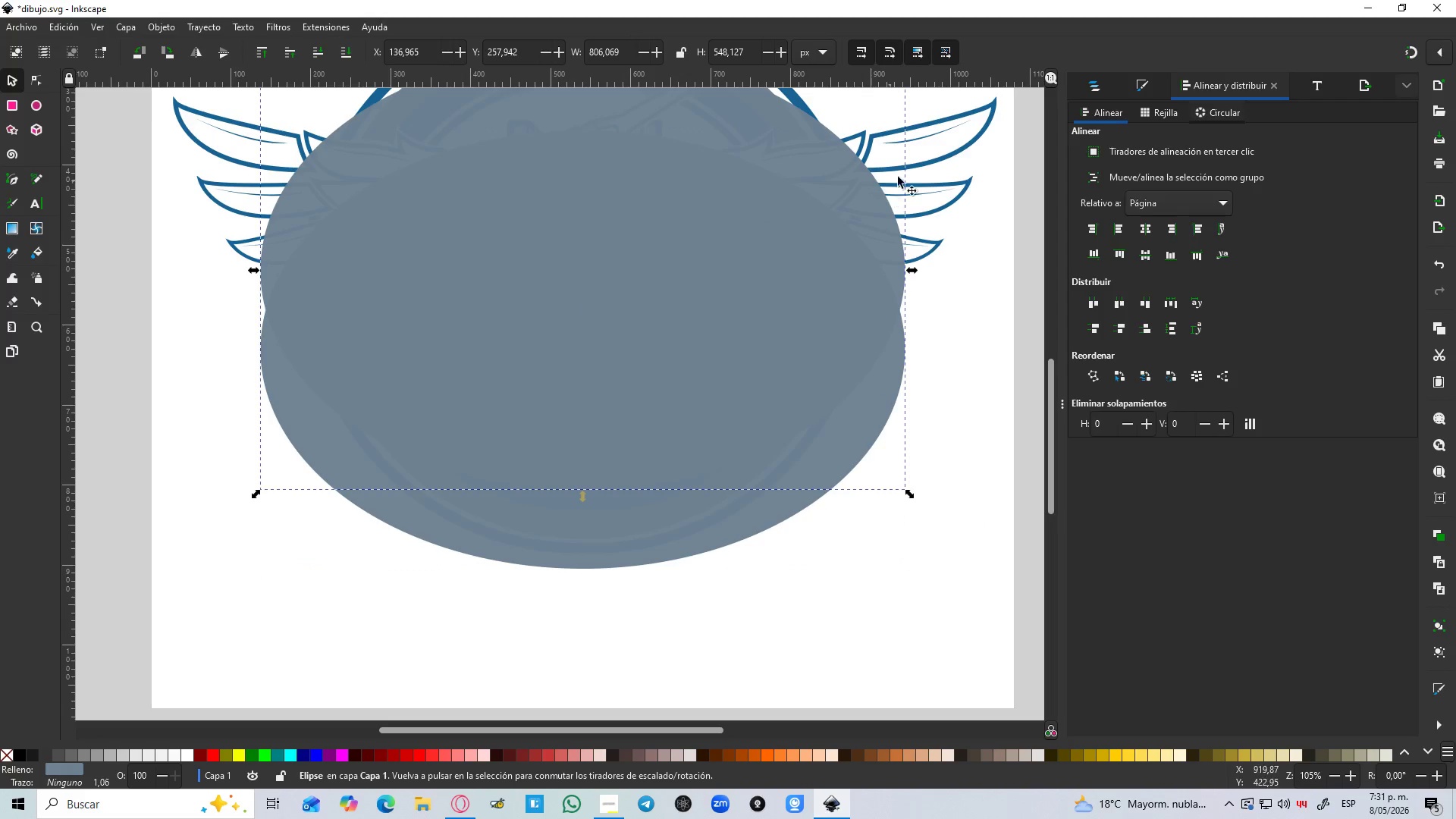 
key(D)
 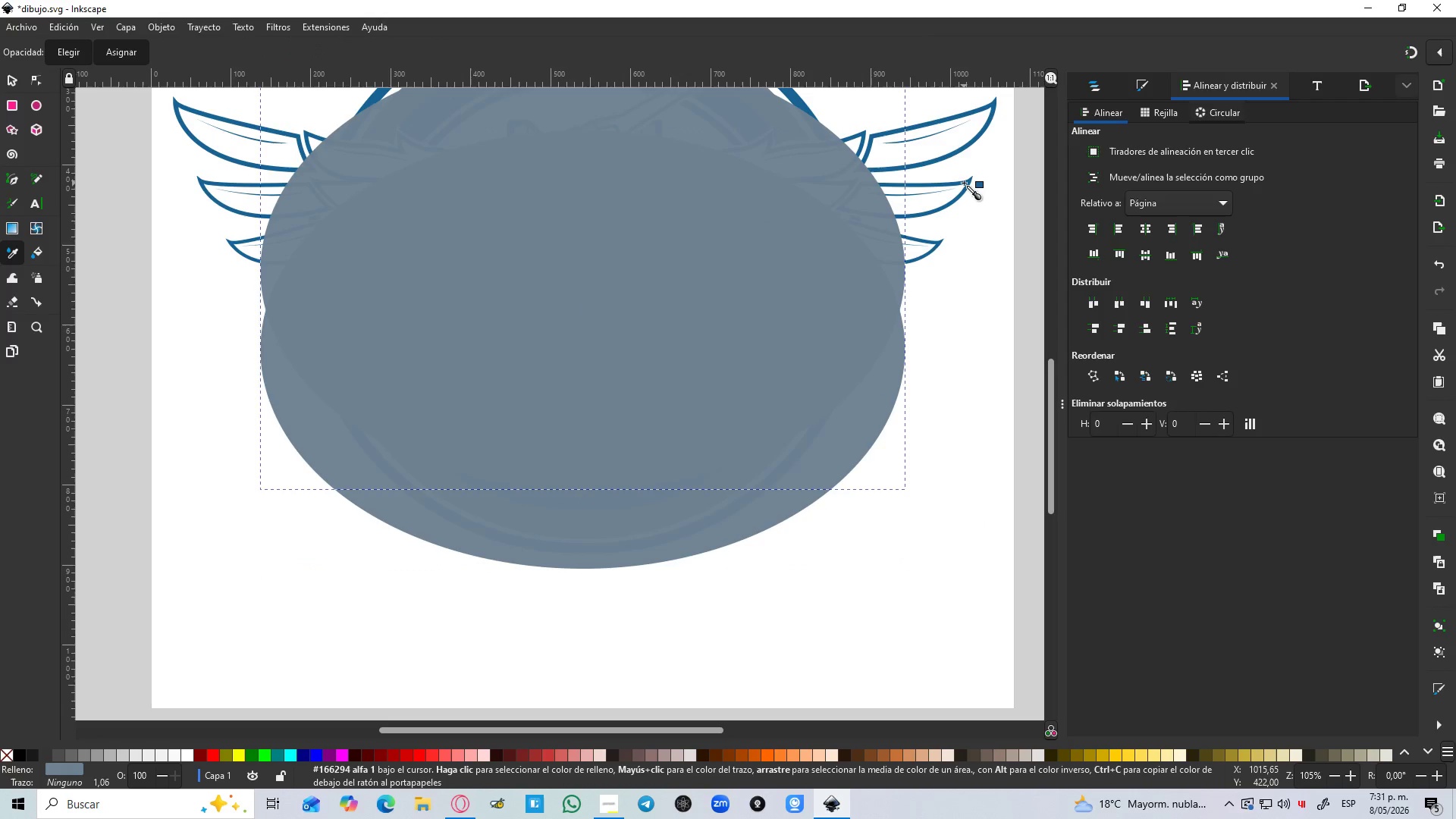 
left_click([965, 182])
 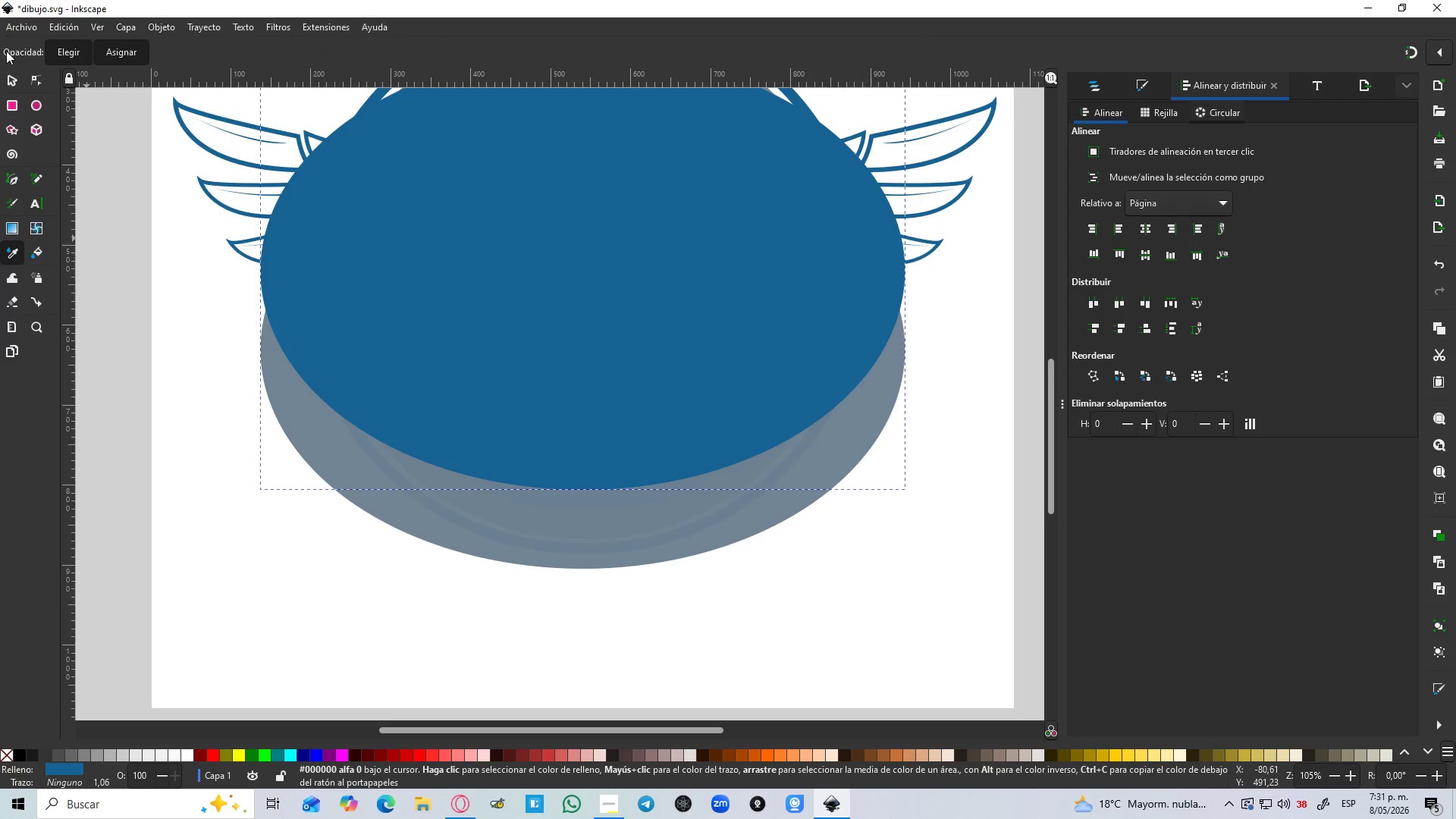 
left_click([14, 78])
 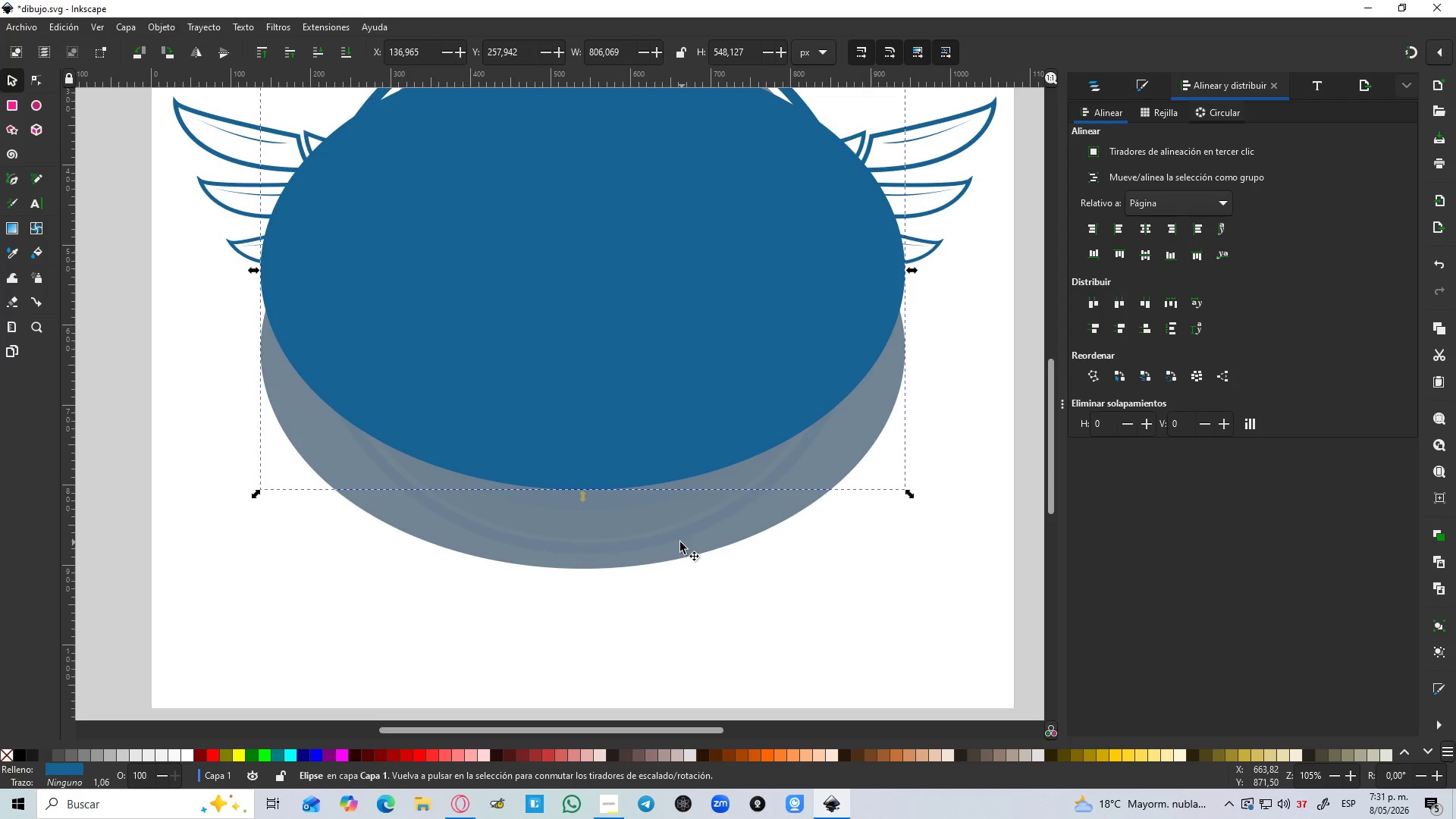 
wait(5.25)
 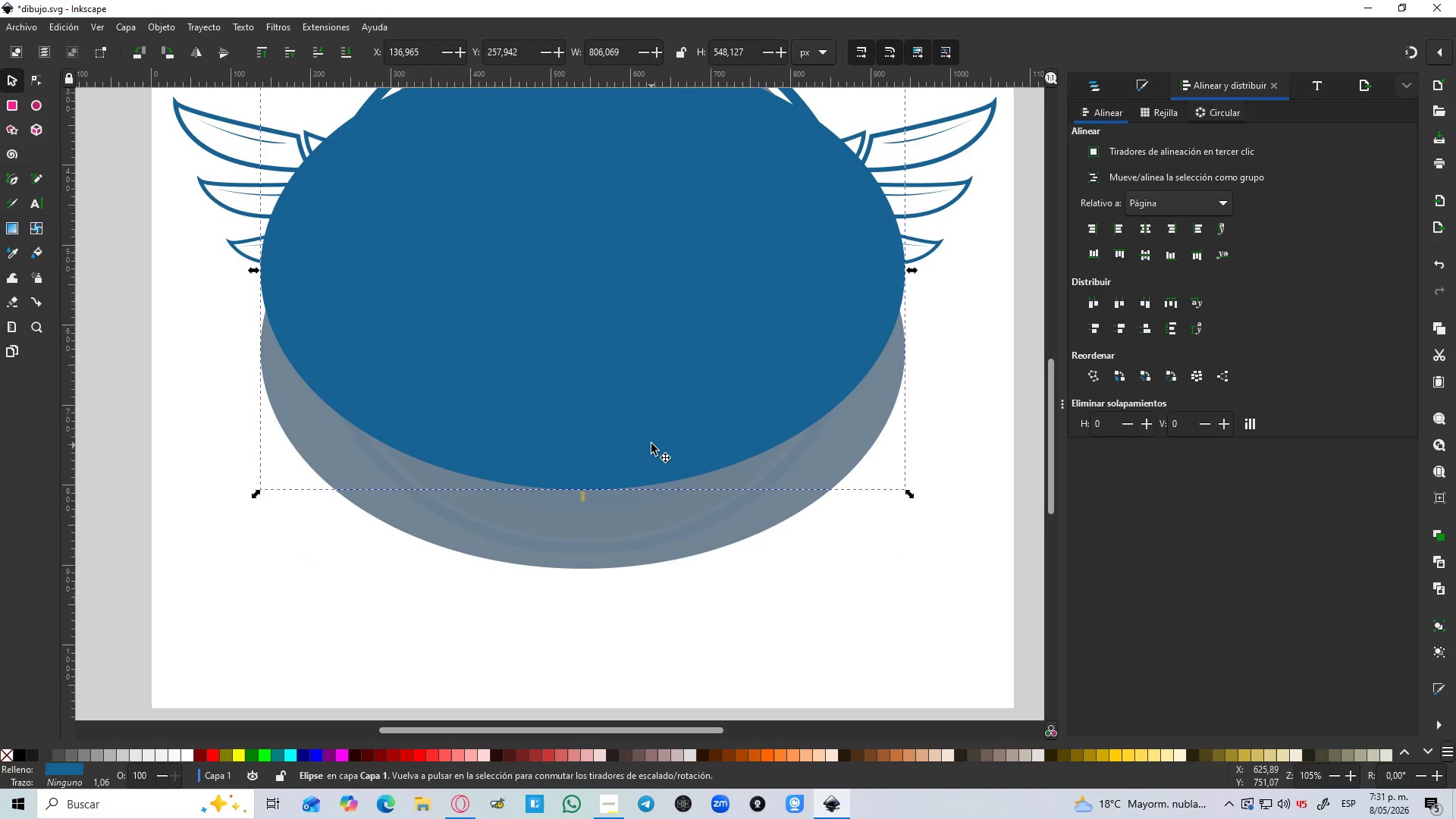 
hold_key(key=ShiftLeft, duration=0.91)
left_click([527, 535])
 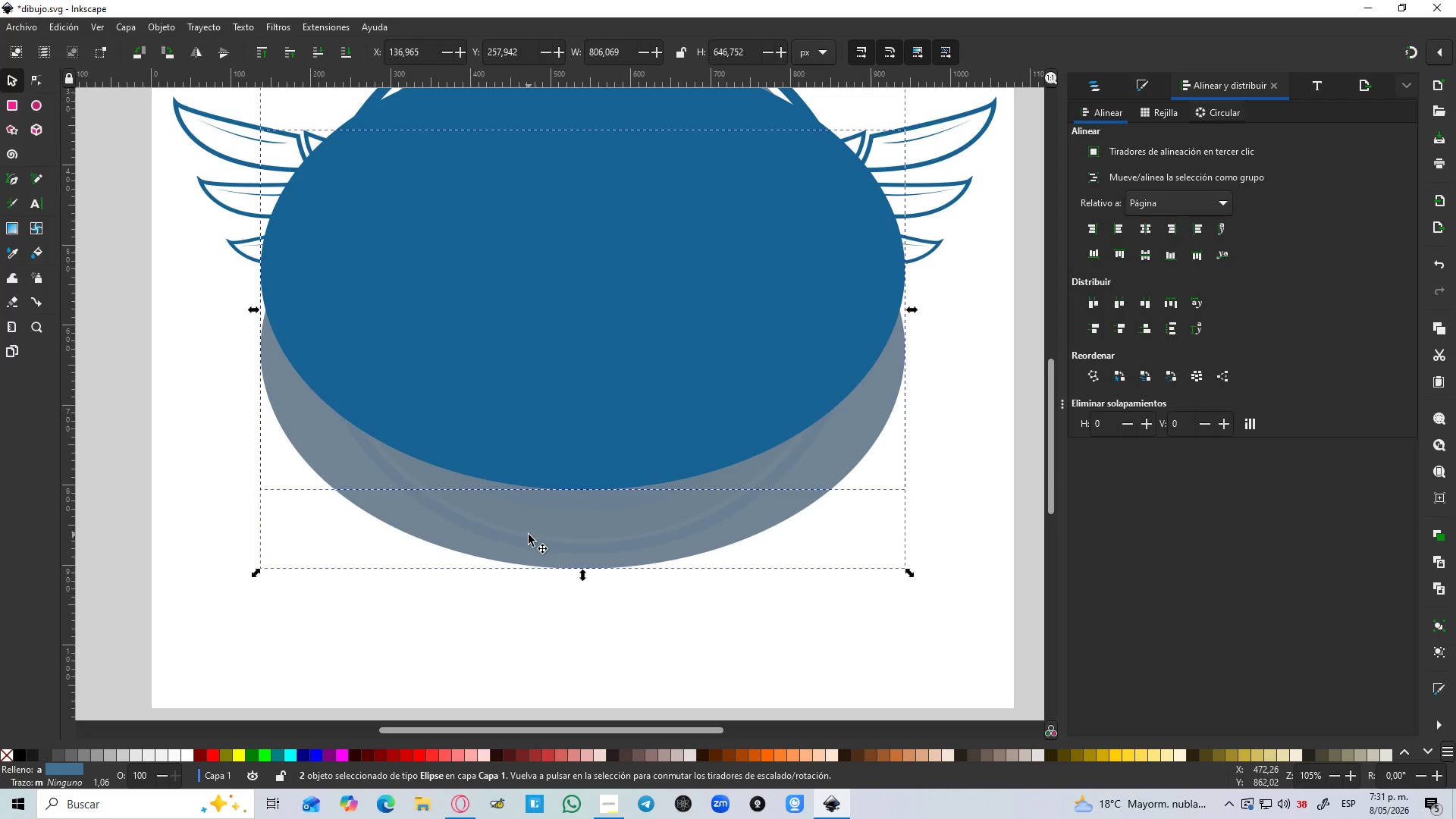 
key(Control+NumpadSubtract)
 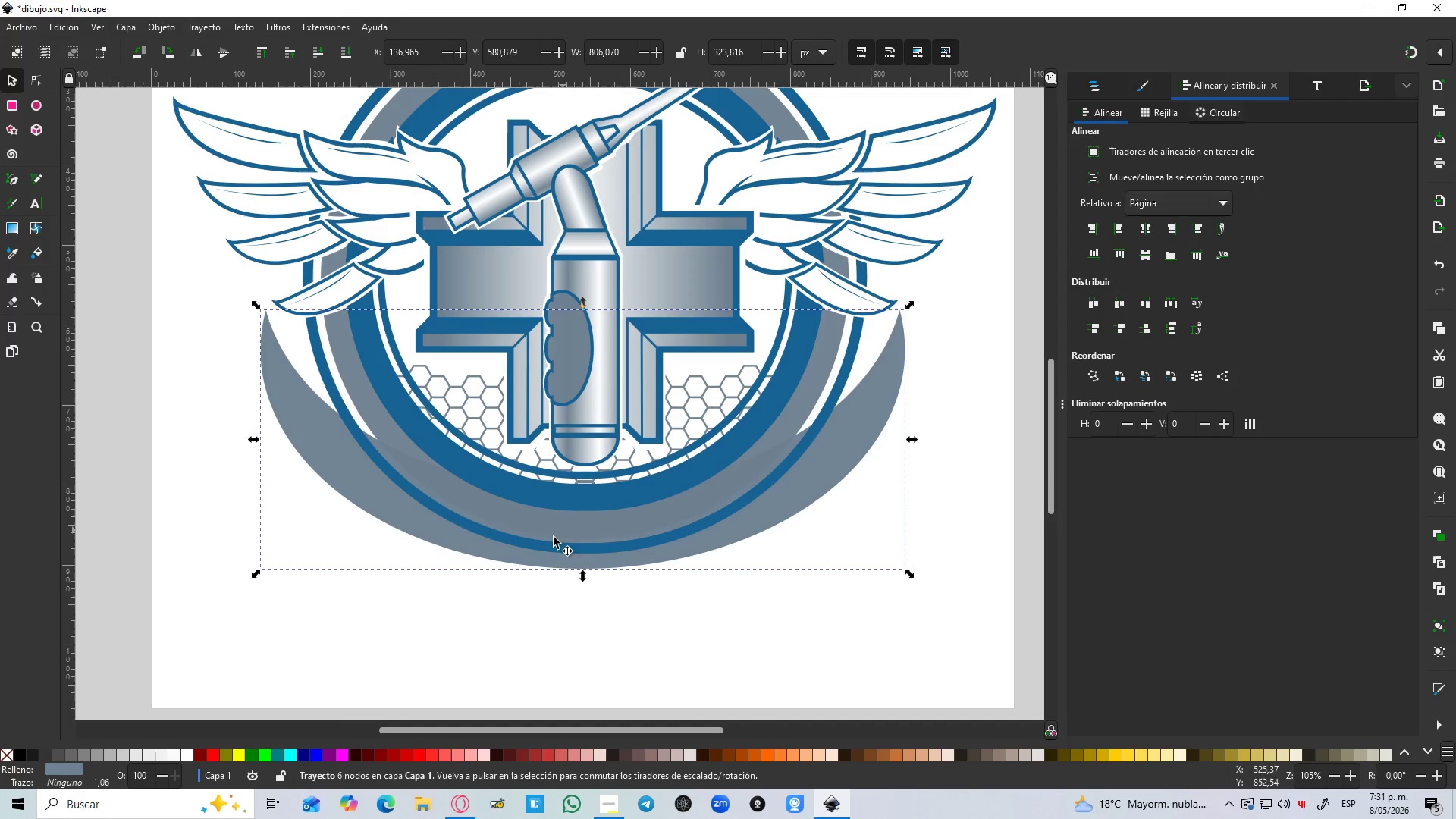 
left_click([506, 554])
 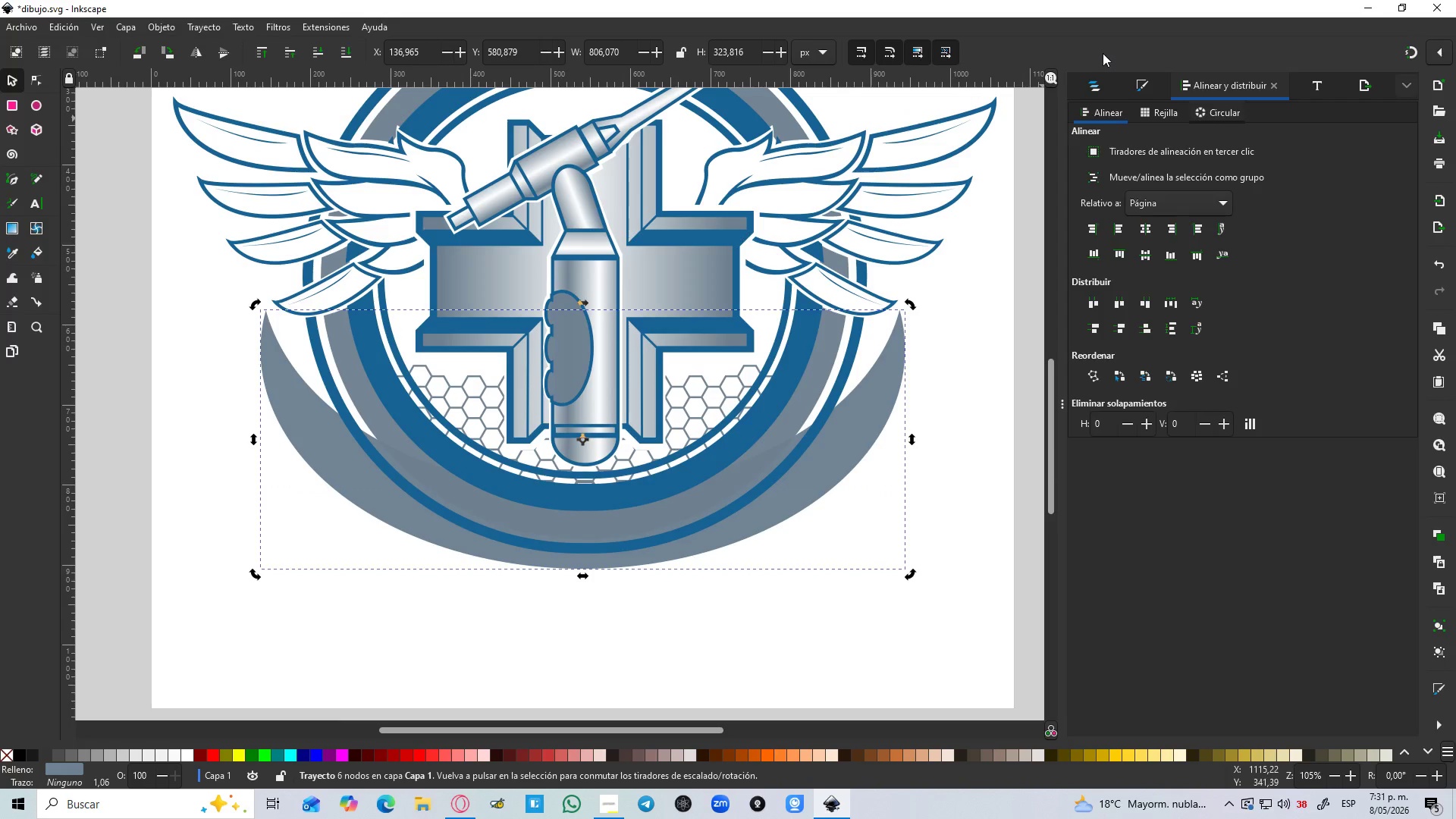 
left_click([1124, 86])
 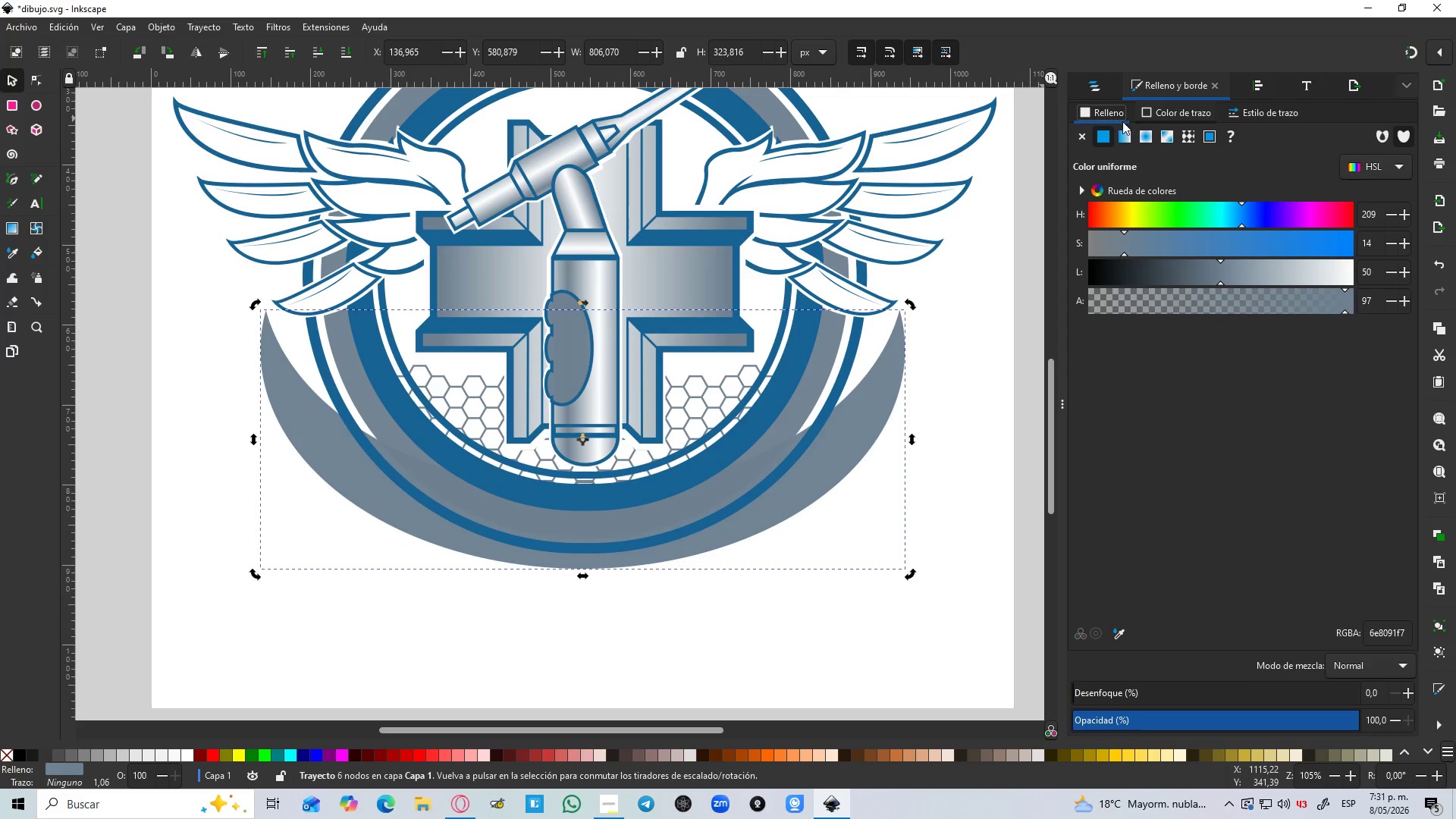 
left_click([1102, 84])
 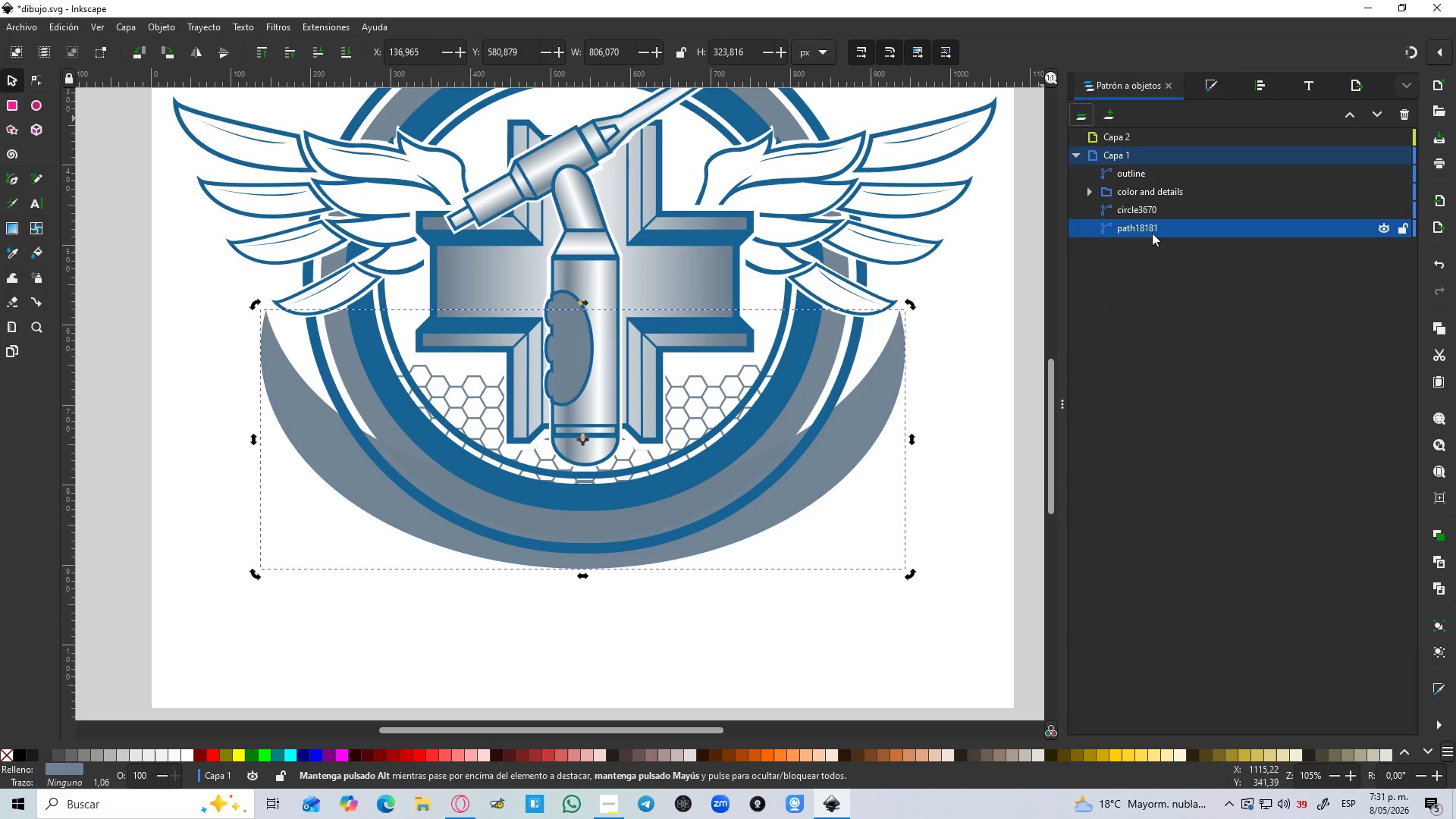 
left_click_drag(start_coordinate=[1152, 233], to_coordinate=[1180, 141])
 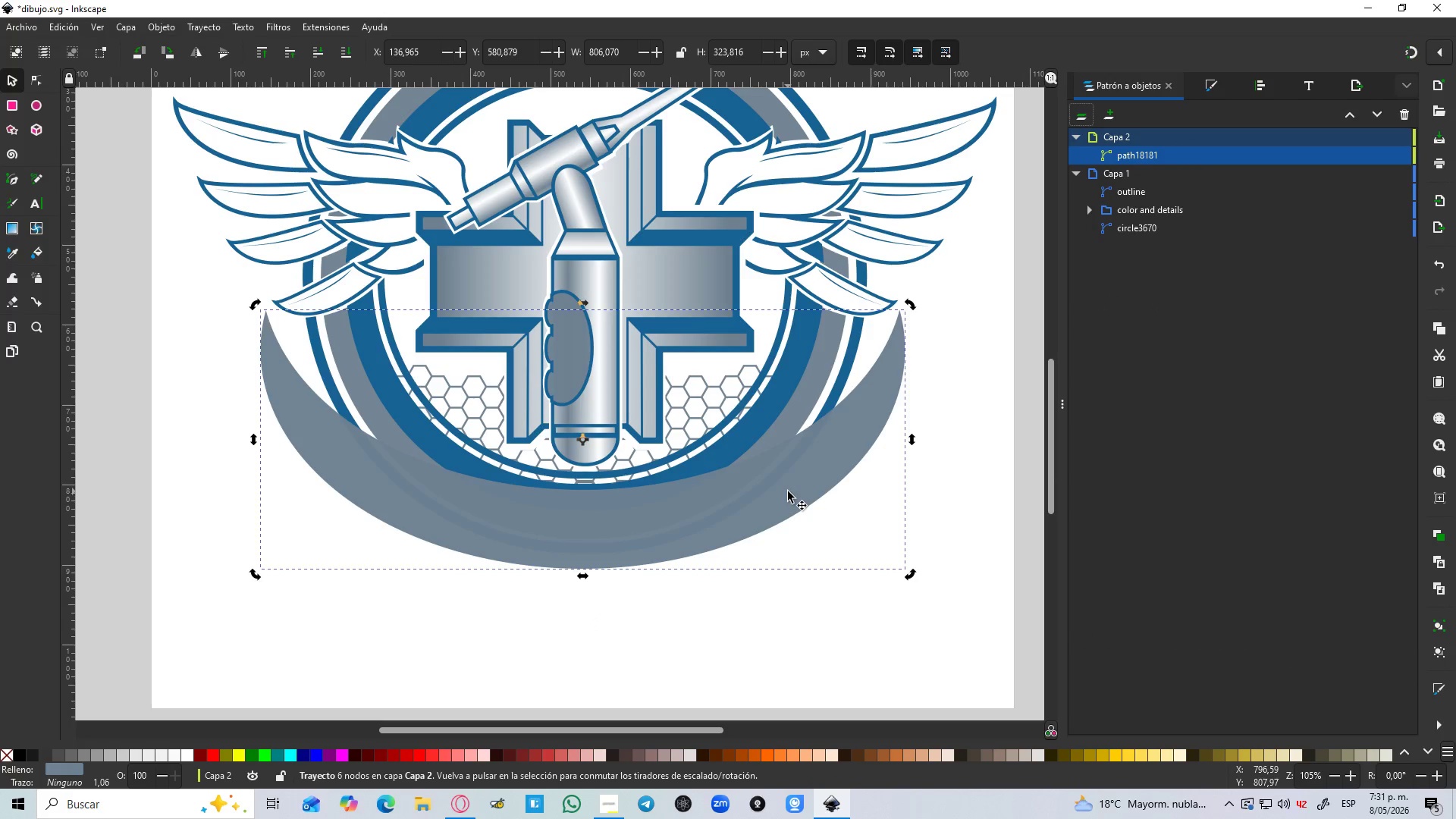 
hold_key(key=ControlLeft, duration=0.84)
scroll: coordinate [804, 504], scroll_direction: up, amount: 1.0
 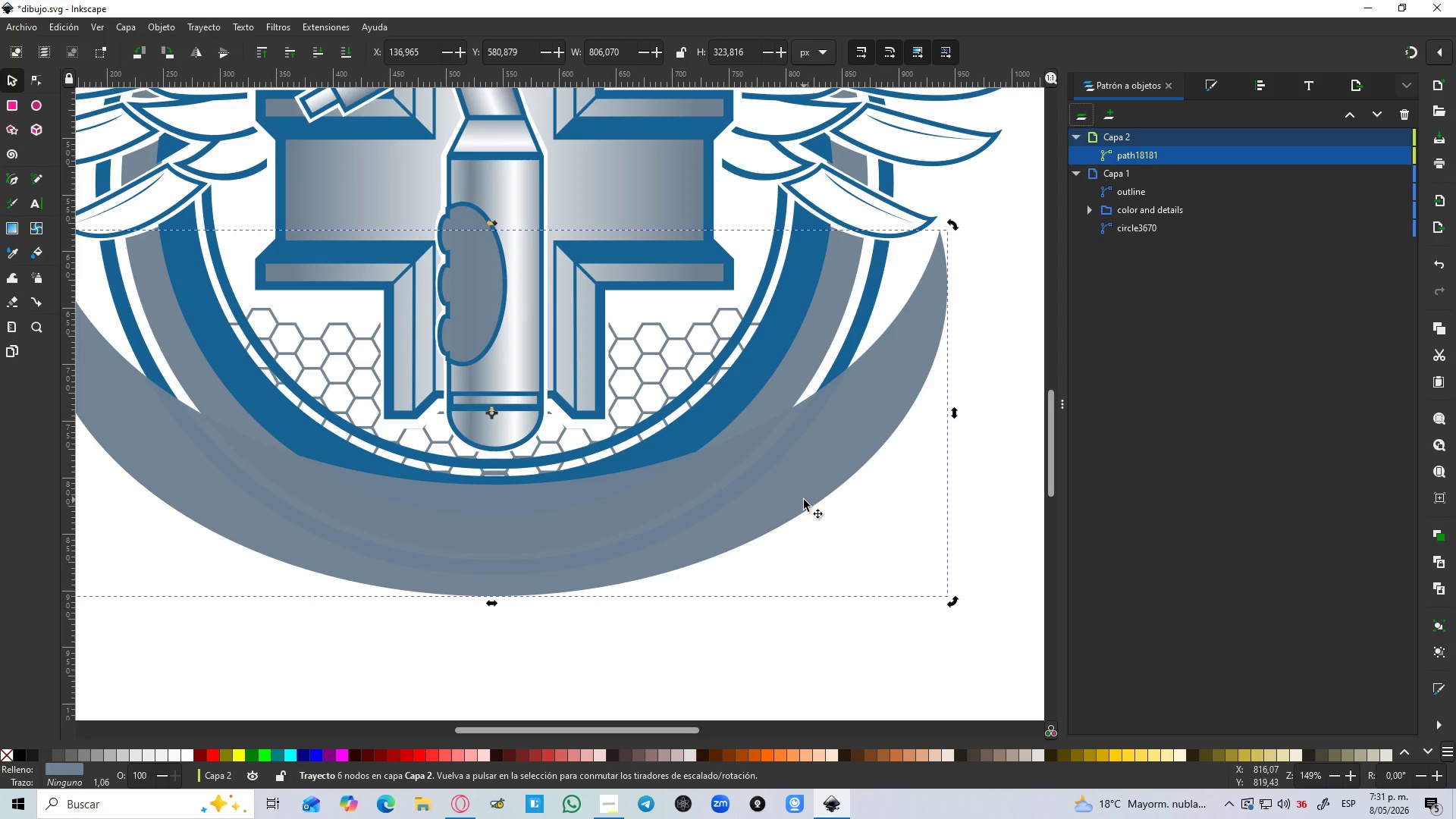 
wait(12.9)
 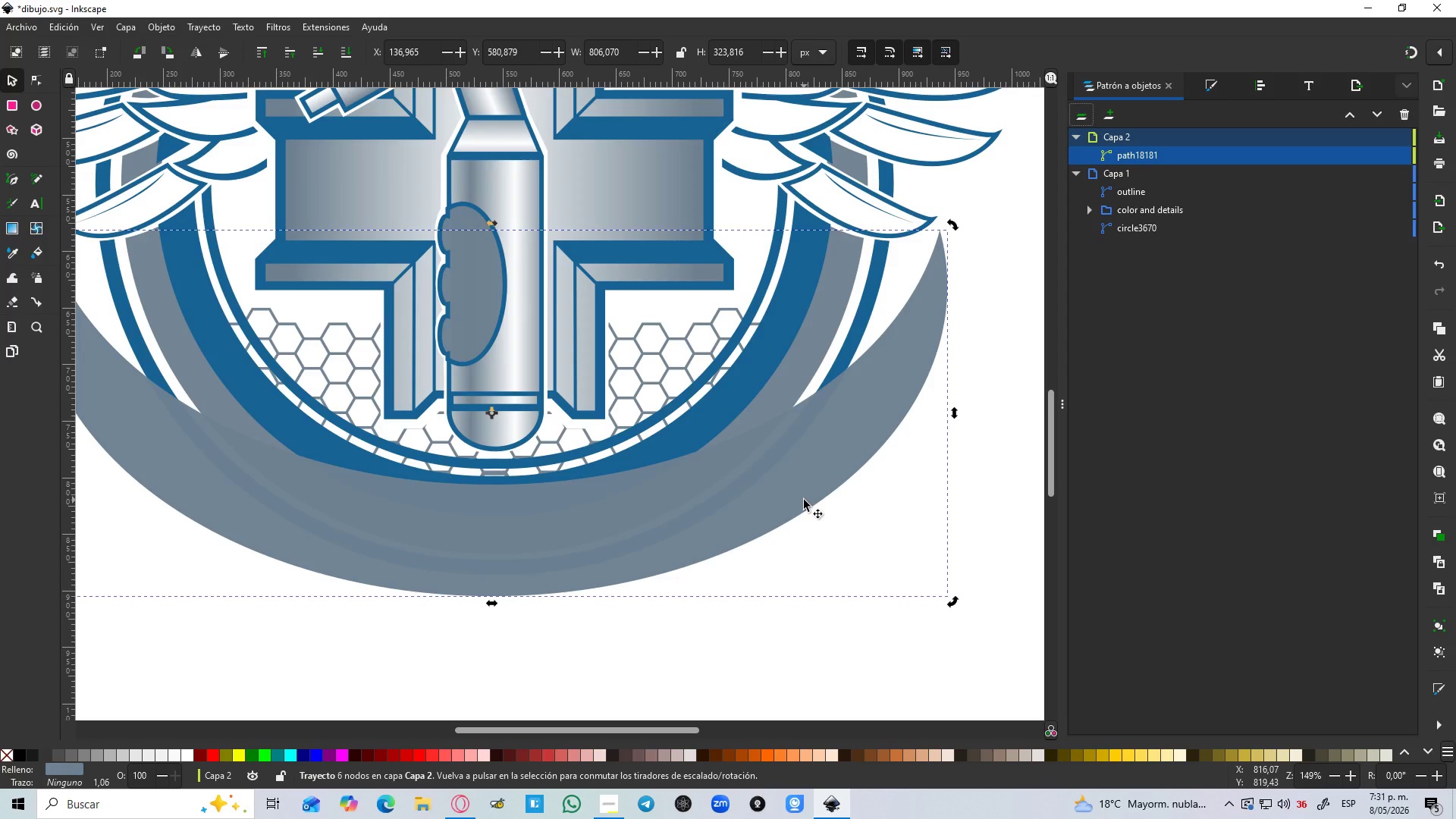 
left_click([8, 103])
 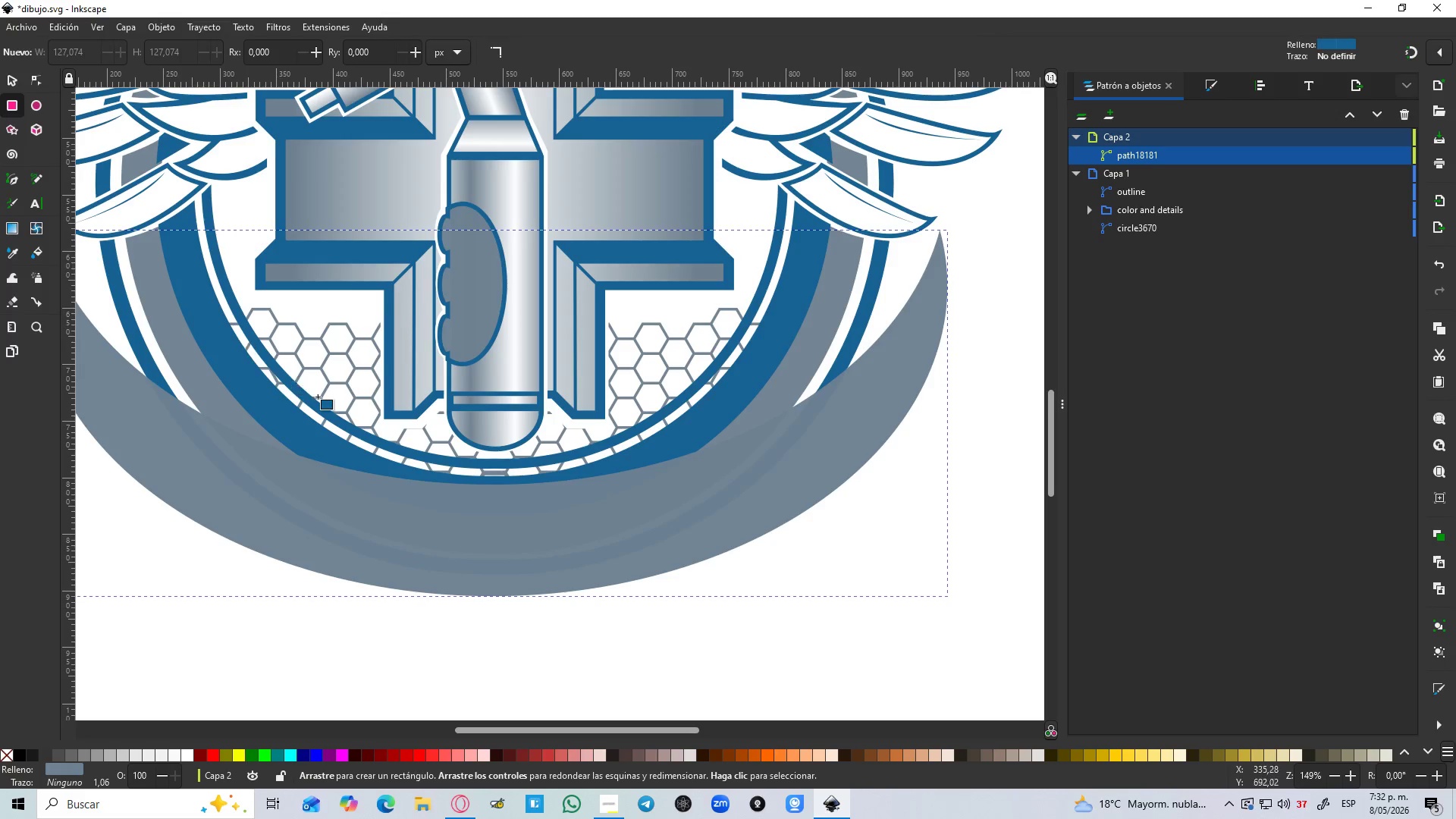 
hold_key(key=ControlLeft, duration=0.62)
scroll: coordinate [322, 399], scroll_direction: down, amount: 1.0
 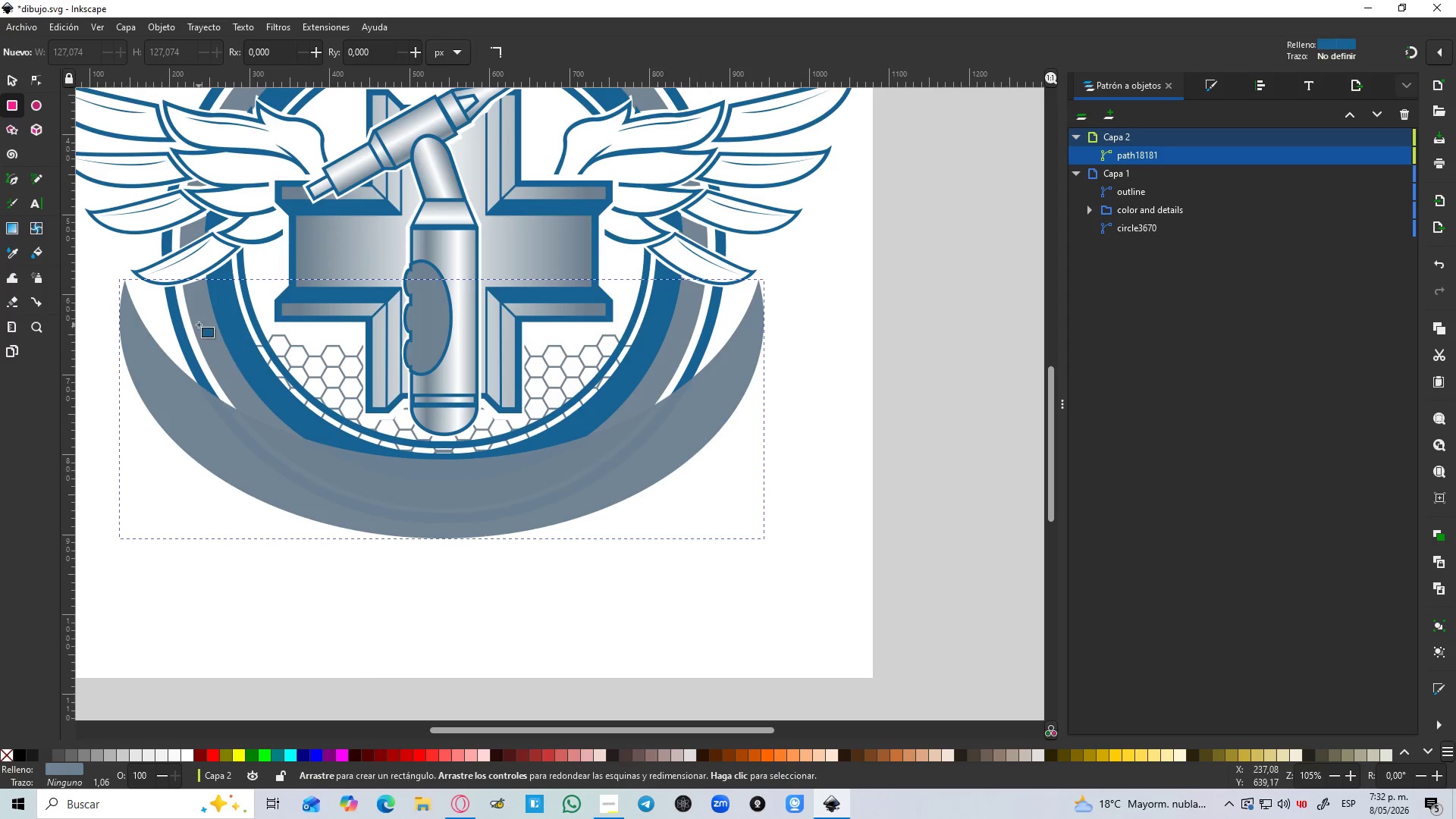 
left_click_drag(start_coordinate=[199, 325], to_coordinate=[690, 619])
 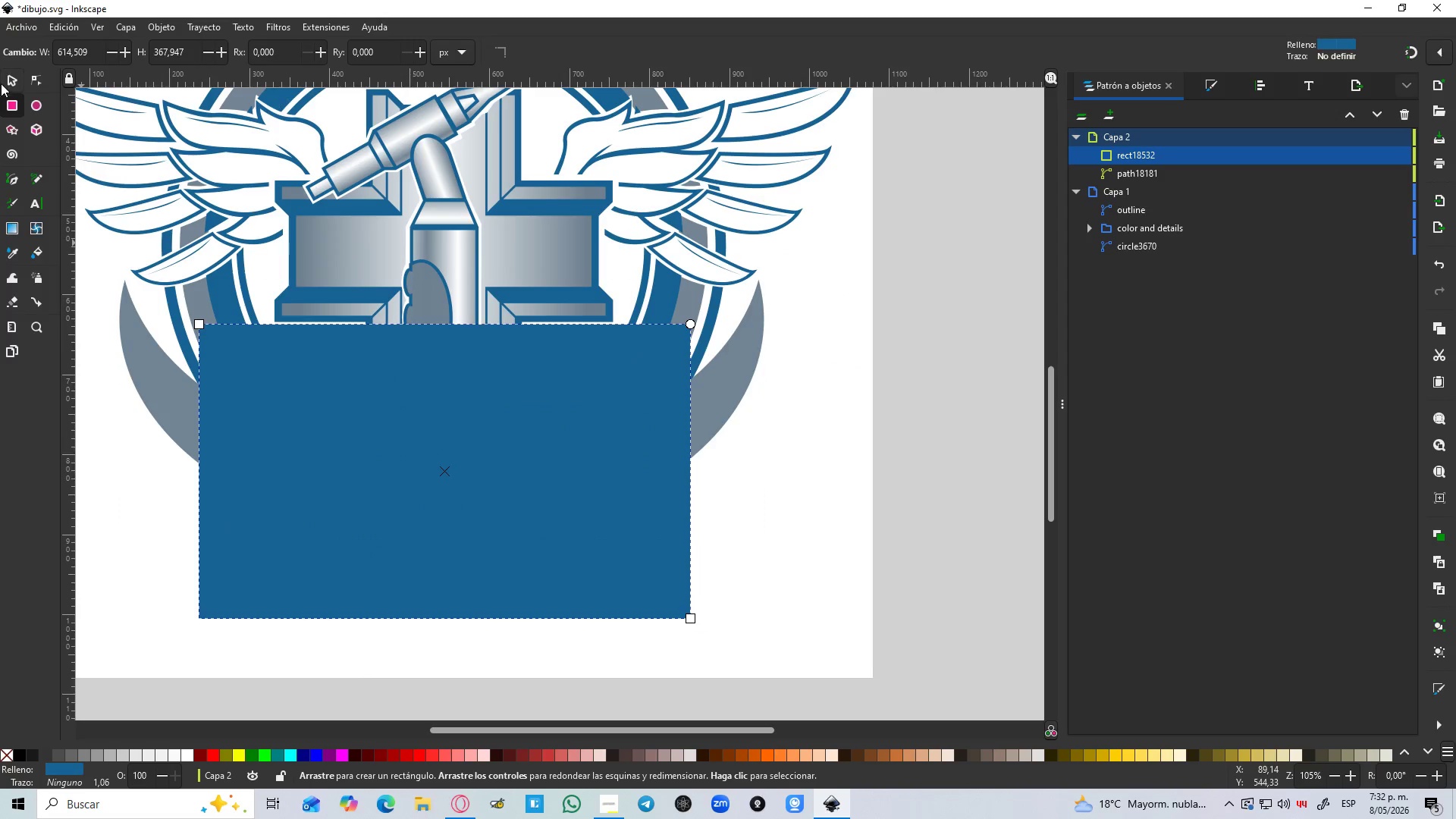 
left_click([9, 67])
 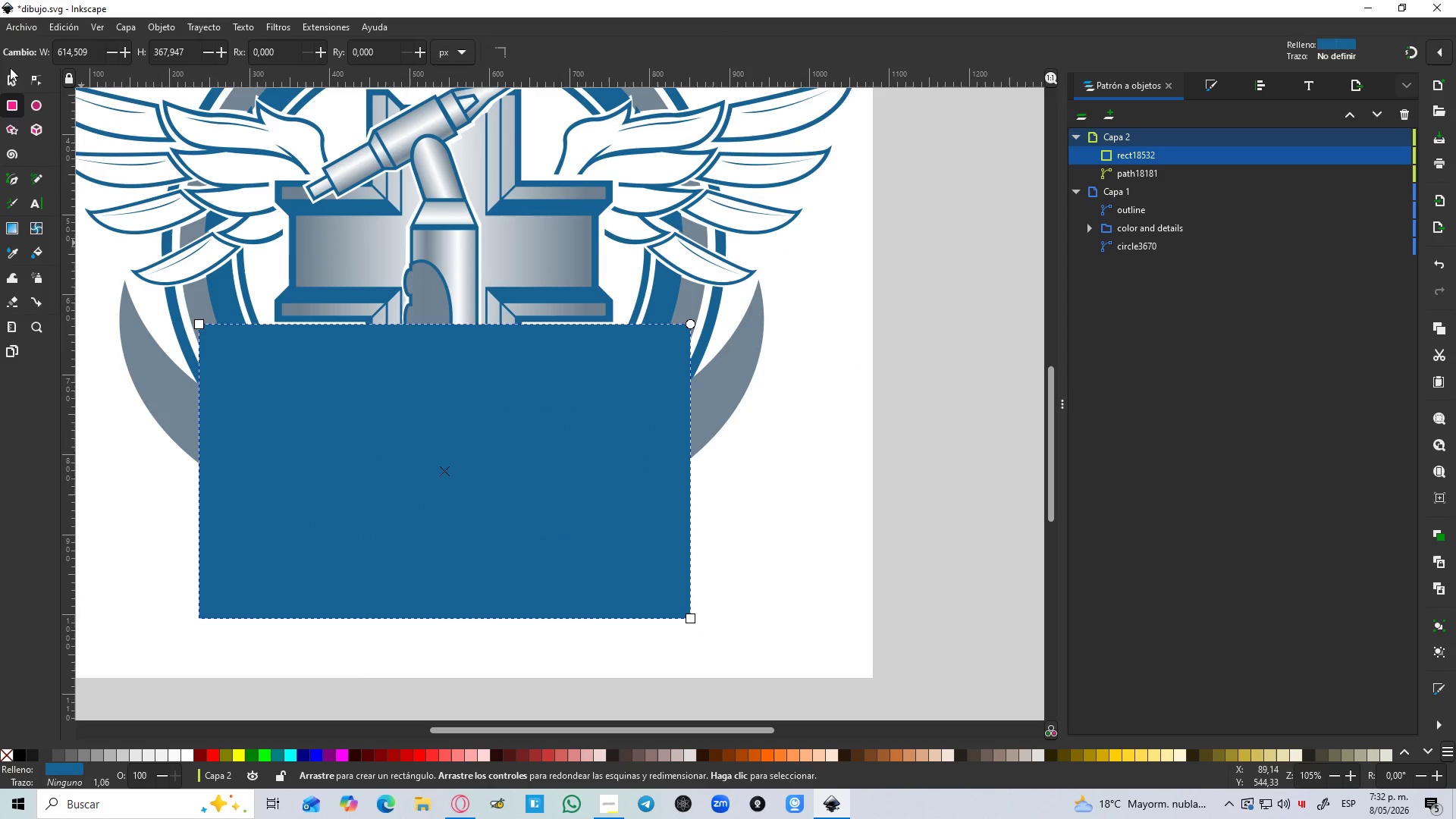 
hold_key(key=ShiftLeft, duration=1.47)
left_click([11, 83])
 